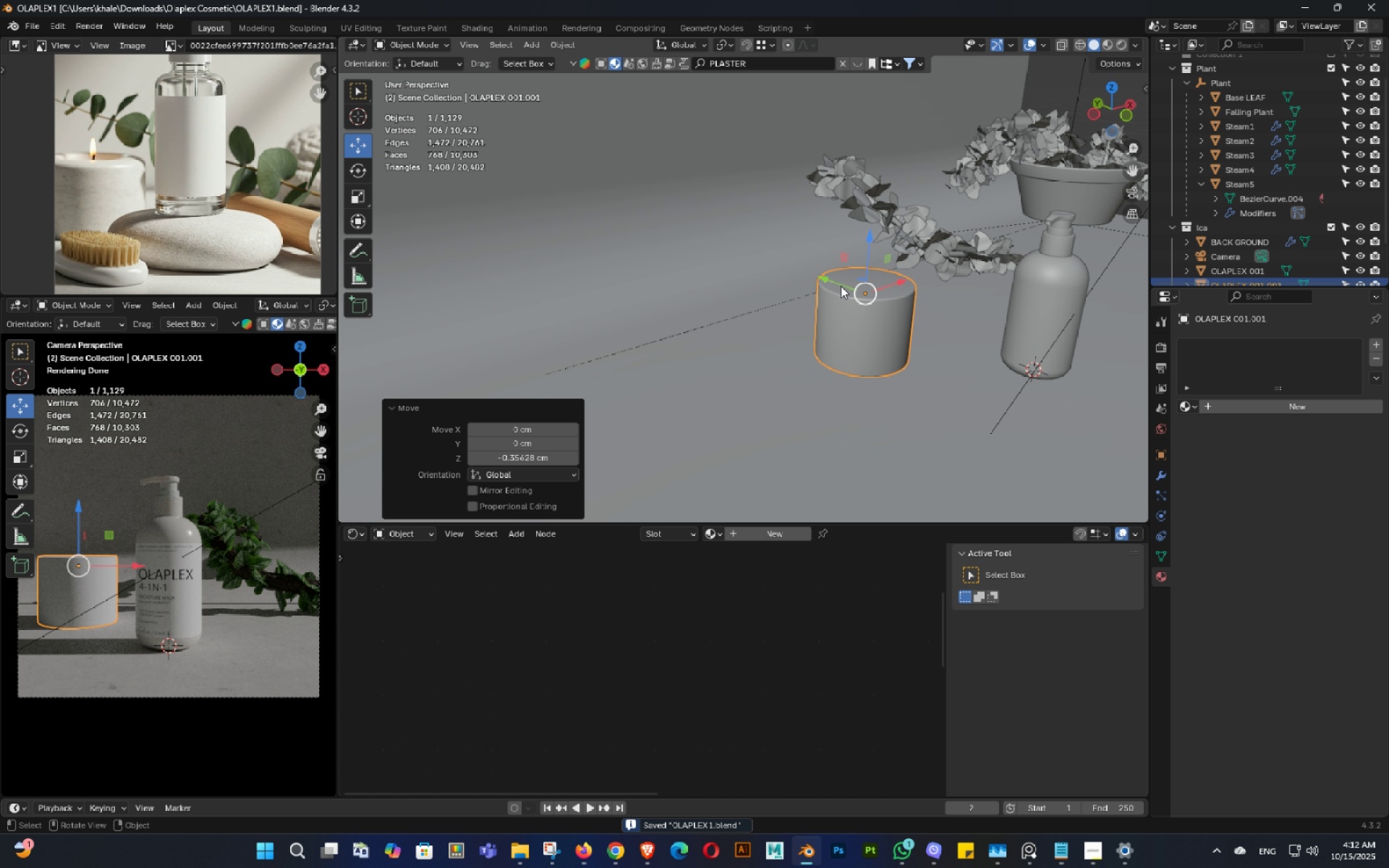 
scroll: coordinate [841, 286], scroll_direction: up, amount: 4.0
 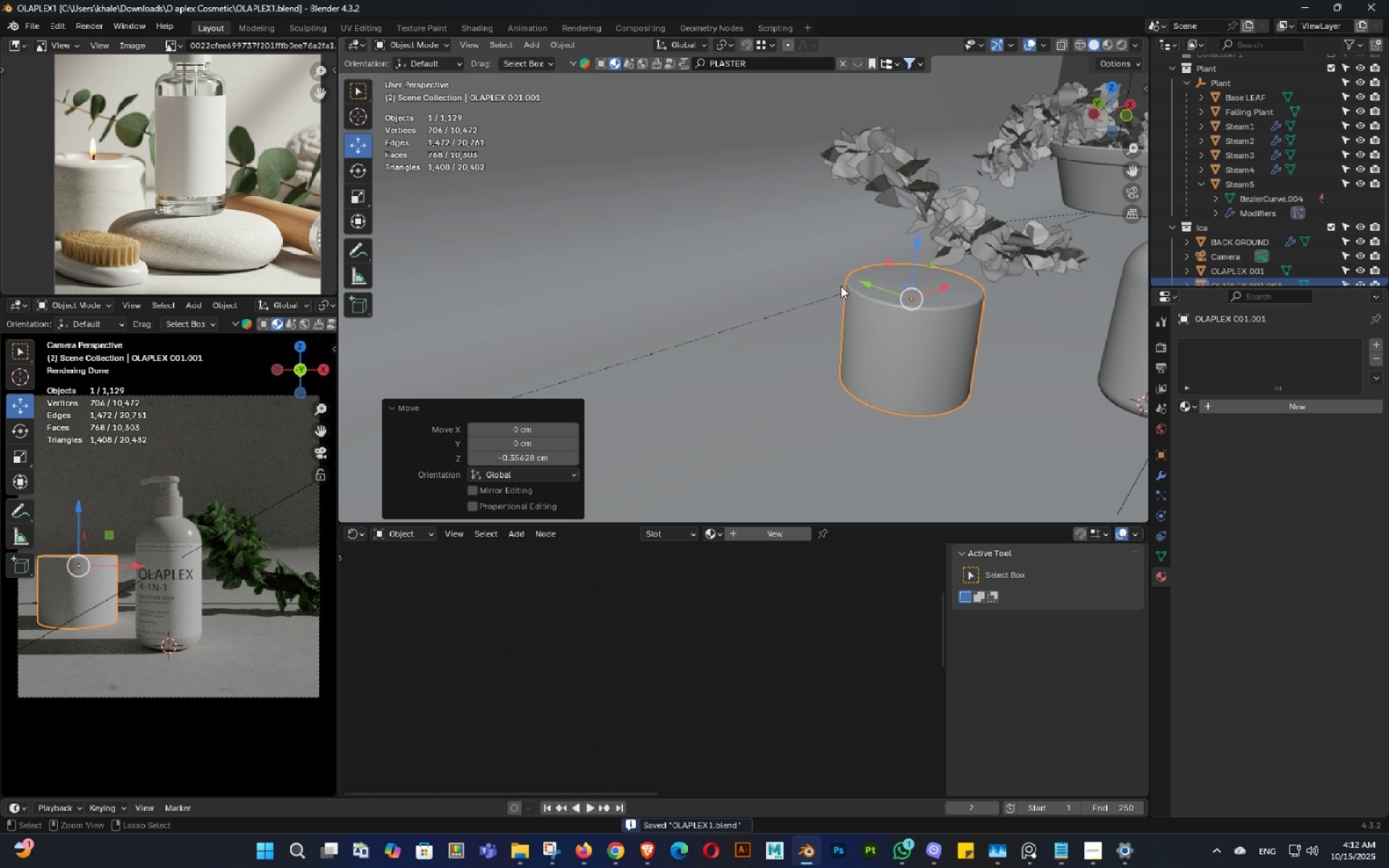 
key(Control+ControlLeft)
 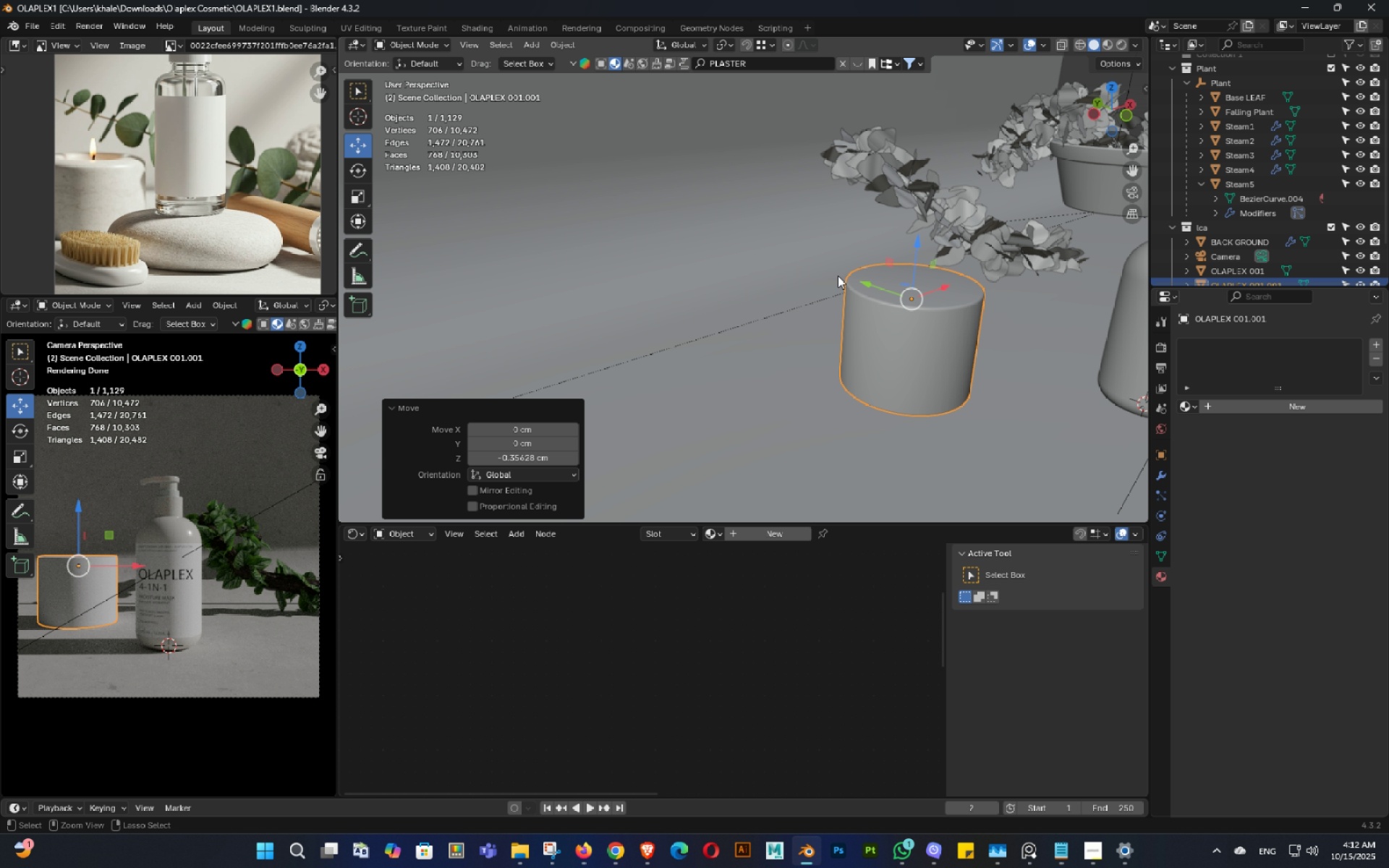 
key(Control+S)
 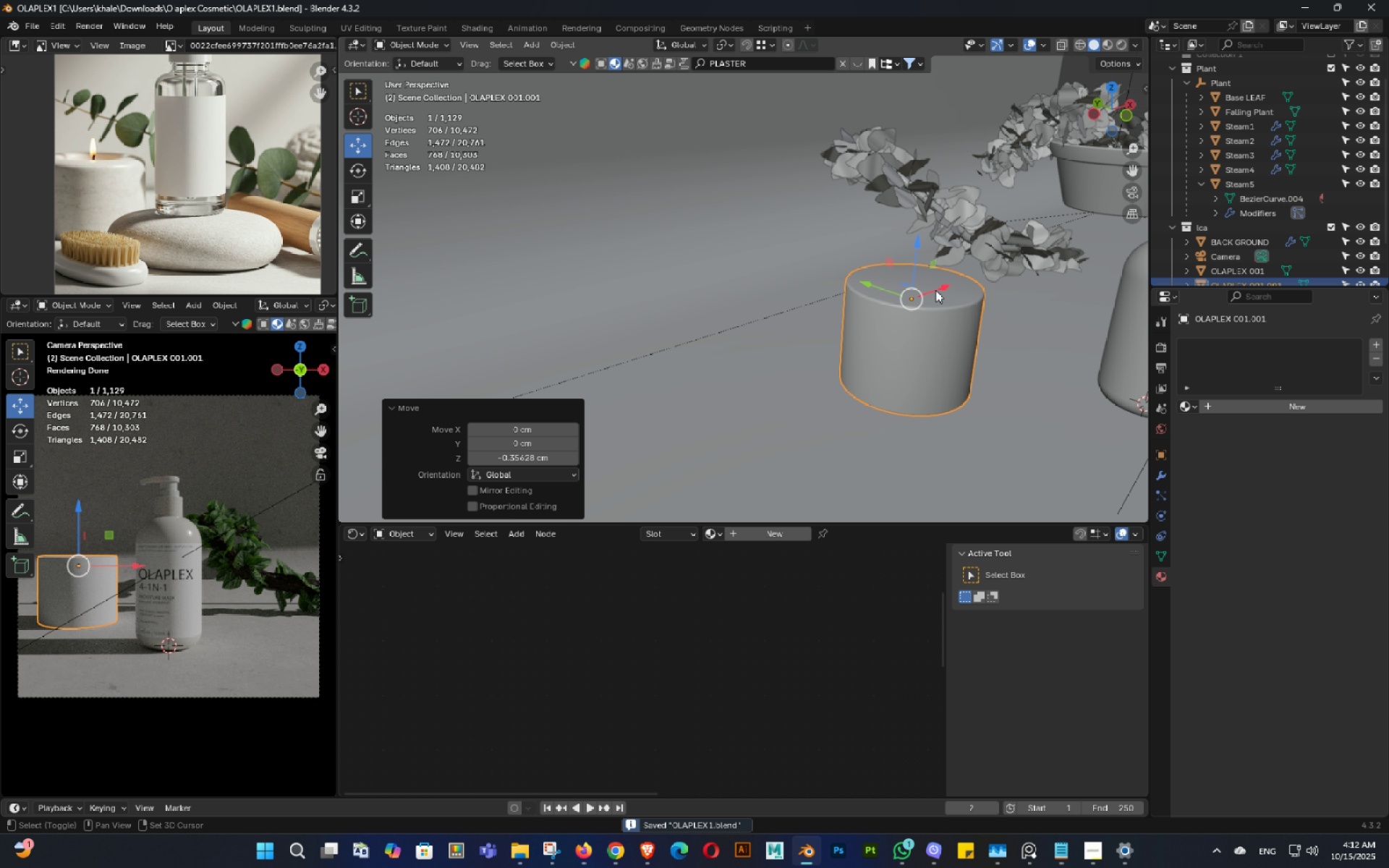 
key(Shift+ShiftLeft)
 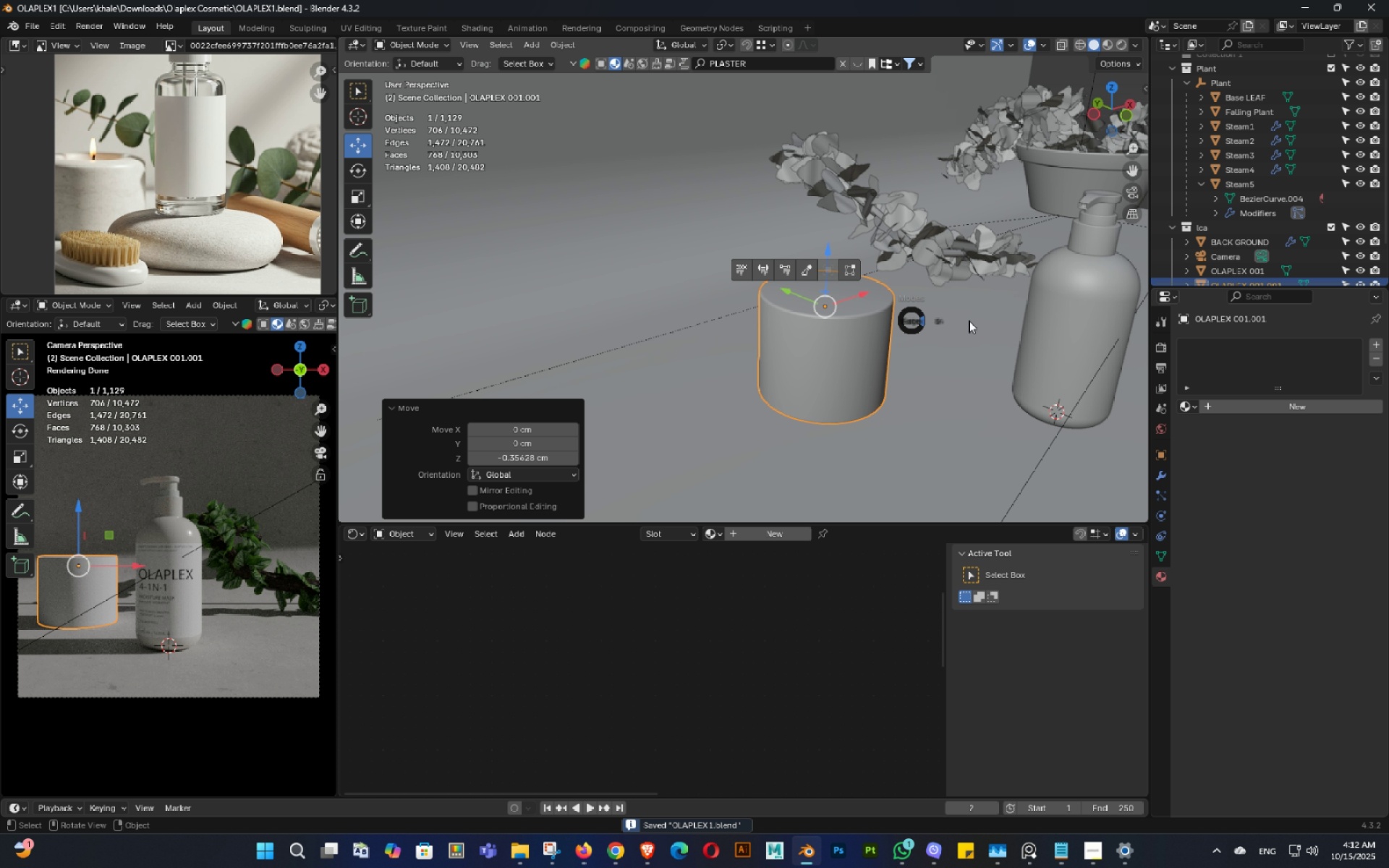 
key(Tab)
 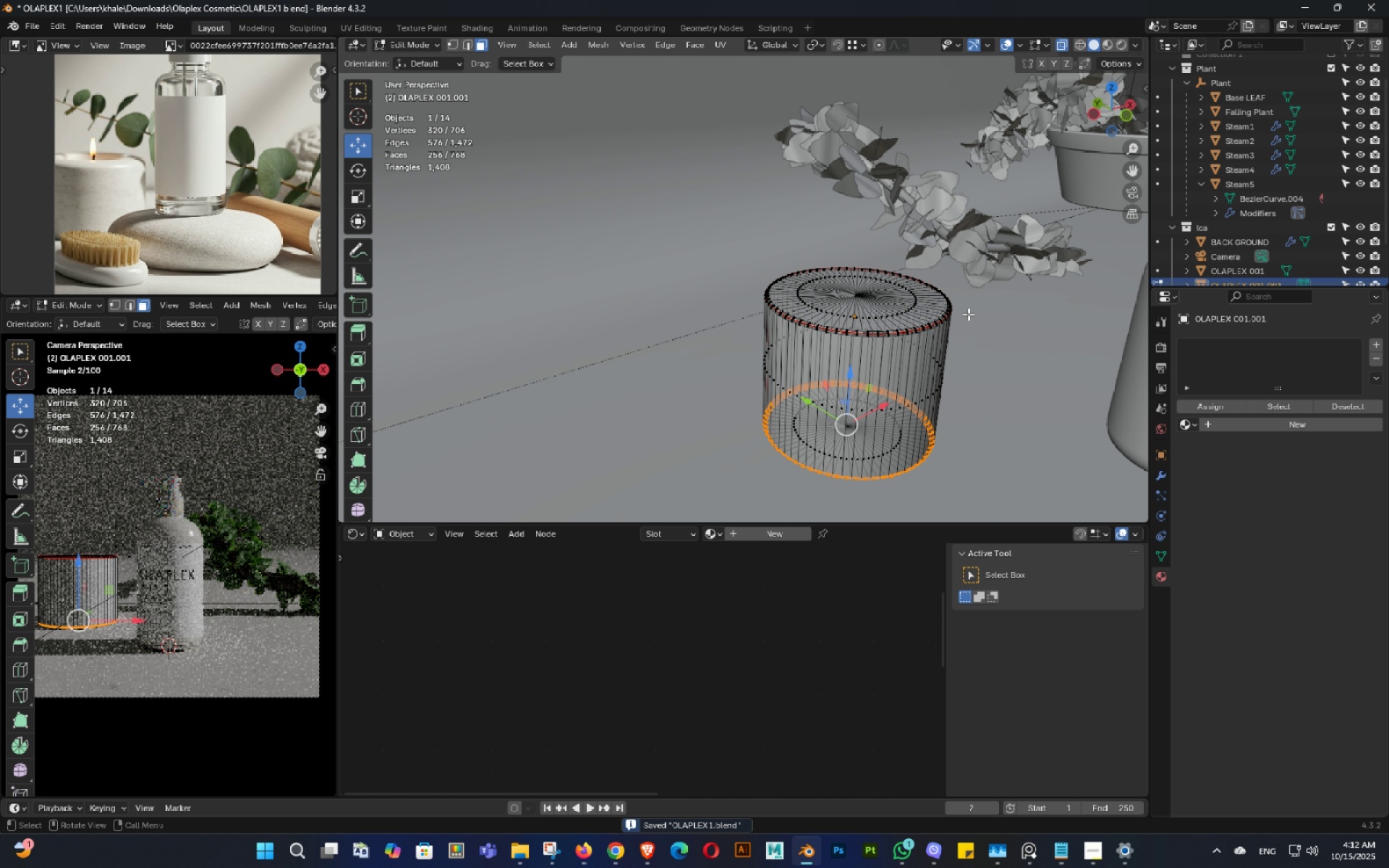 
scroll: coordinate [934, 321], scroll_direction: up, amount: 7.0
 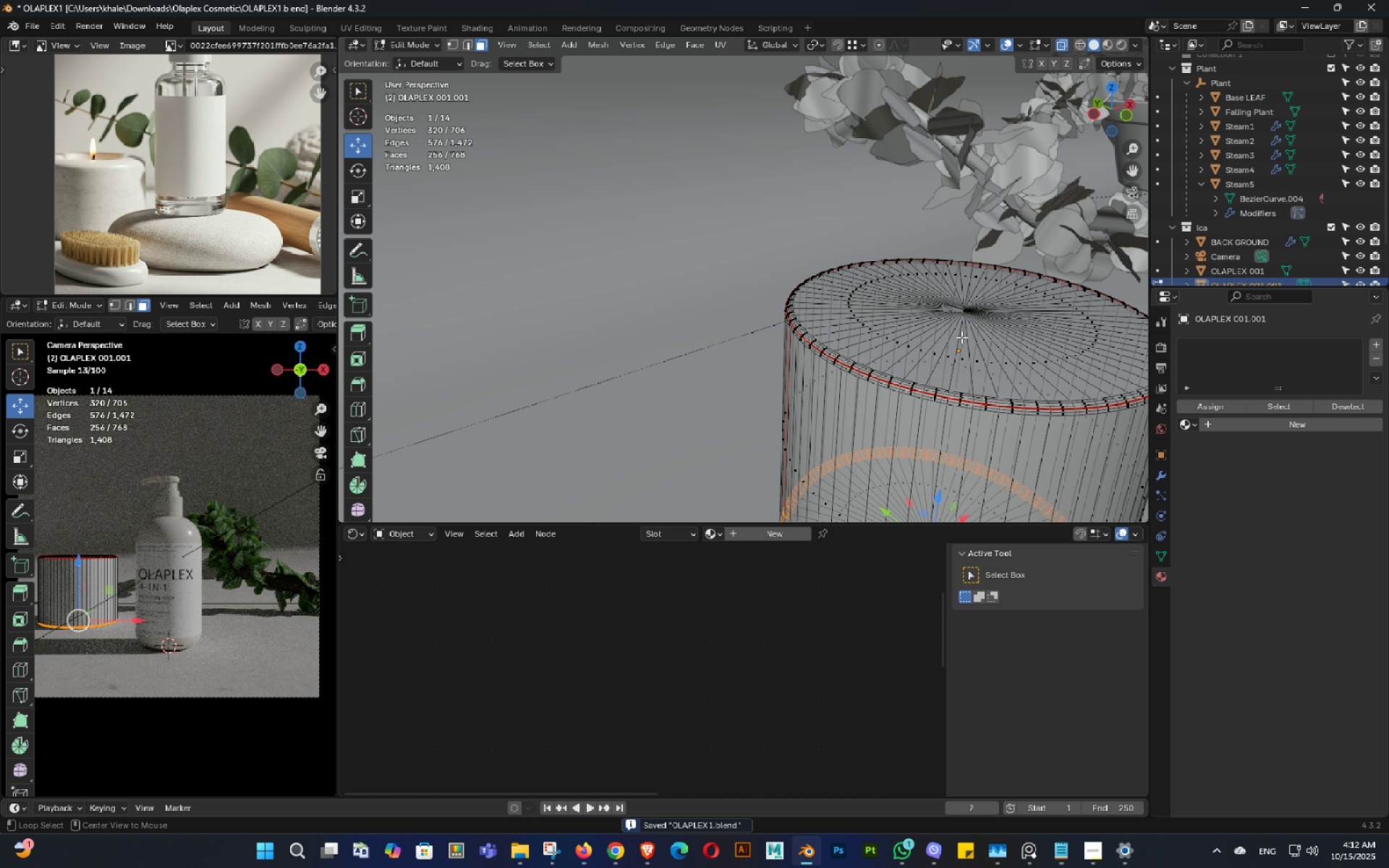 
key(Alt+AltLeft)
 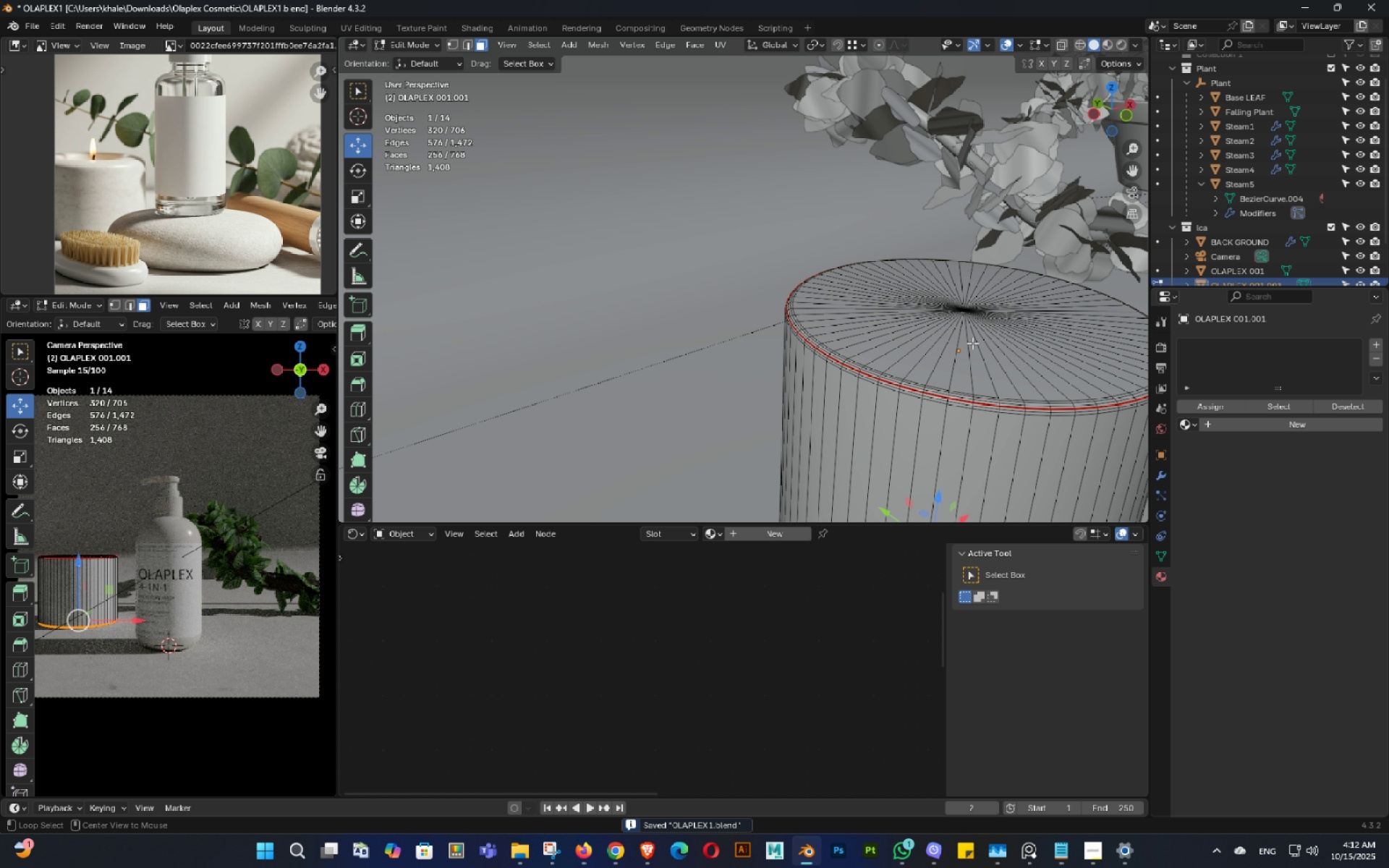 
key(Alt+Z)
 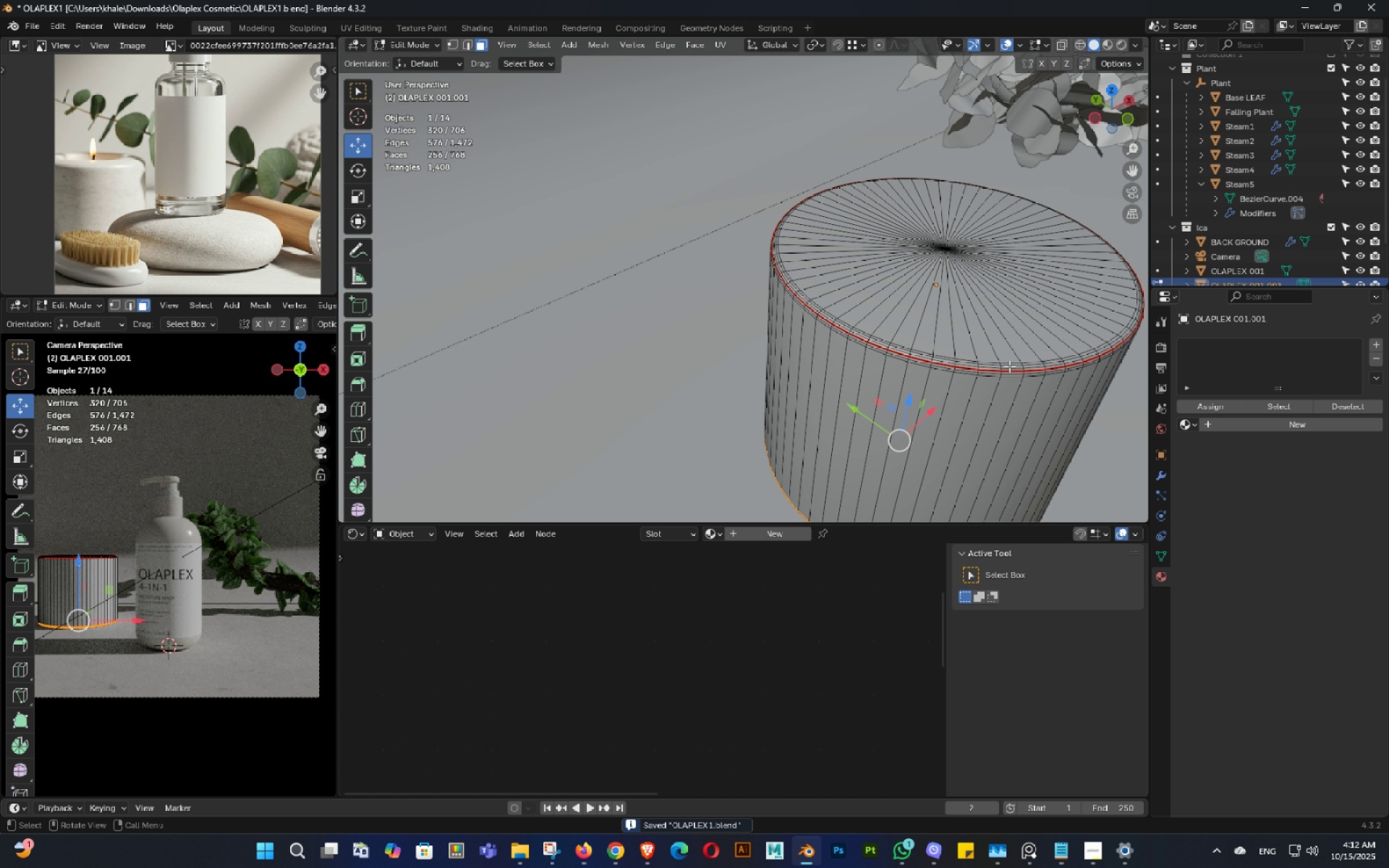 
hold_key(key=ShiftLeft, duration=0.33)
scroll: coordinate [922, 349], scroll_direction: up, amount: 1.0
 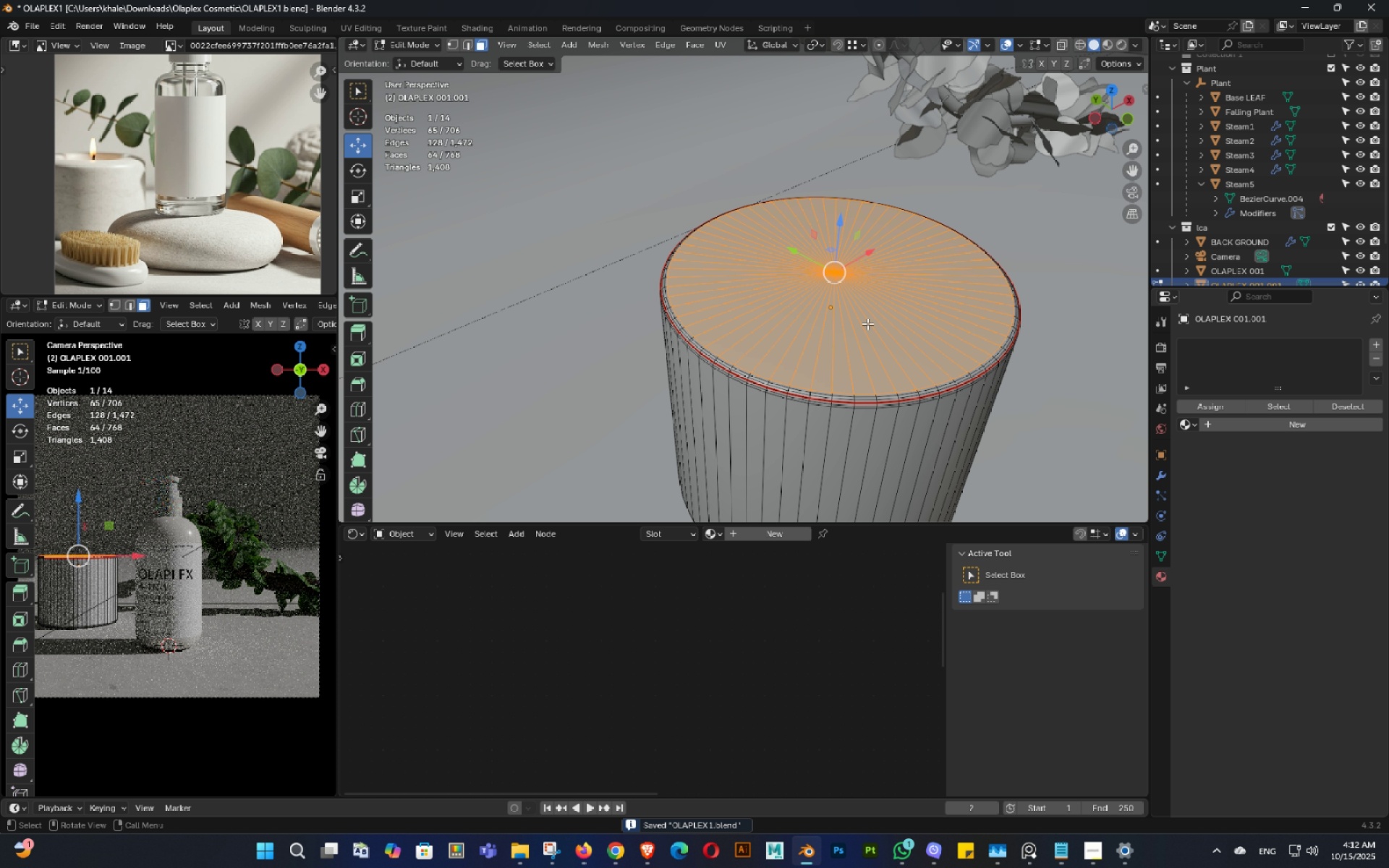 
hold_key(key=ShiftLeft, duration=0.31)
 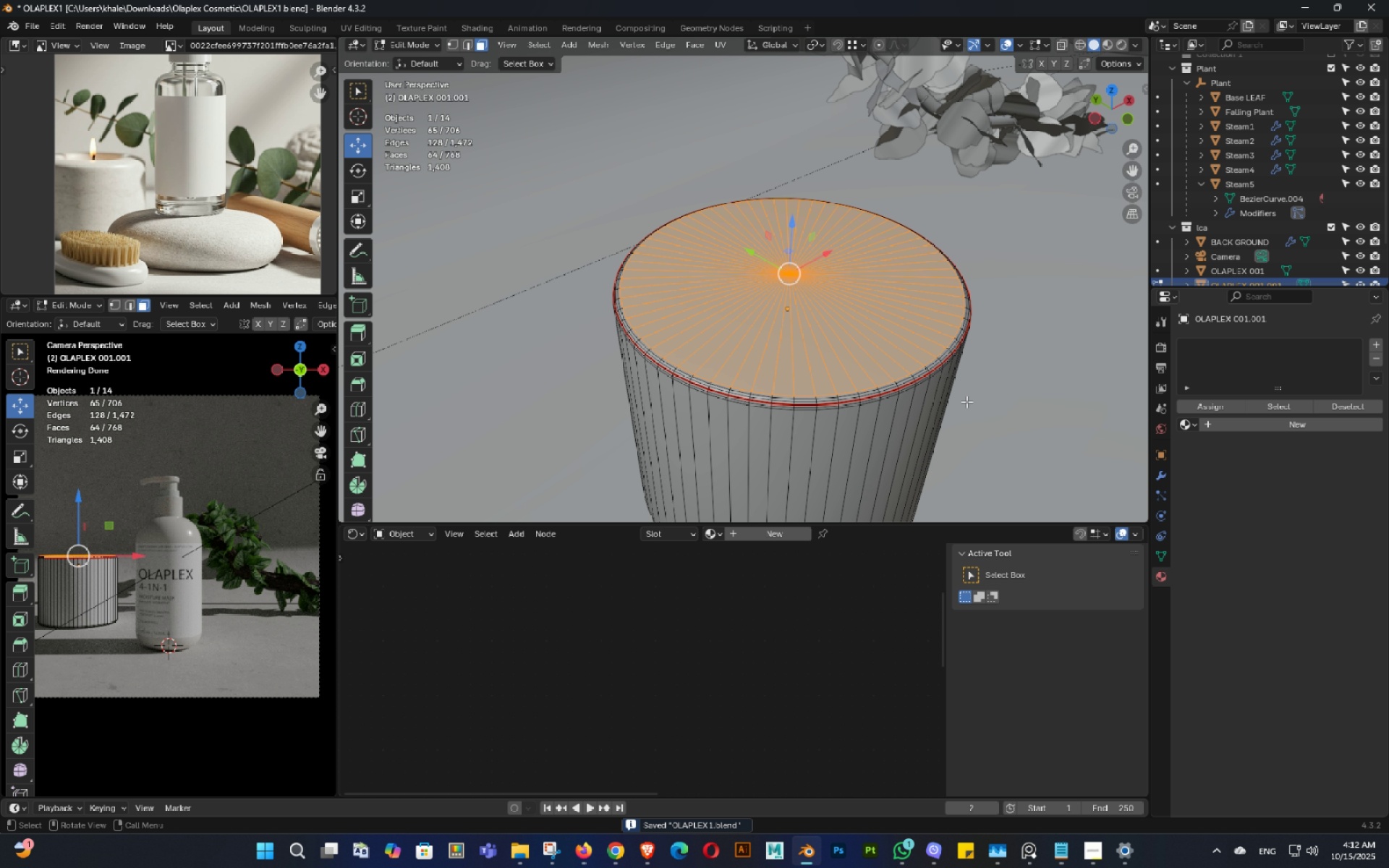 
key(I)
 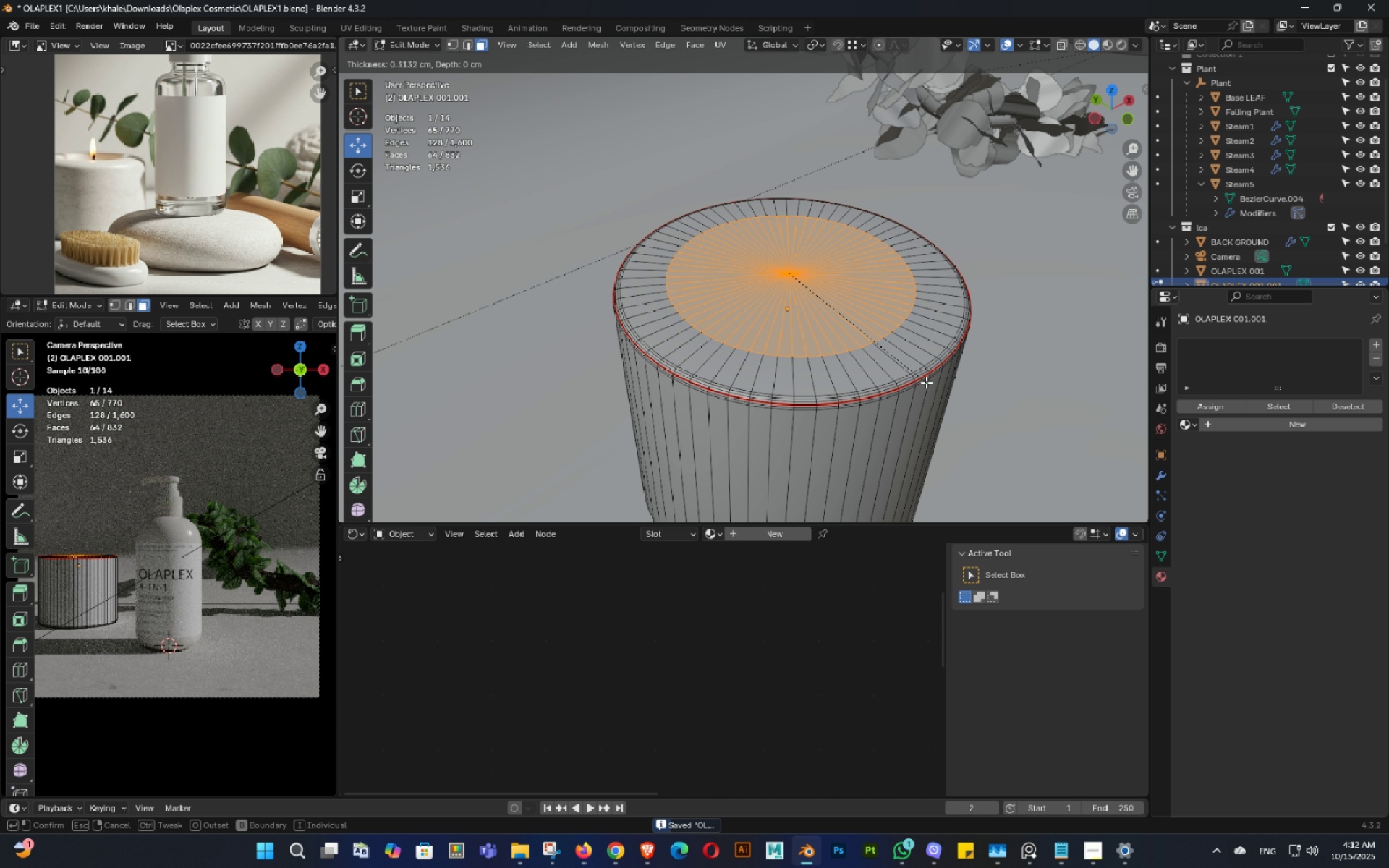 
left_click([926, 382])
 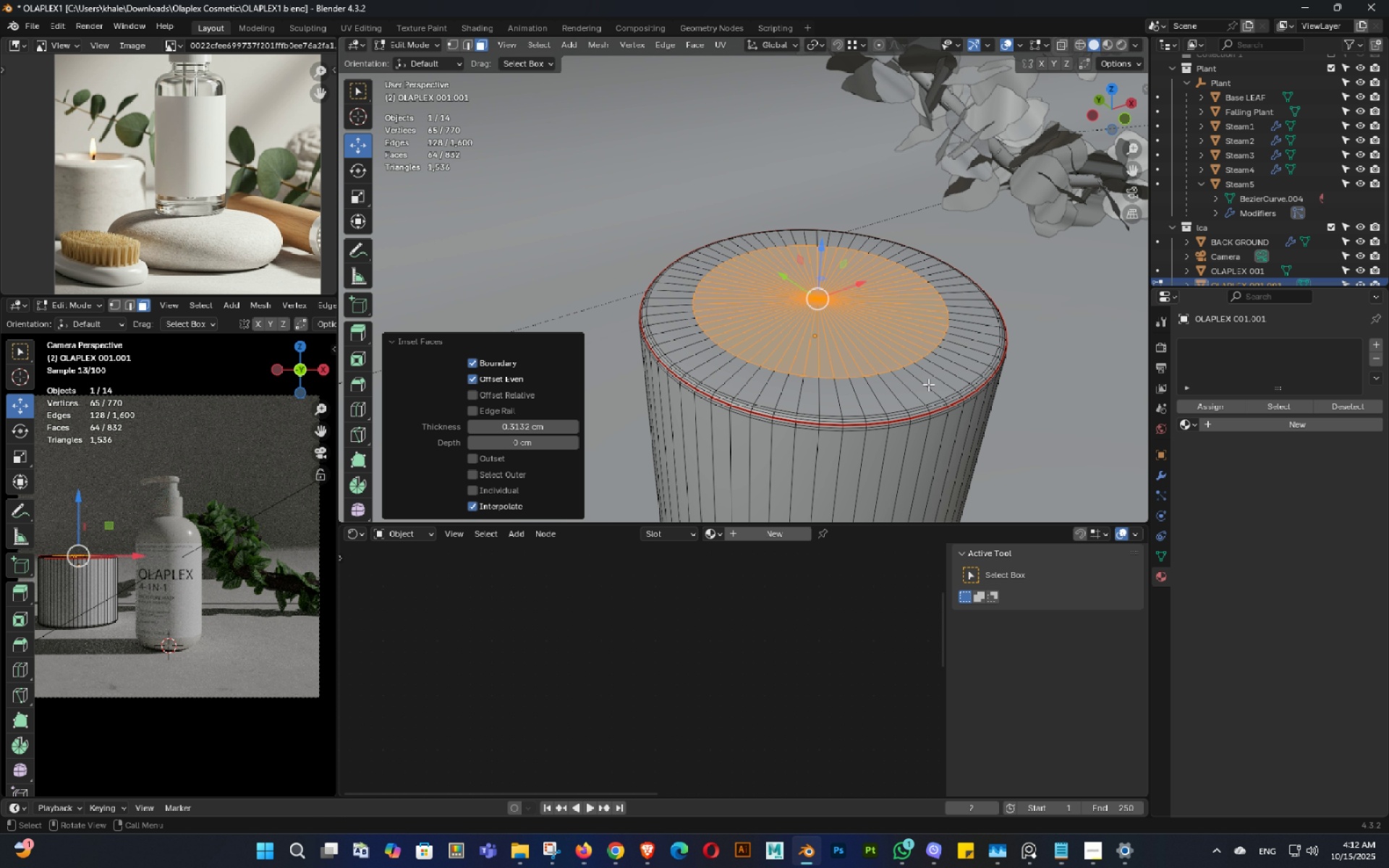 
type(esz)
 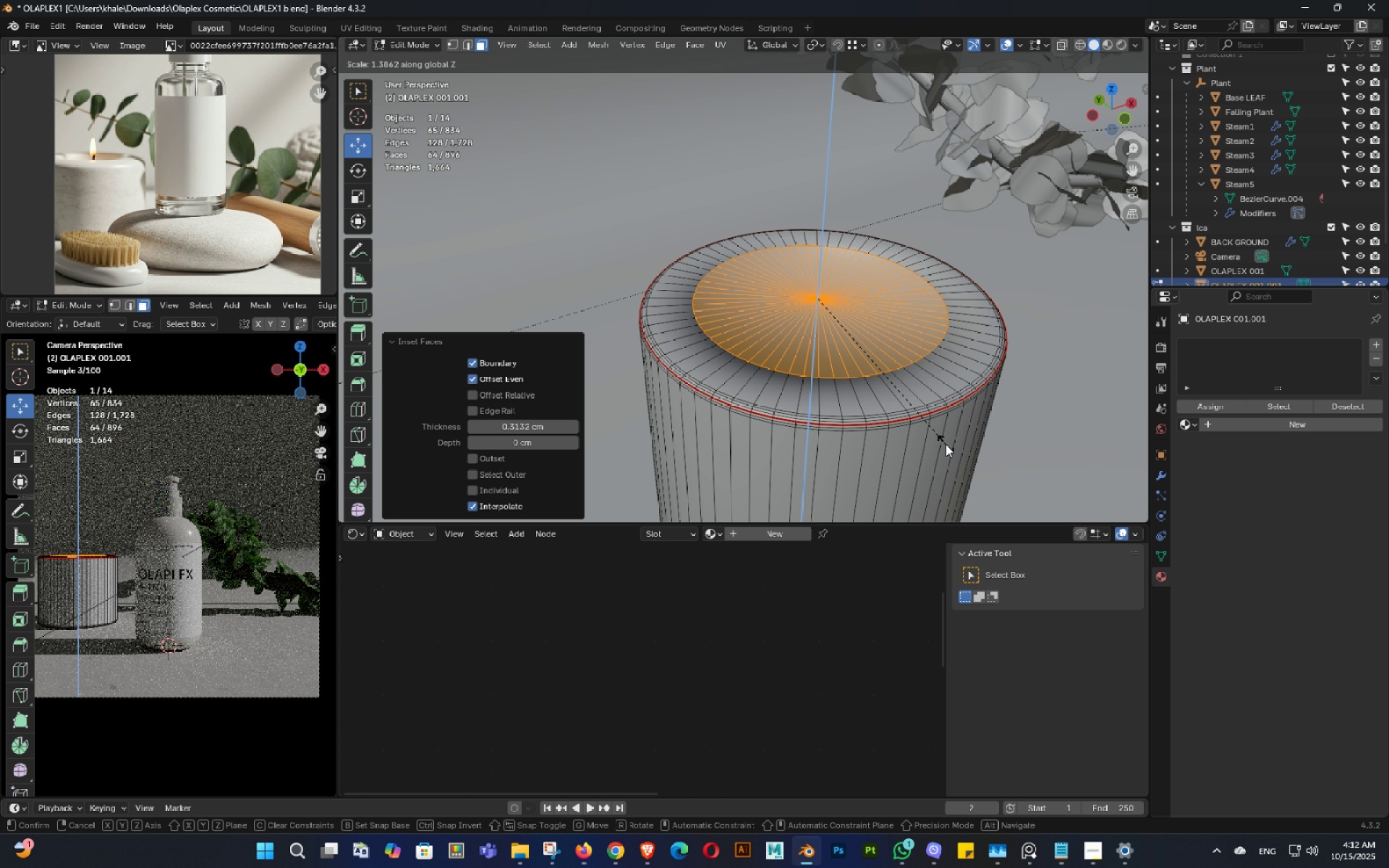 
left_click([946, 444])
 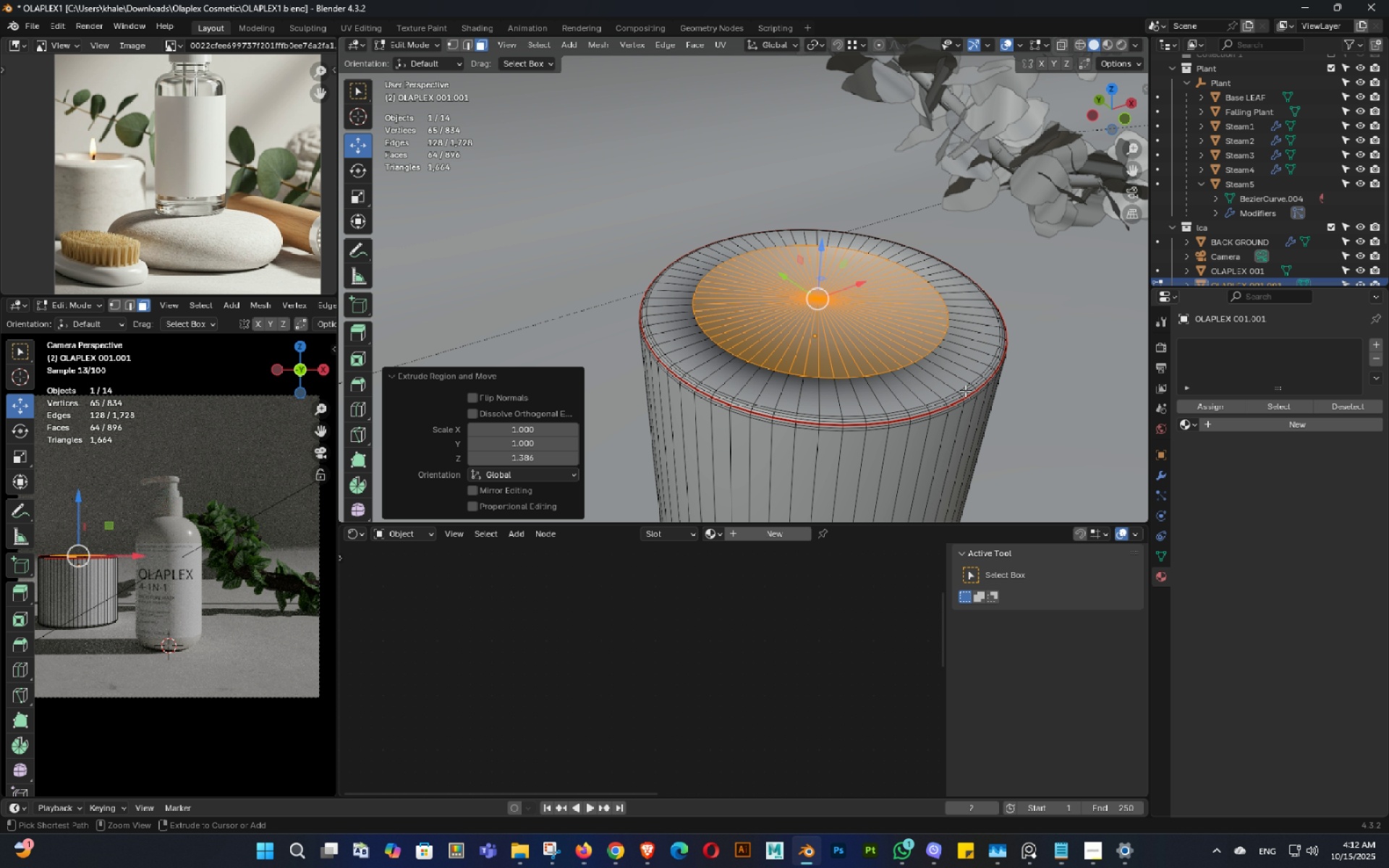 
key(Control+Z)
 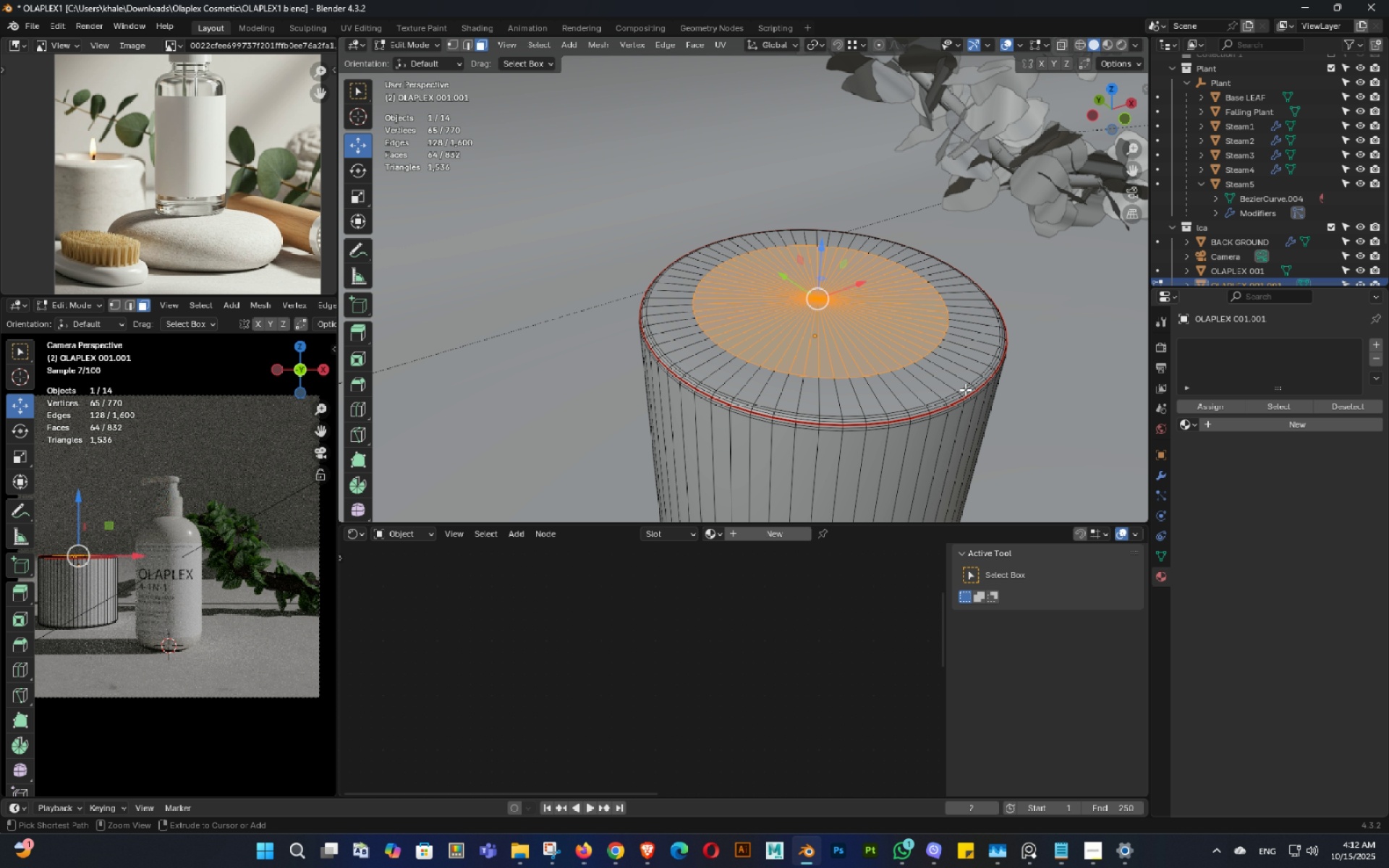 
key(Control+Z)
 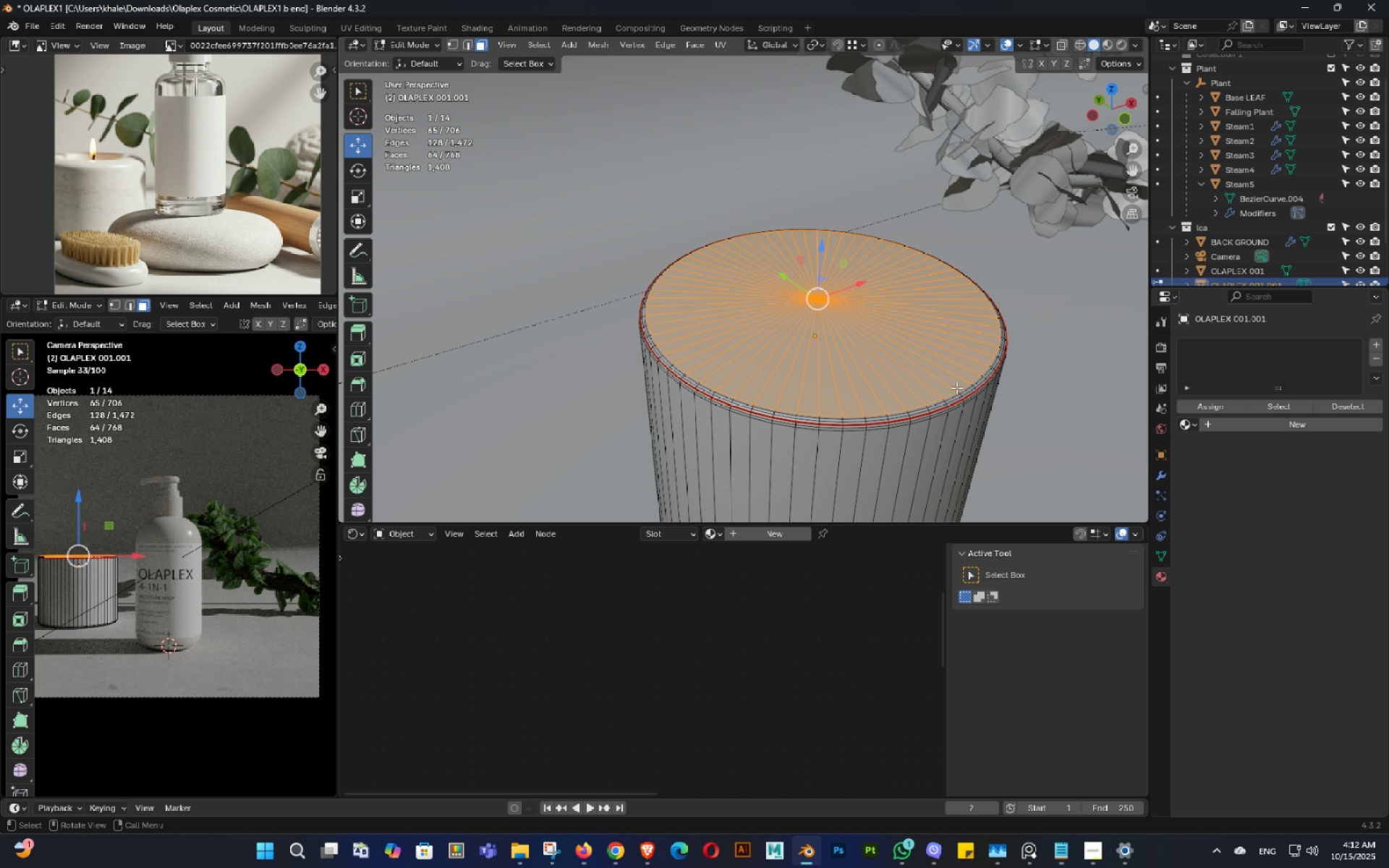 
key(I)
 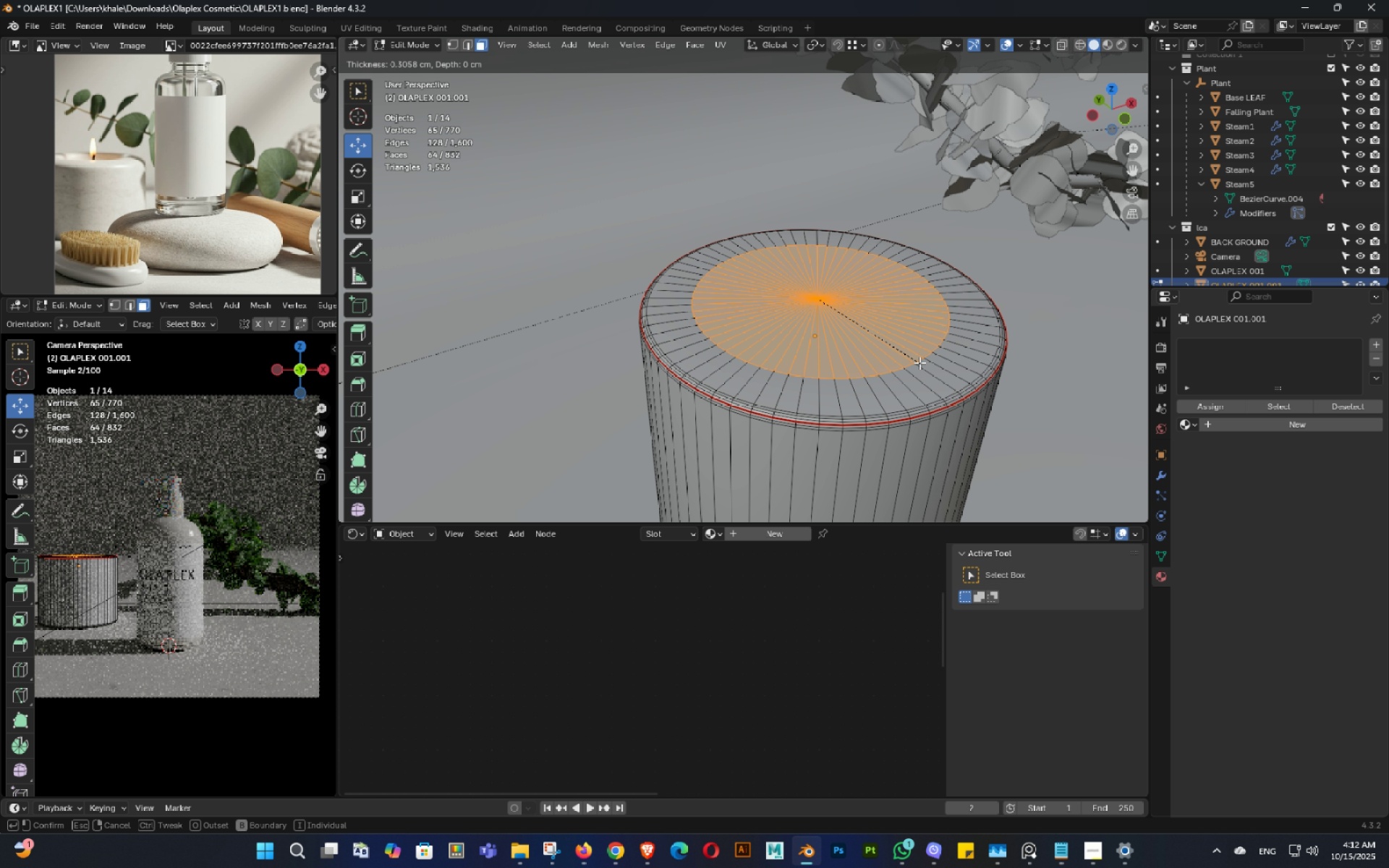 
left_click([915, 359])
 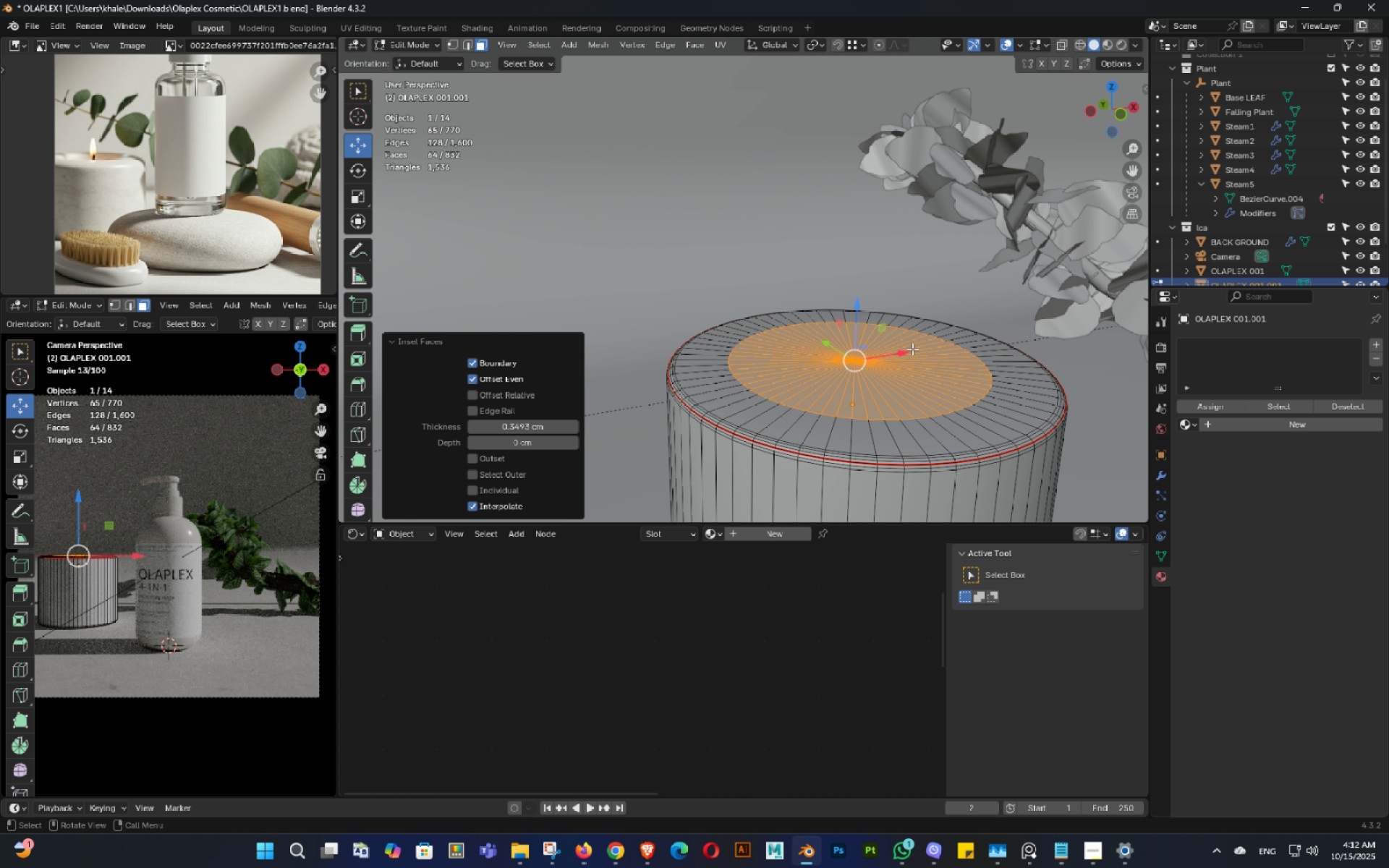 
type(ezz)
 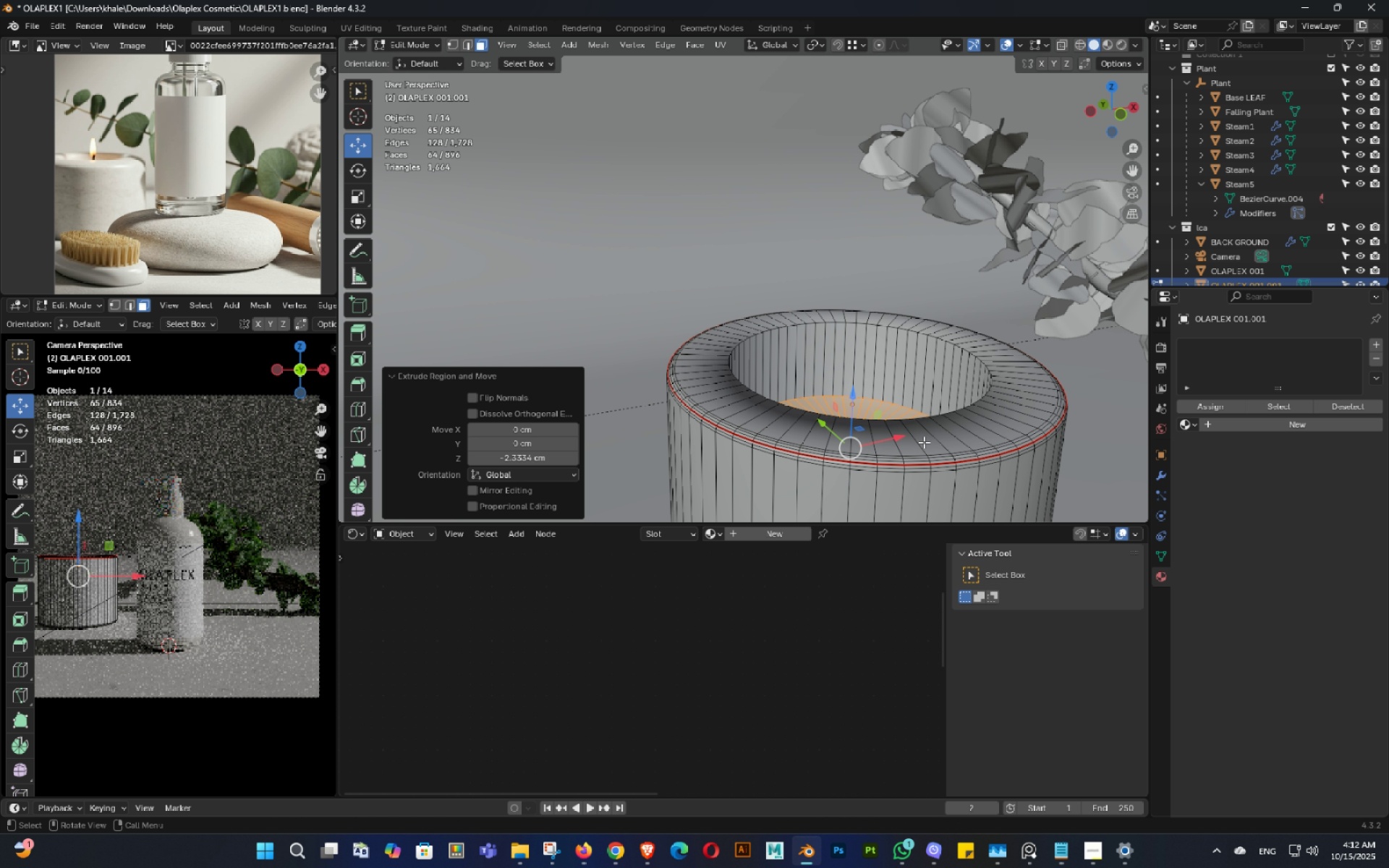 
left_click([924, 442])
 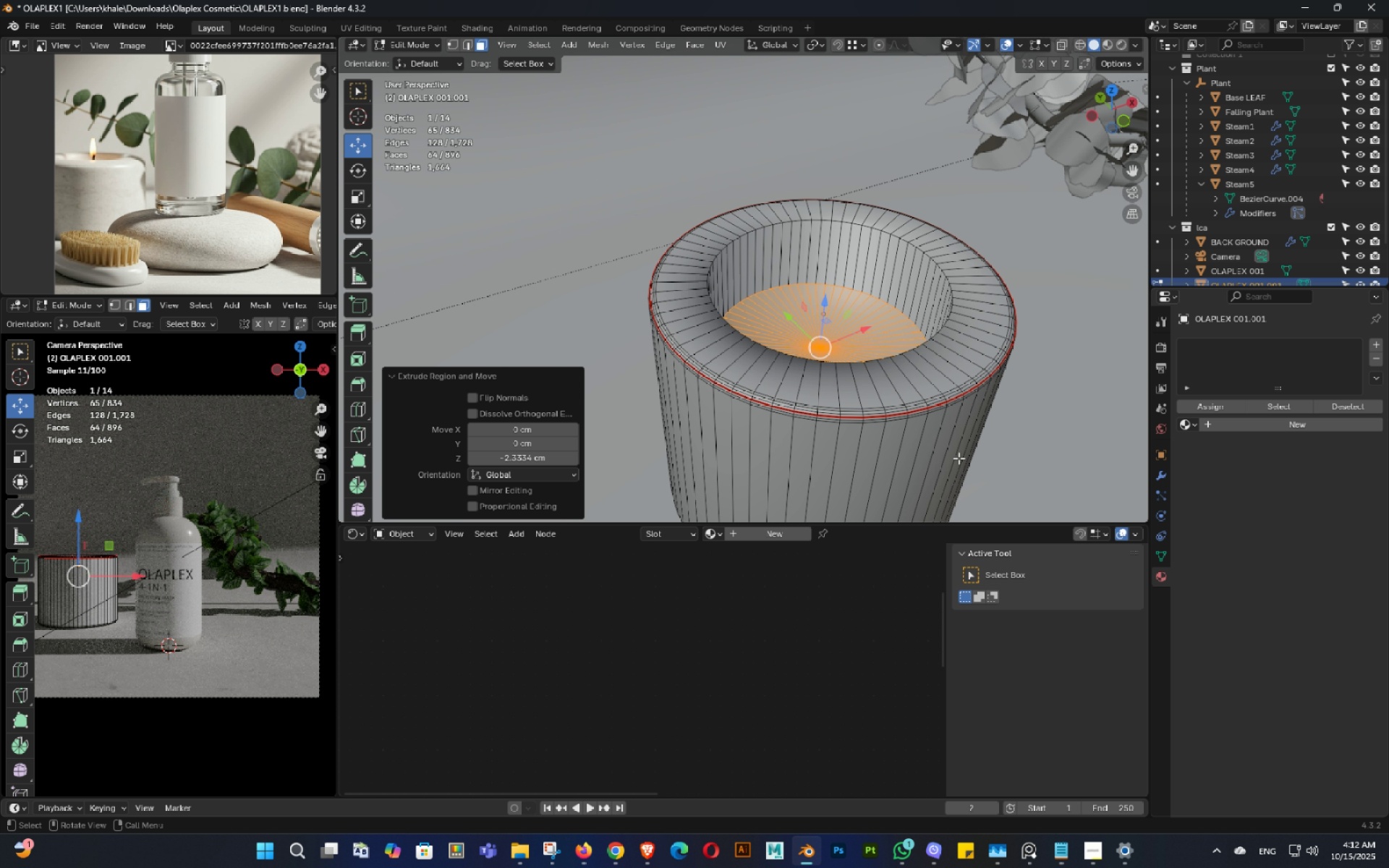 
hold_key(key=Tab, duration=0.82)
 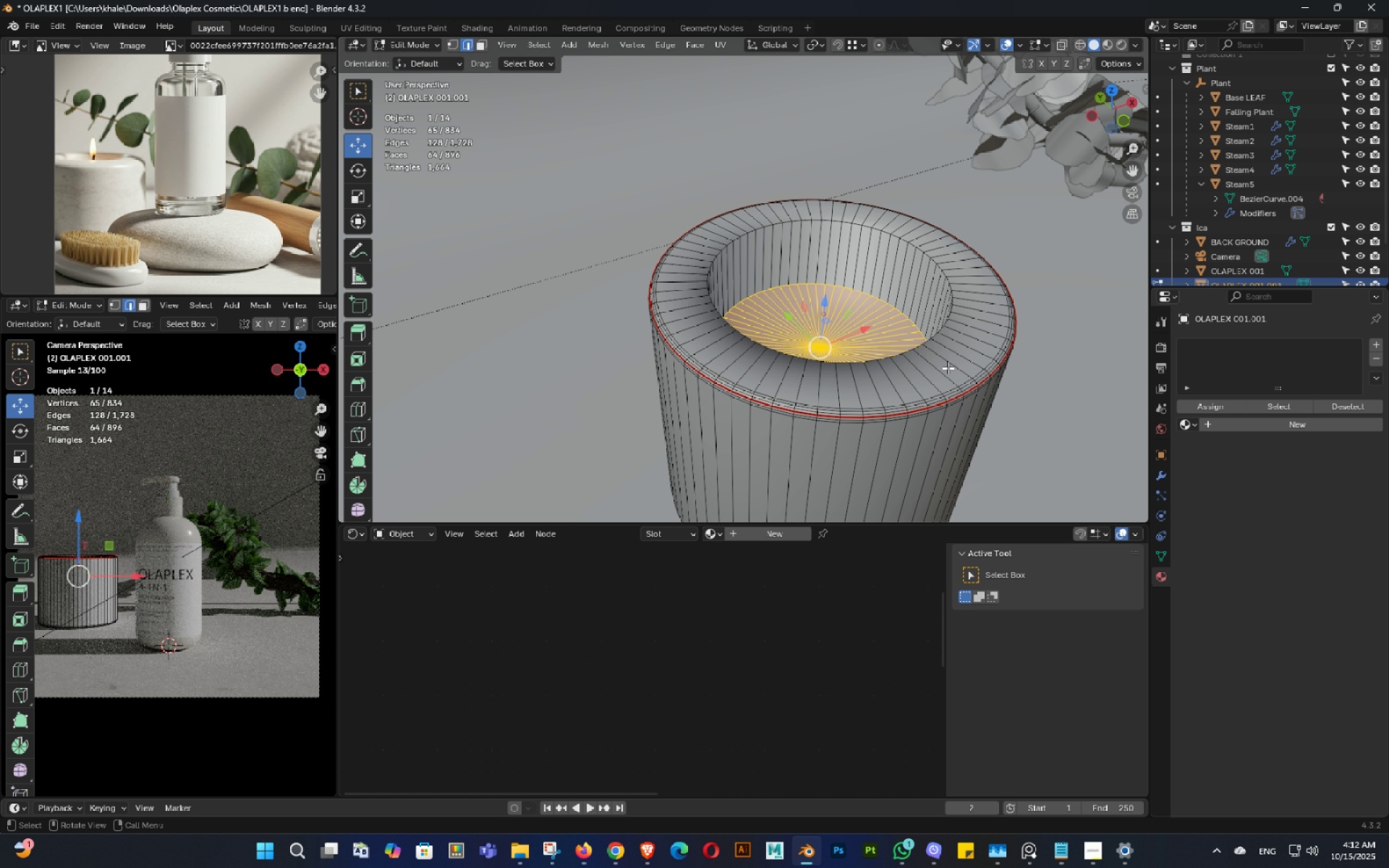 
key(Control+ControlLeft)
 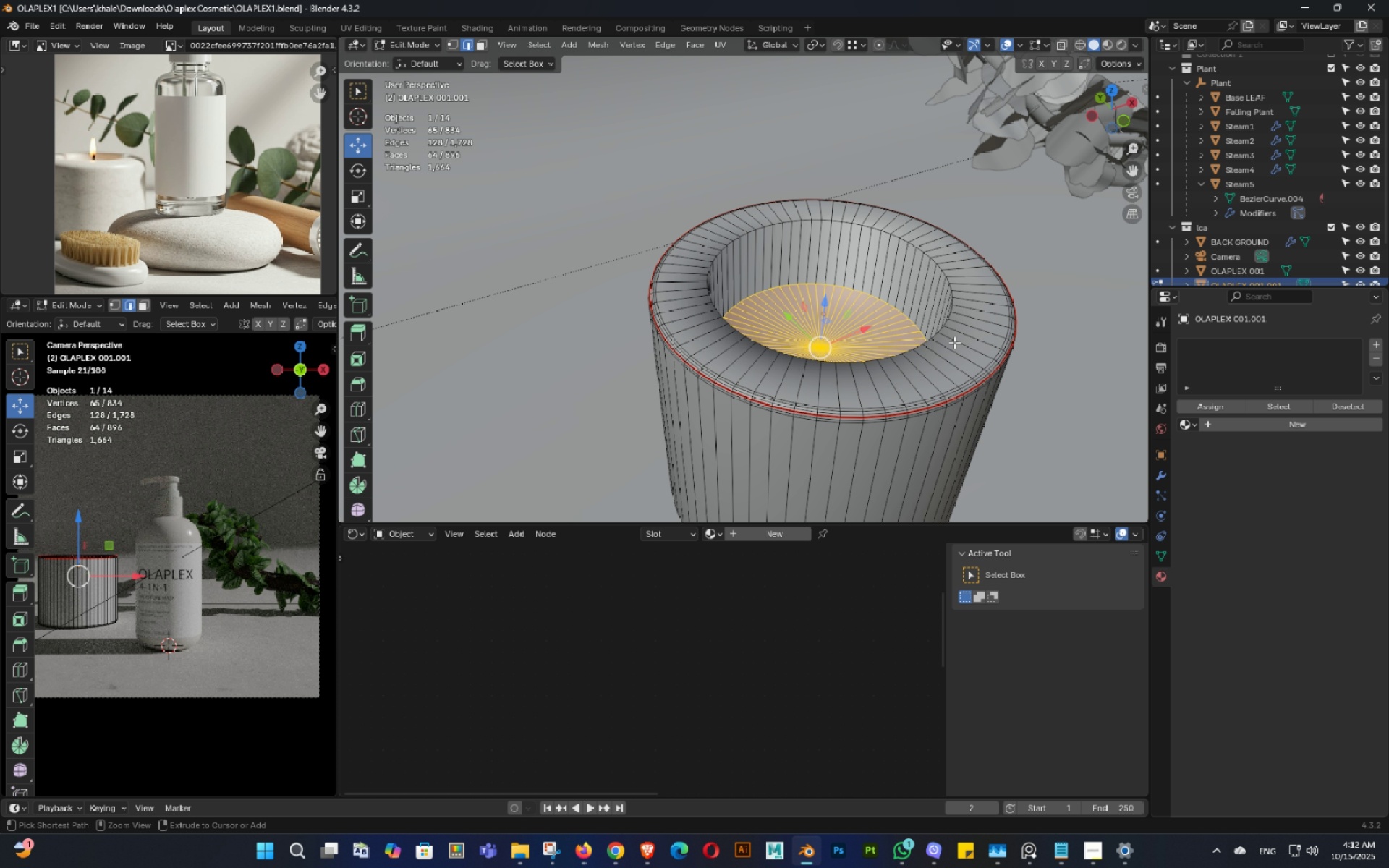 
key(Control+S)
 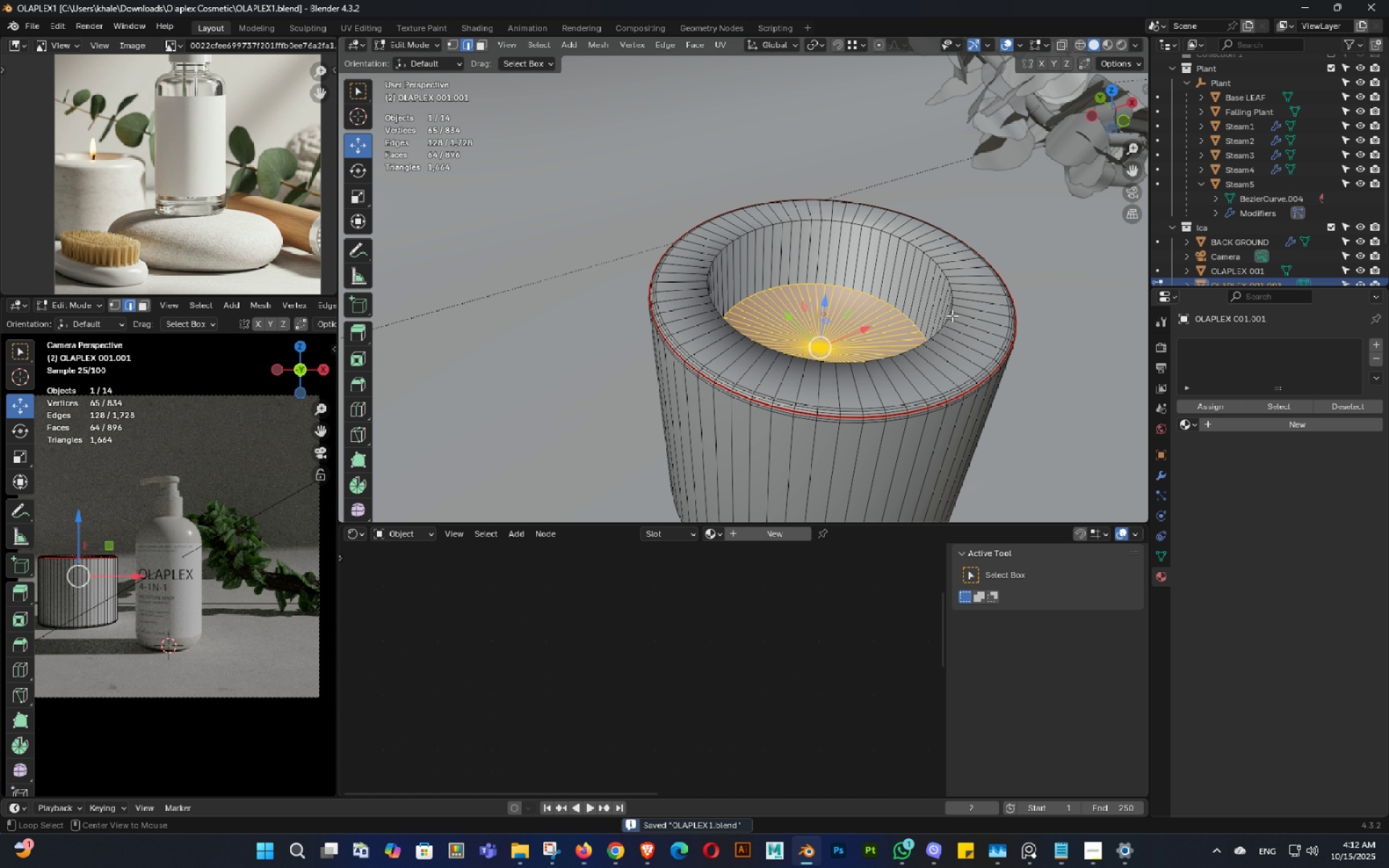 
key(Alt+AltLeft)
 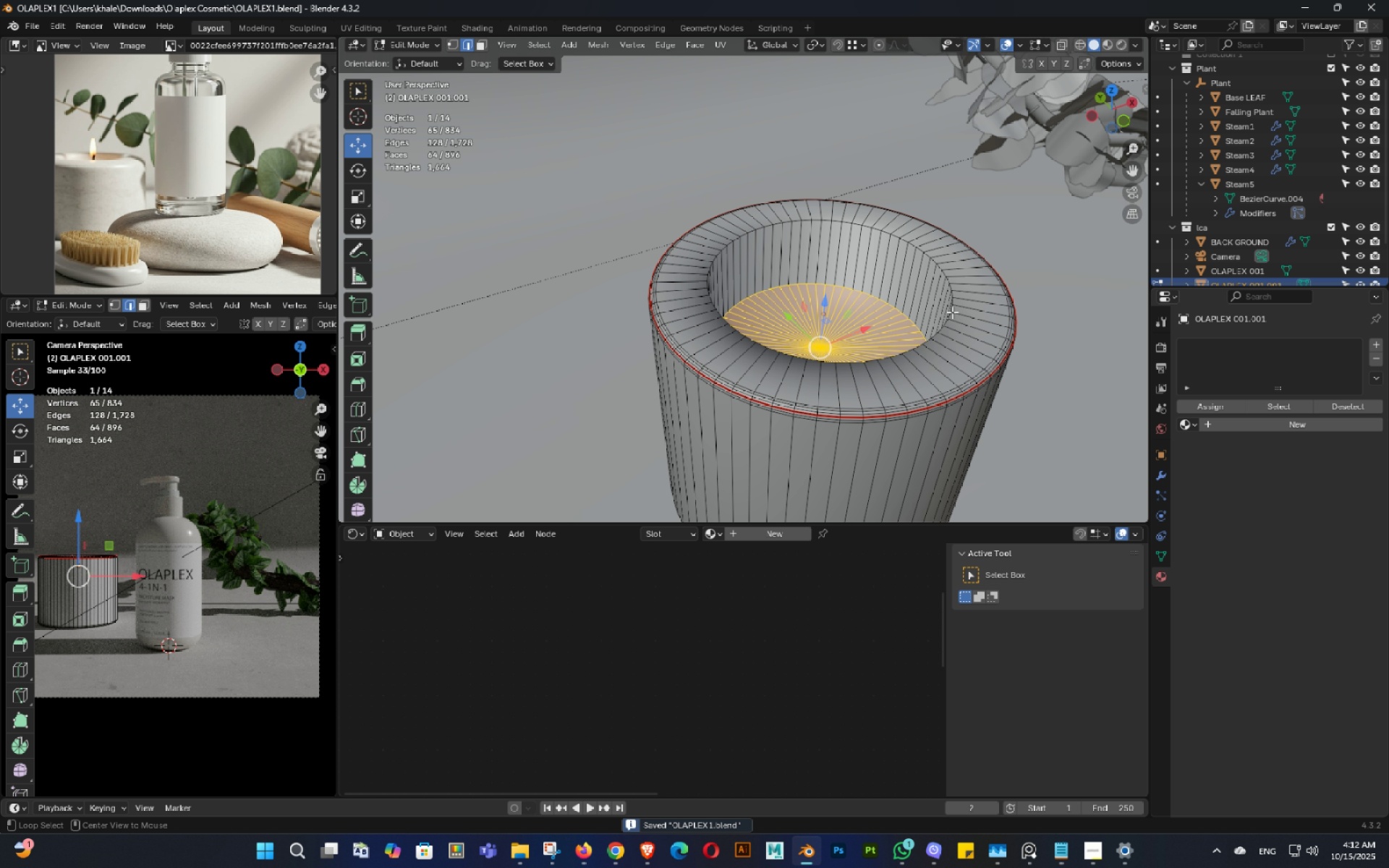 
left_click([952, 312])
 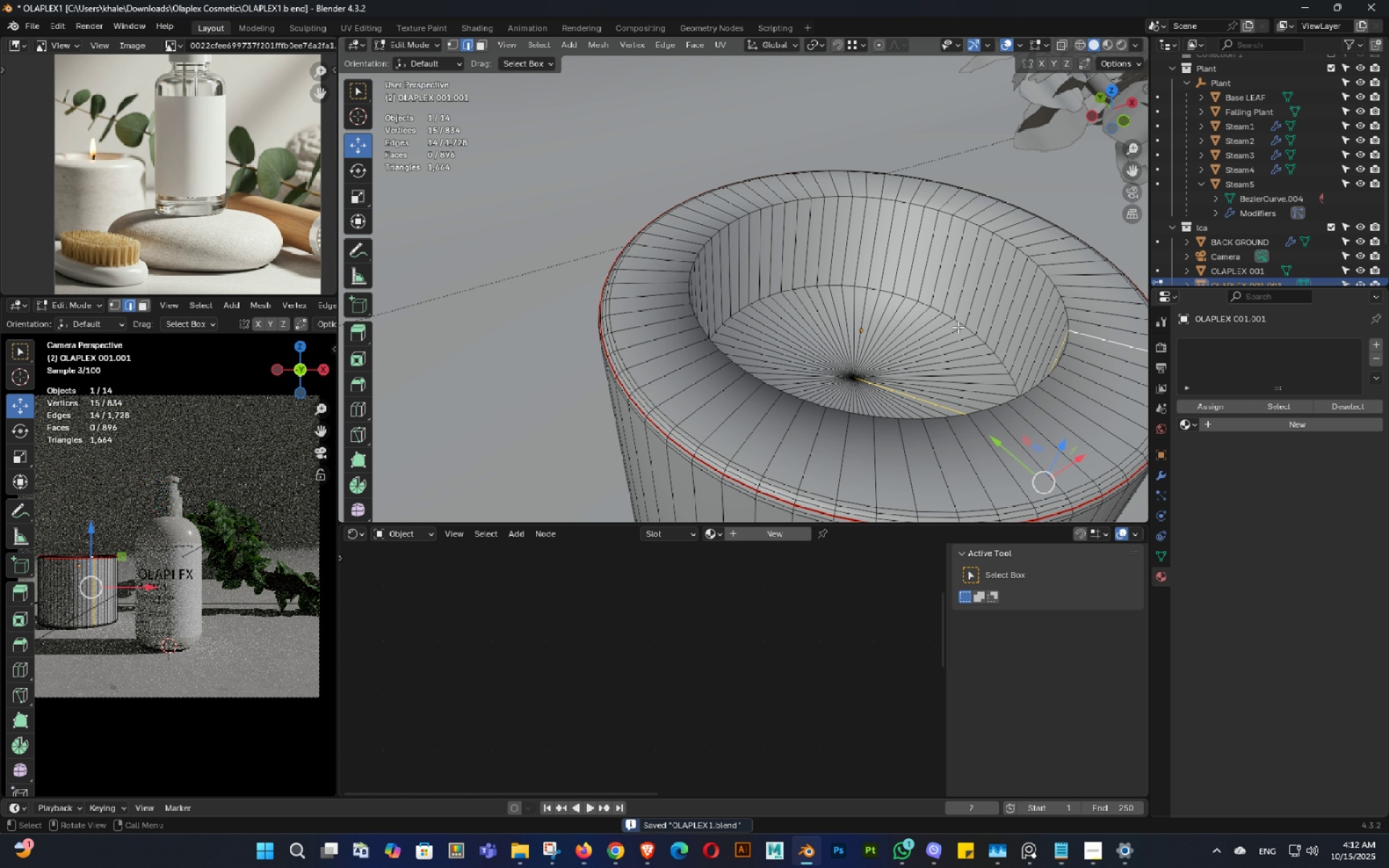 
scroll: coordinate [1004, 386], scroll_direction: up, amount: 5.0
 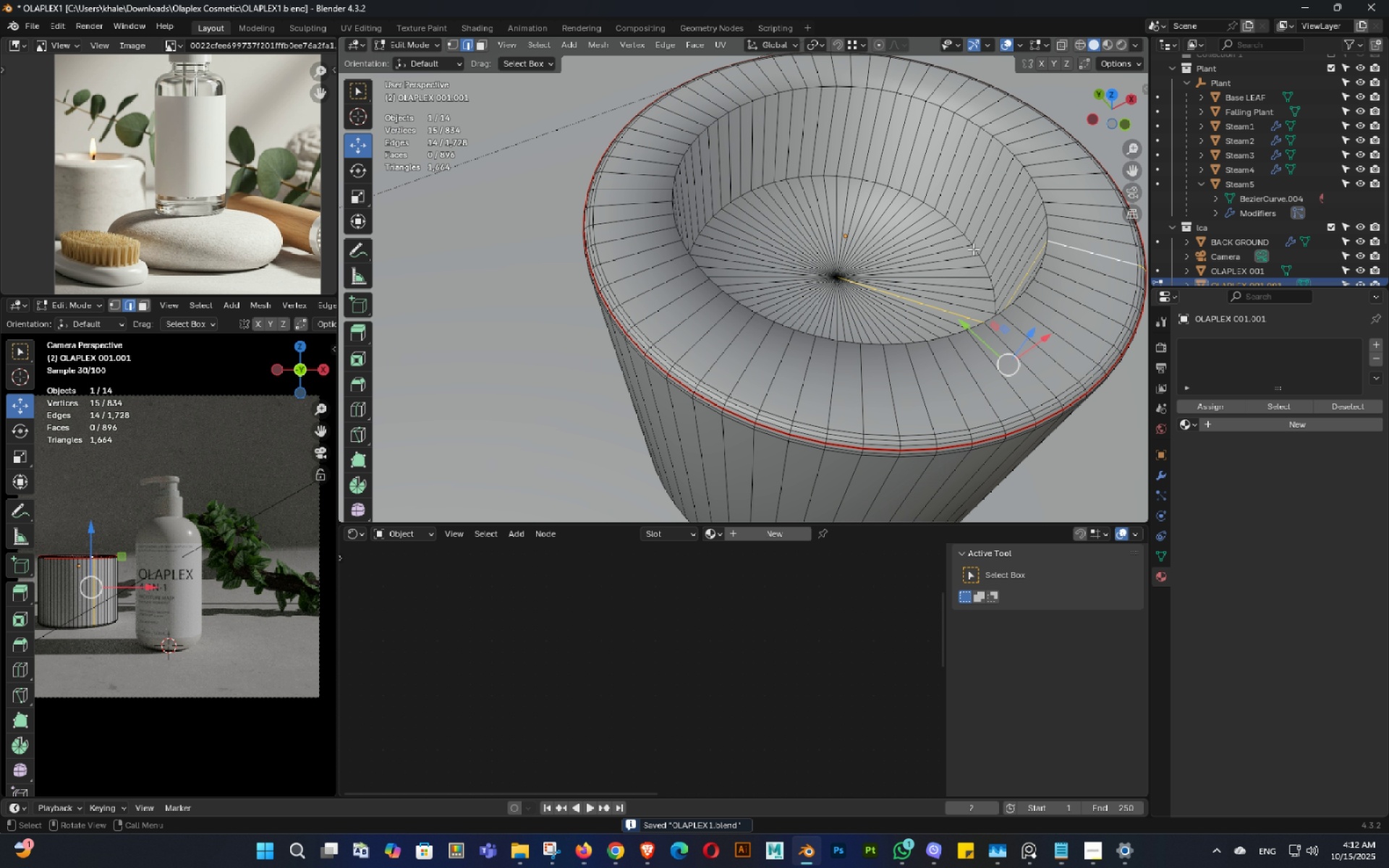 
hold_key(key=AltLeft, duration=0.82)
left_click([954, 224])
 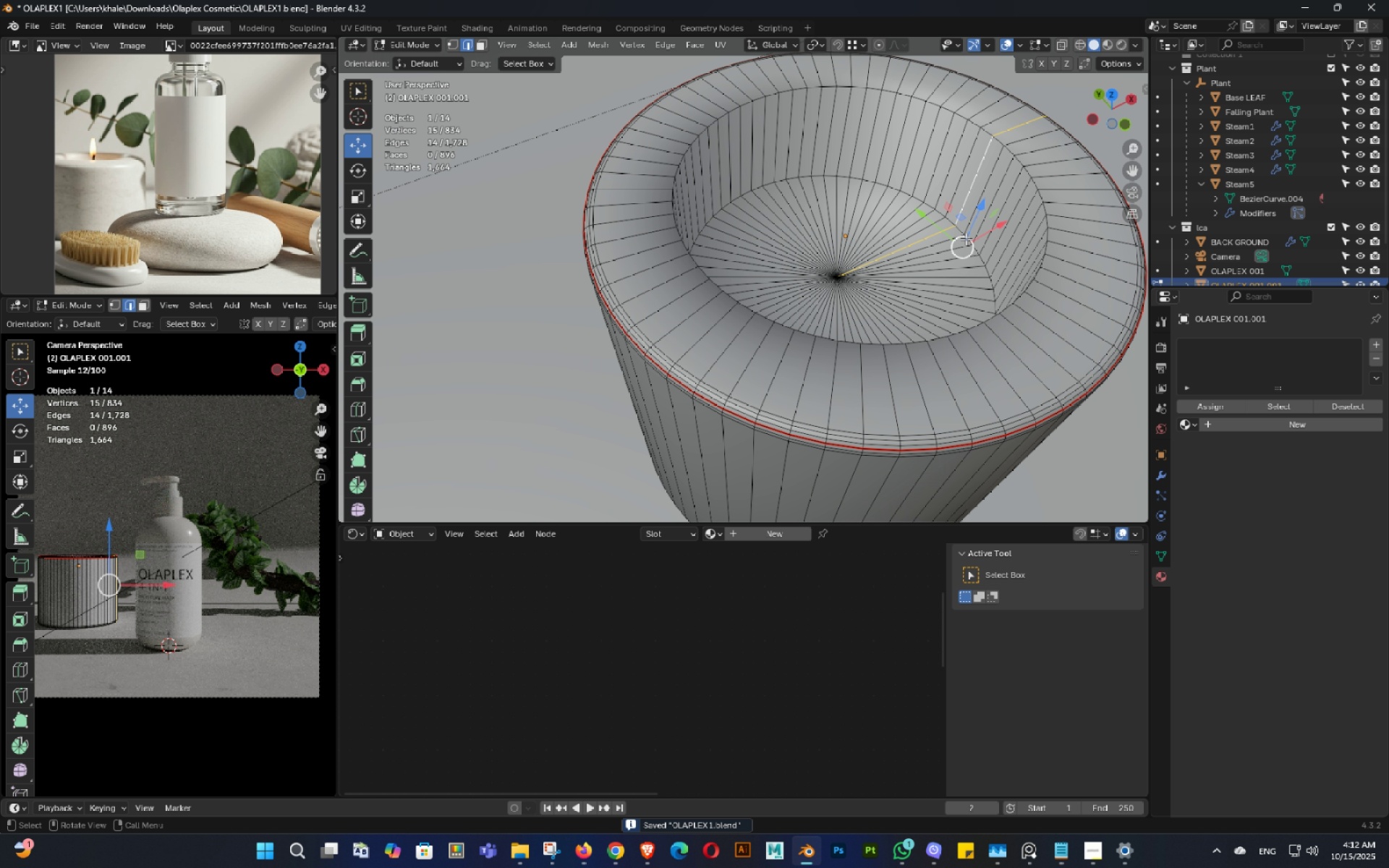 
left_click([966, 239])
 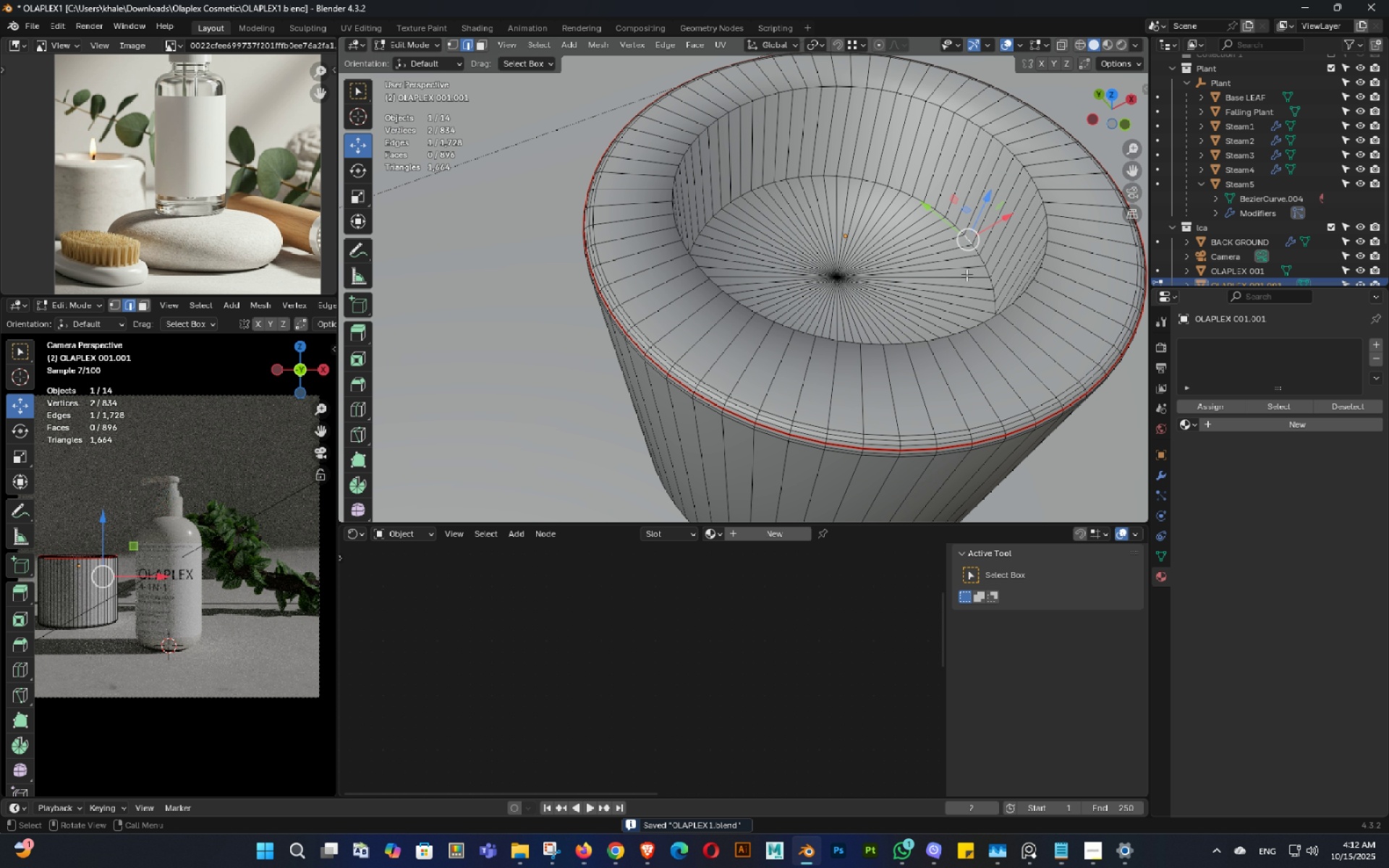 
key(F)
 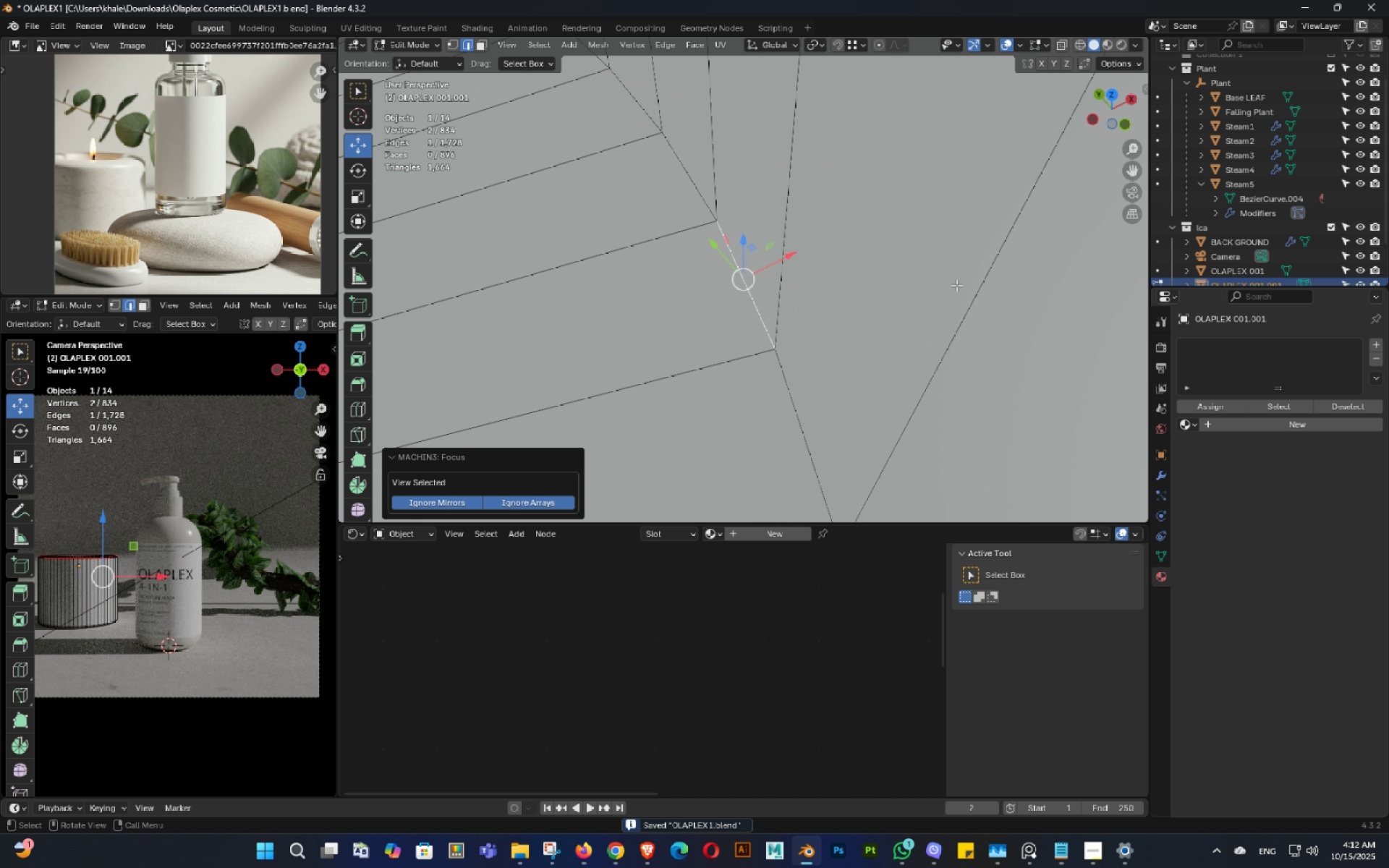 
scroll: coordinate [819, 284], scroll_direction: down, amount: 17.0
 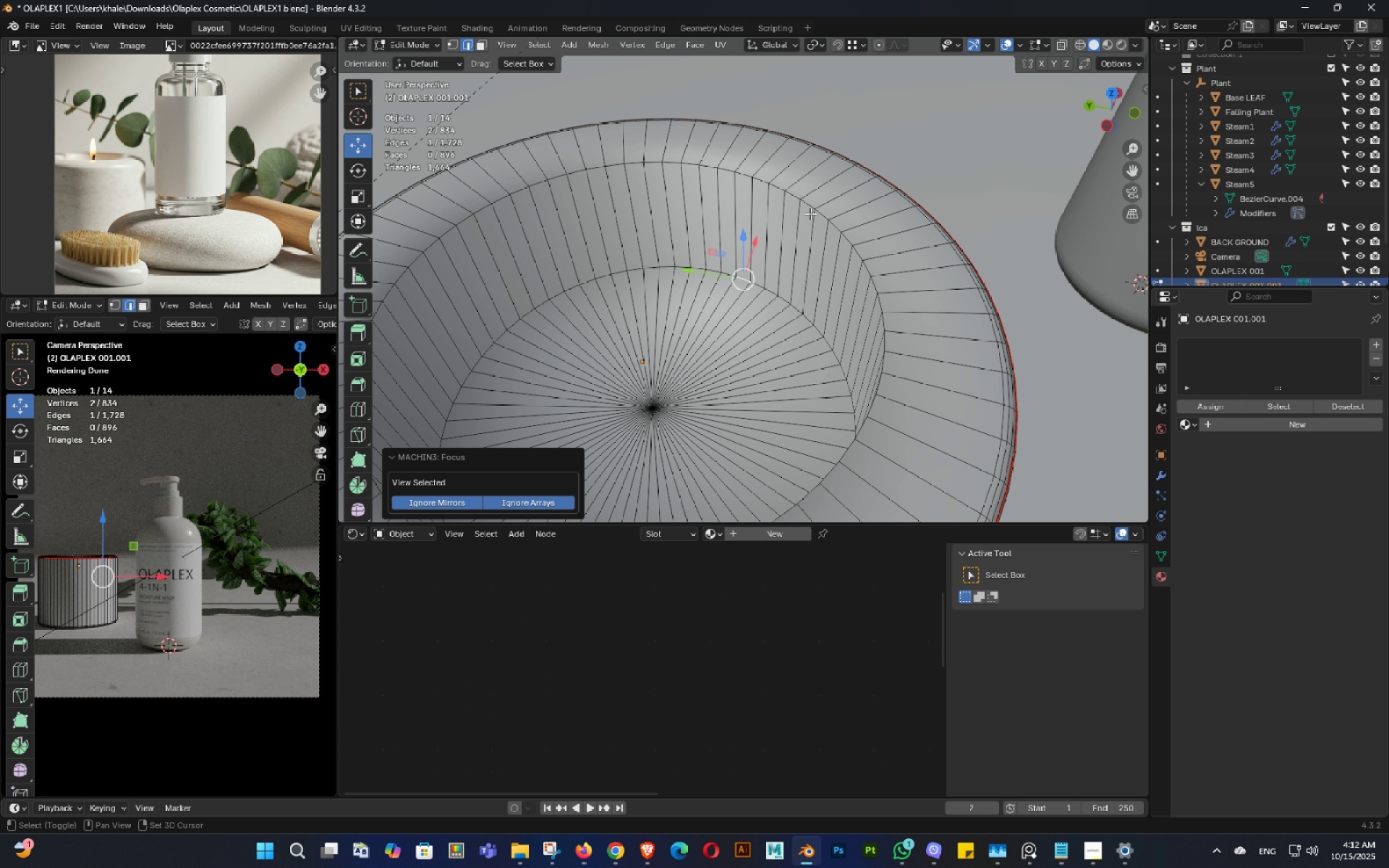 
hold_key(key=AltLeft, duration=1.51)
 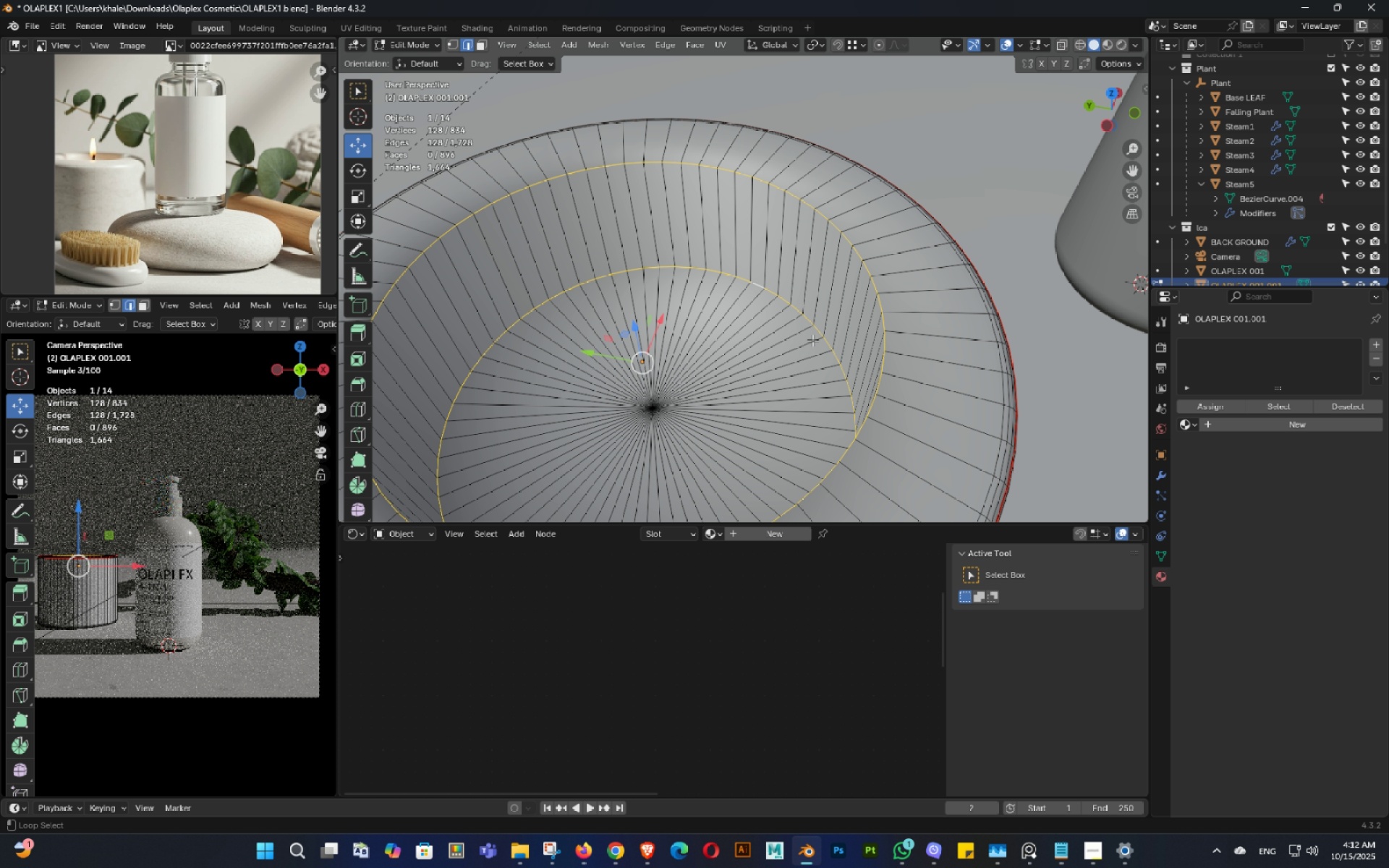 
hold_key(key=AltLeft, duration=0.65)
left_click([757, 284])
 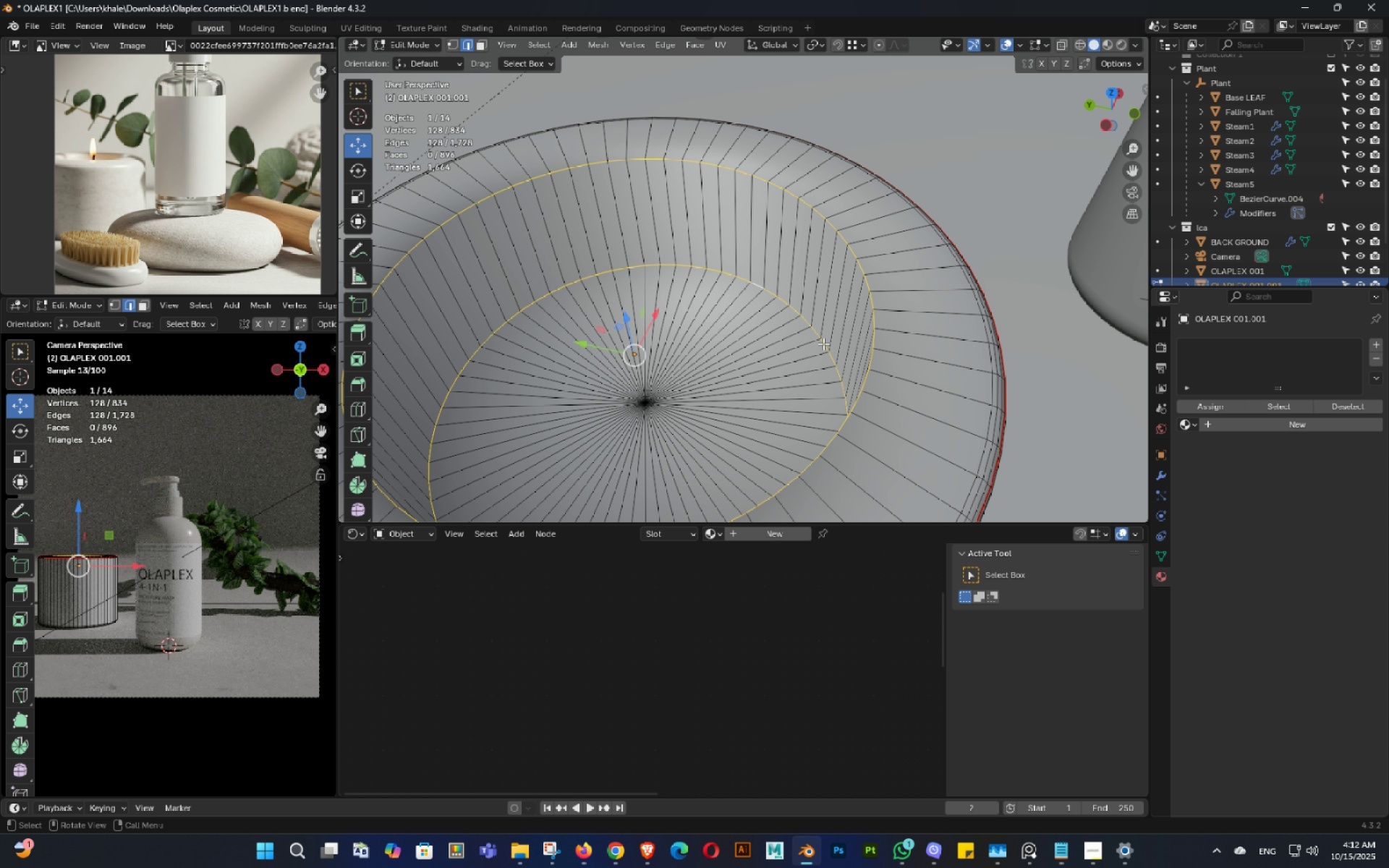 
key(Control+B)
 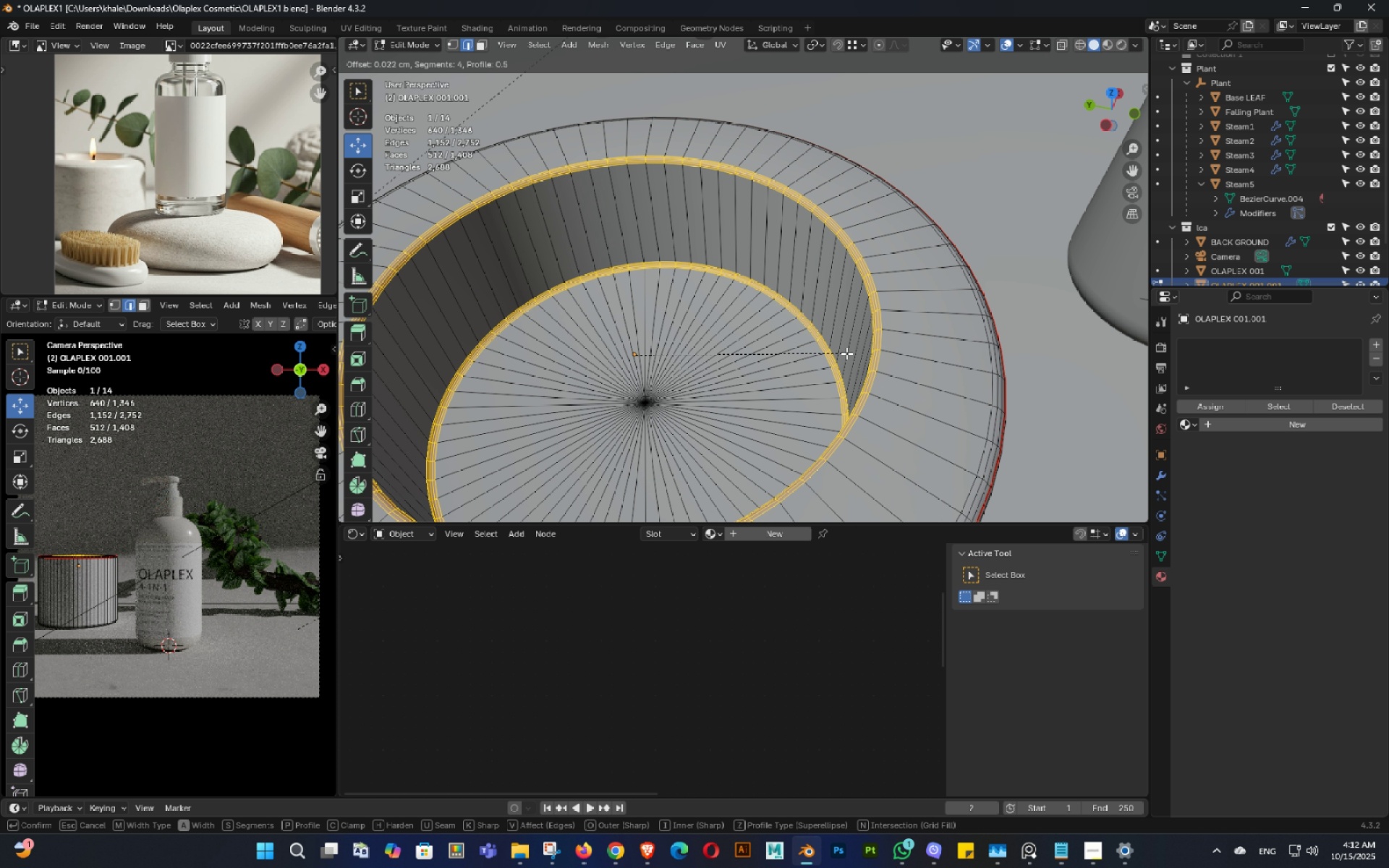 
hold_key(key=ShiftLeft, duration=1.46)
left_click([917, 404])
 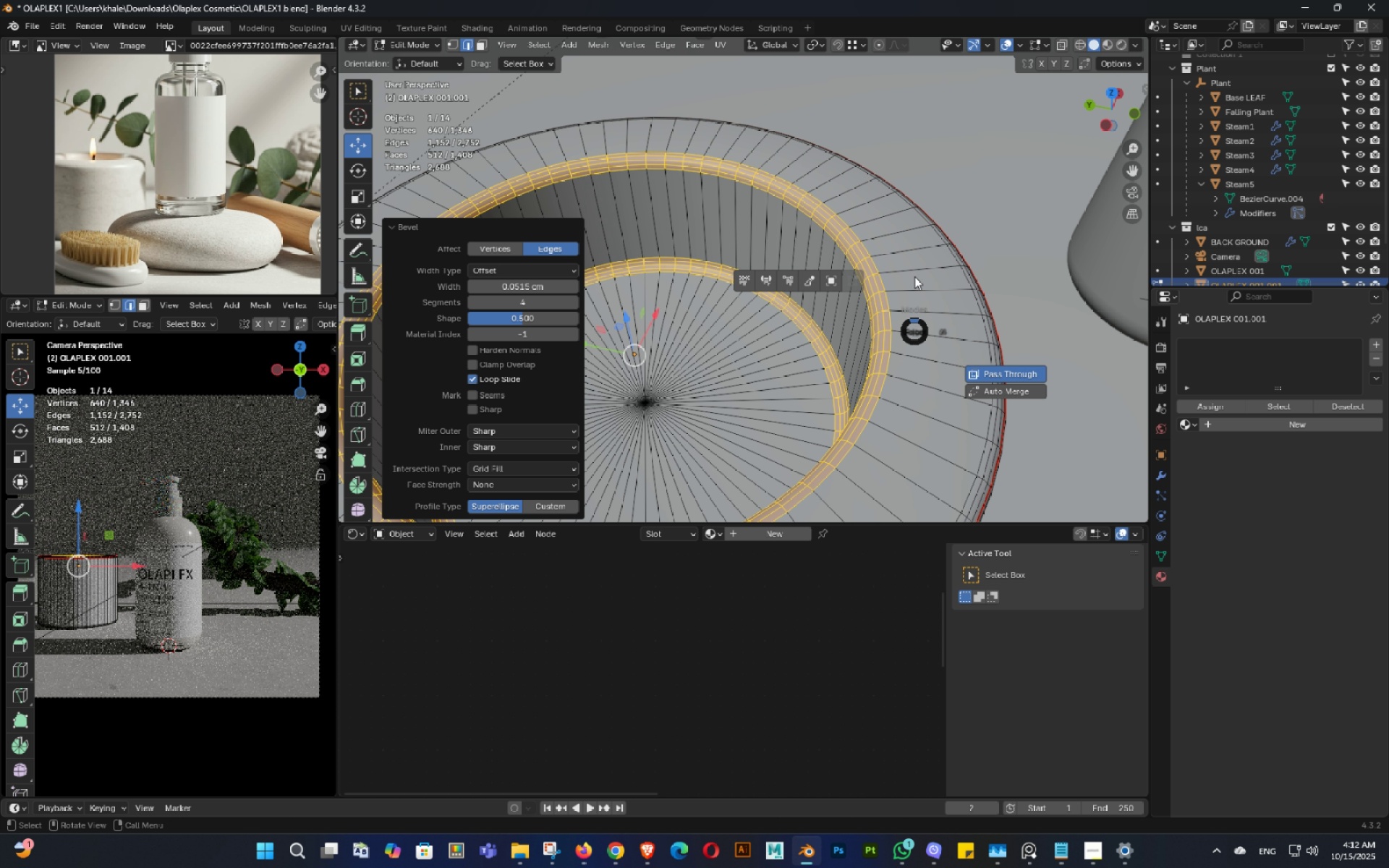 
key(Tab)
 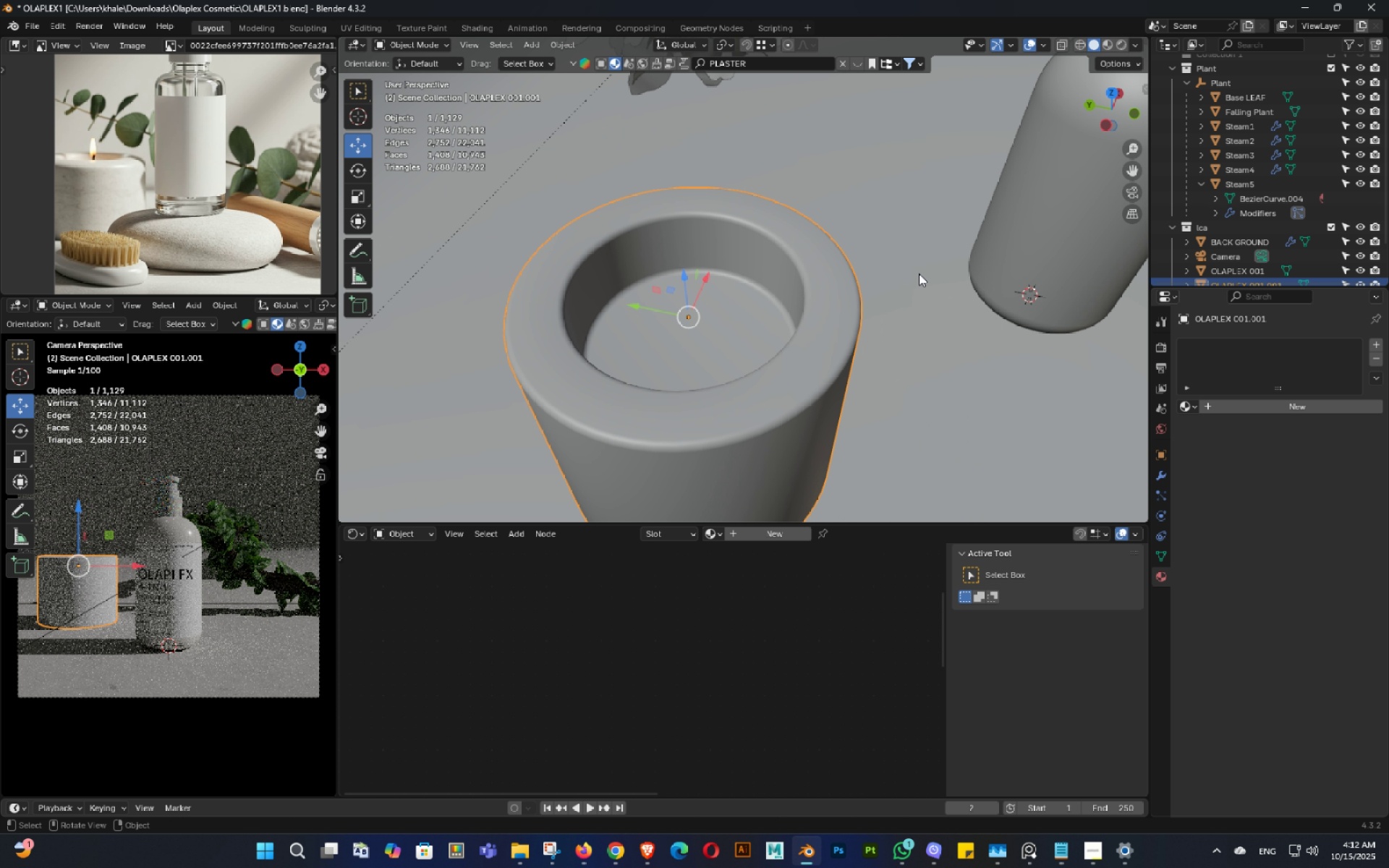 
scroll: coordinate [919, 265], scroll_direction: down, amount: 3.0
 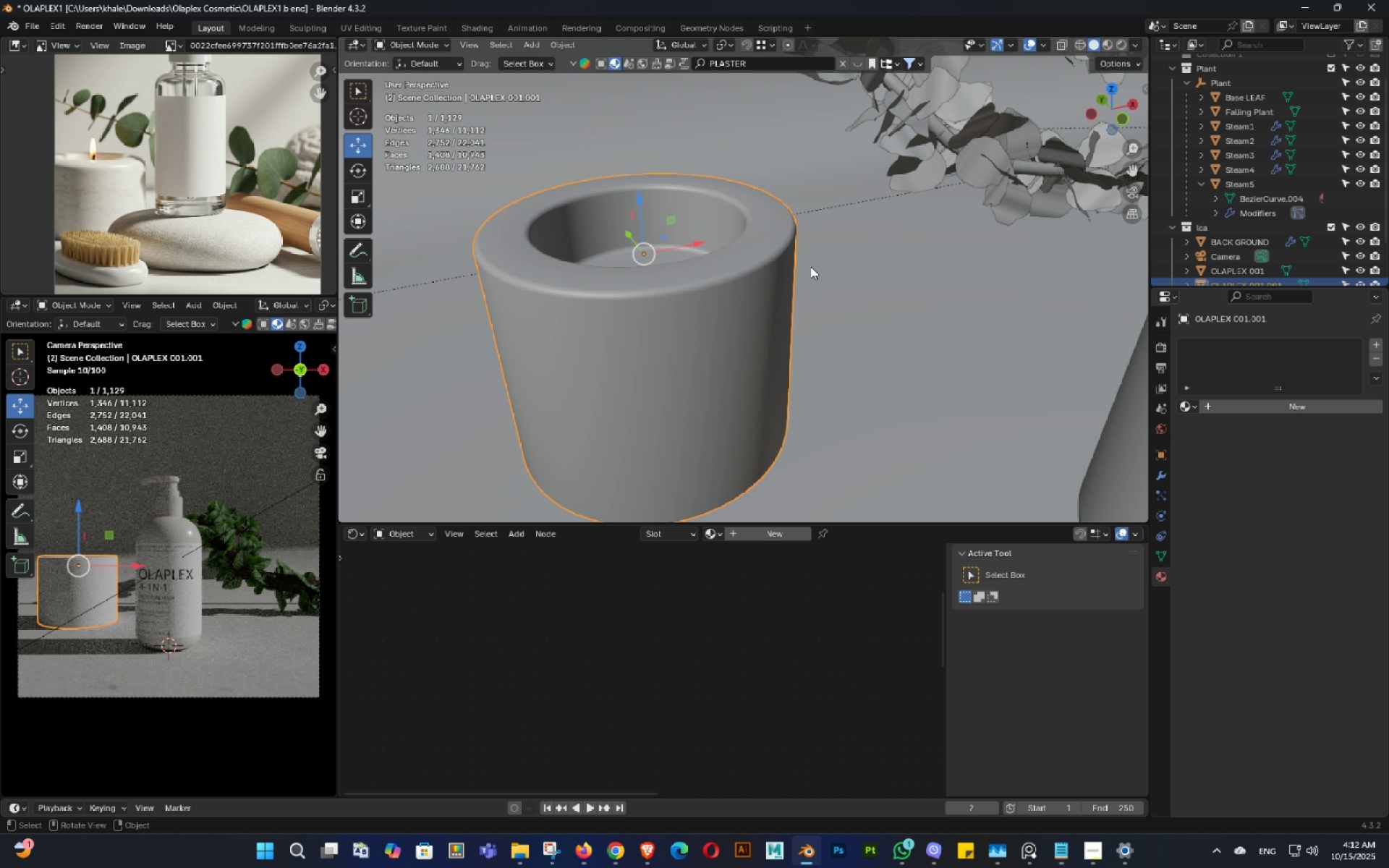 
key(Control+ControlLeft)
 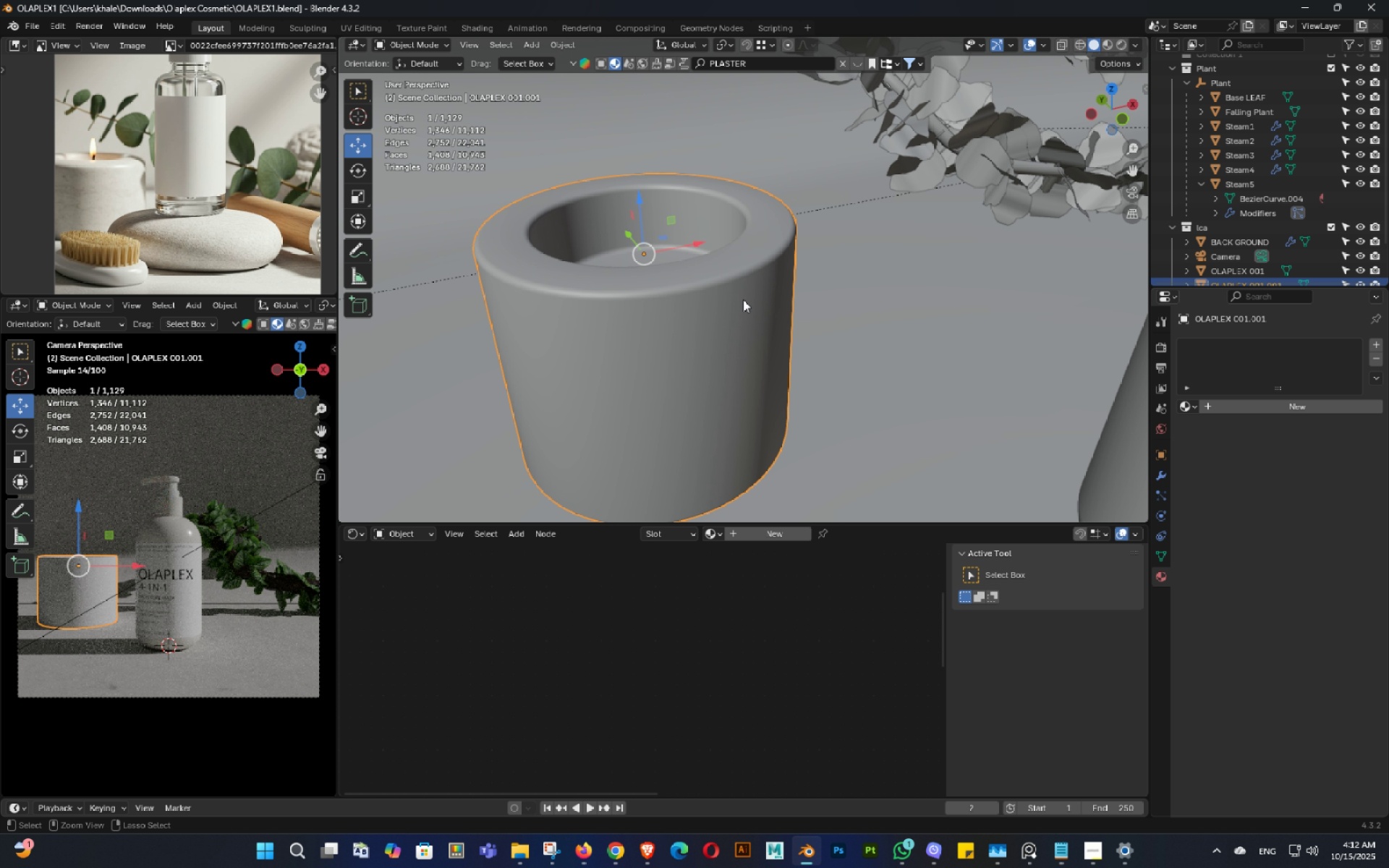 
key(Control+S)
 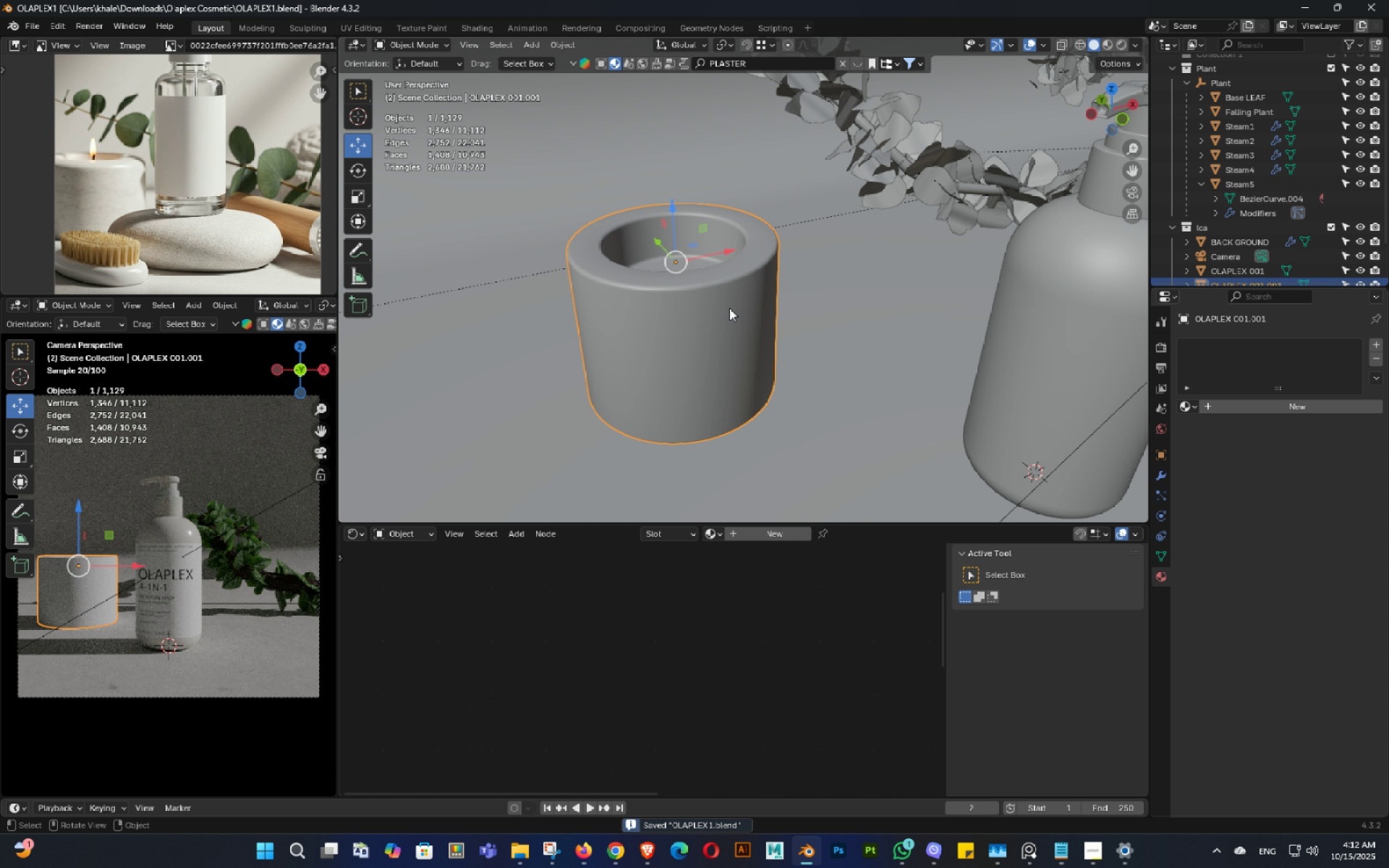 
scroll: coordinate [729, 308], scroll_direction: down, amount: 3.0
 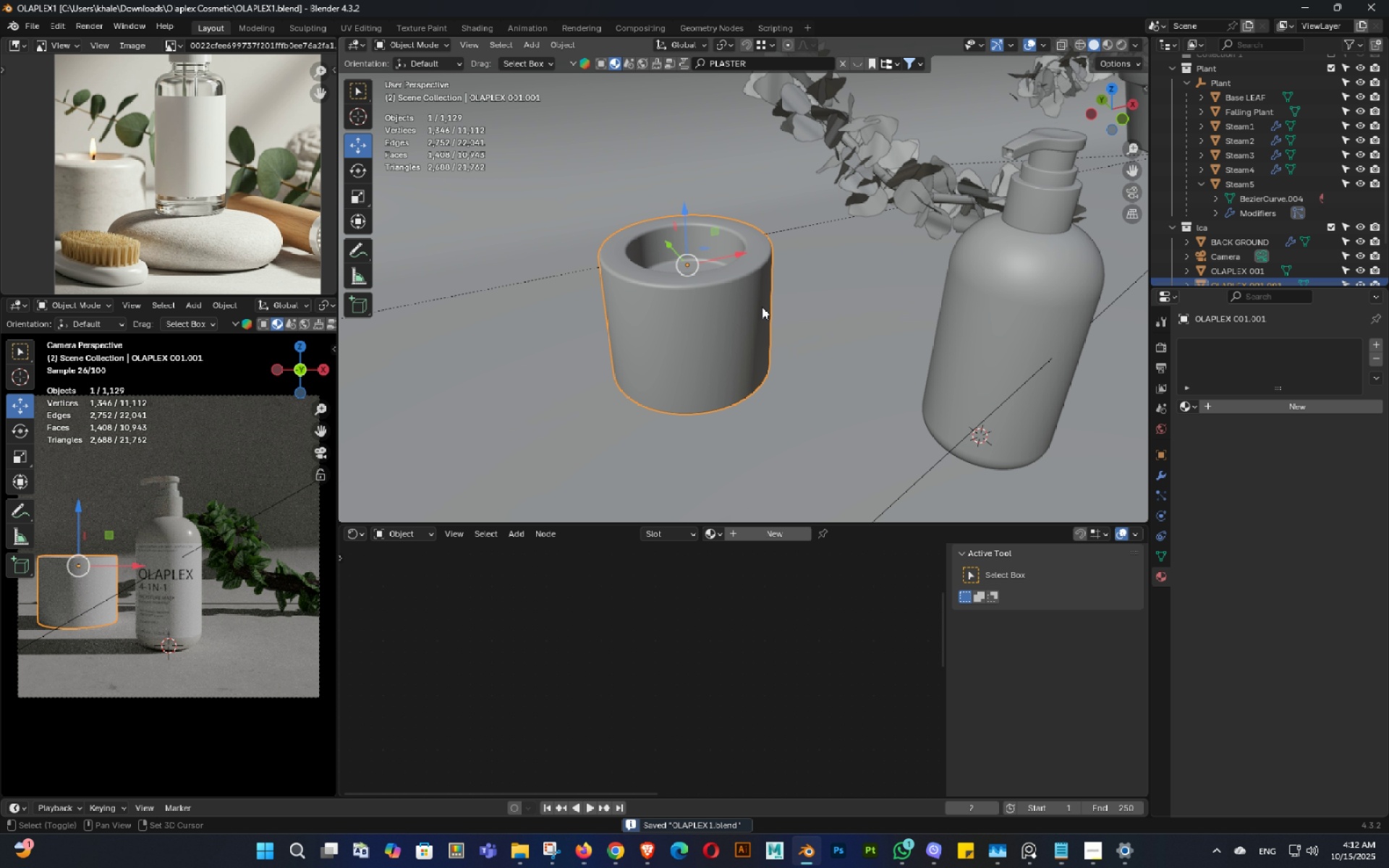 
key(Shift+ShiftLeft)
 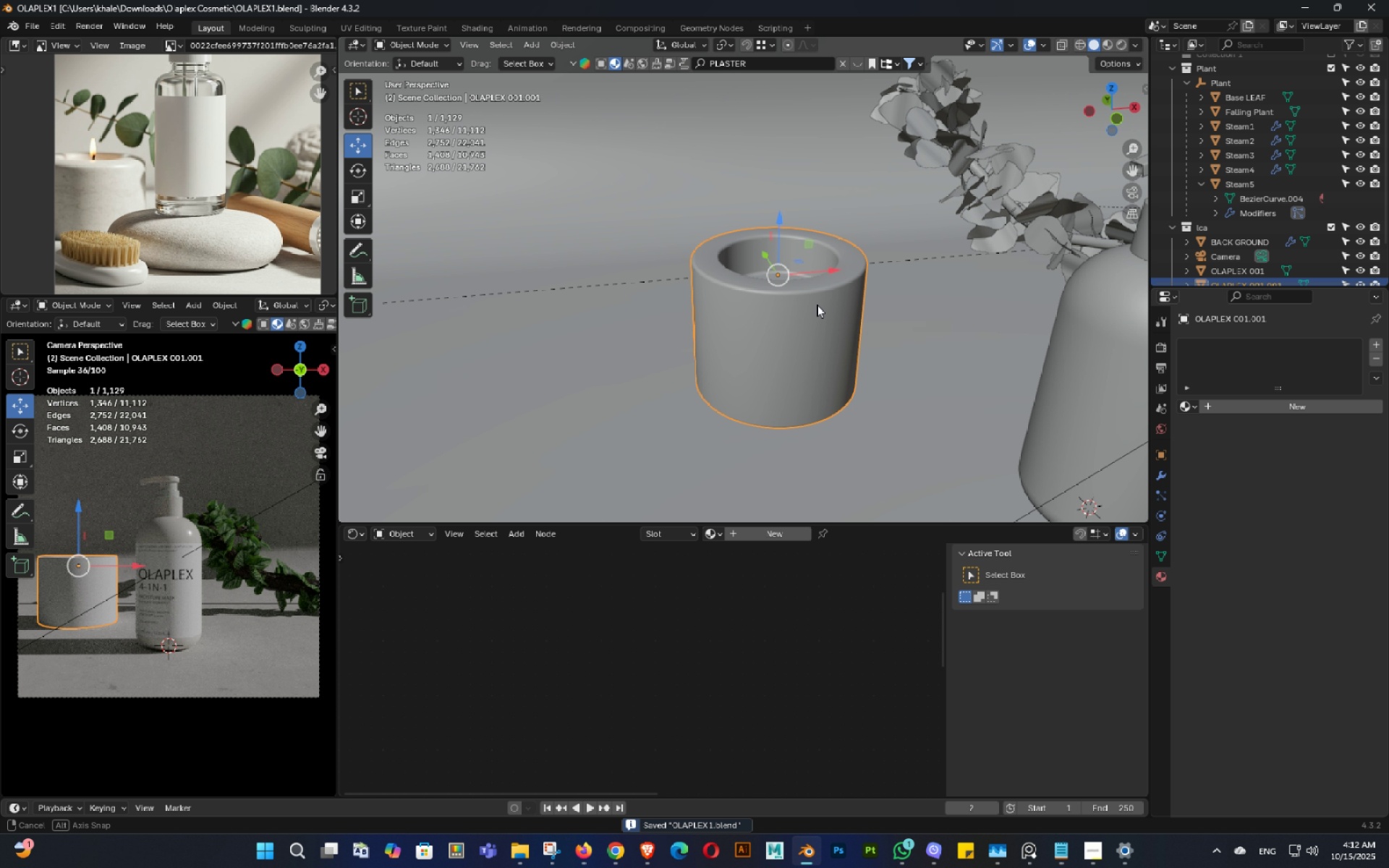 
key(Control+ControlLeft)
 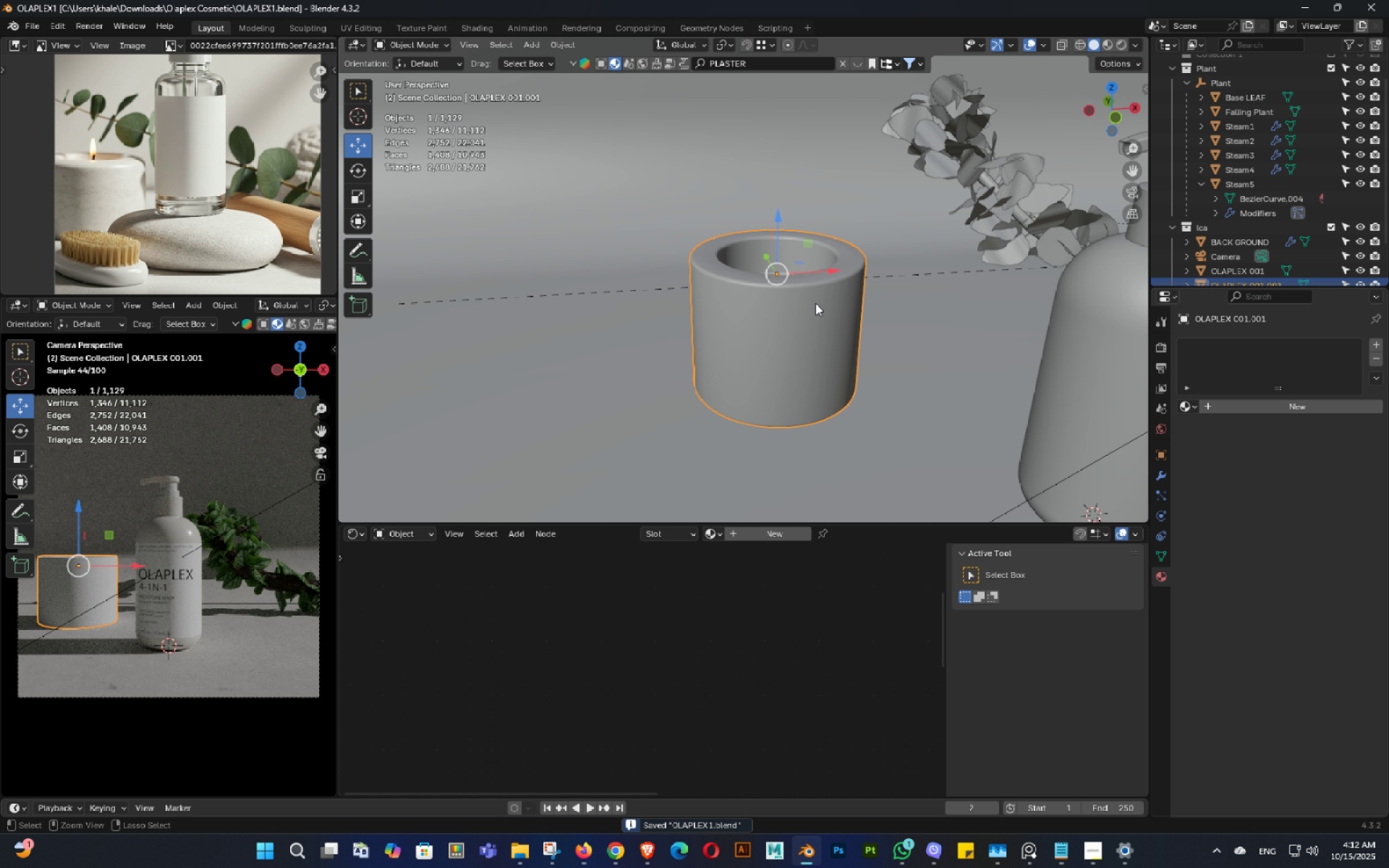 
hold_key(key=S, duration=0.62)
 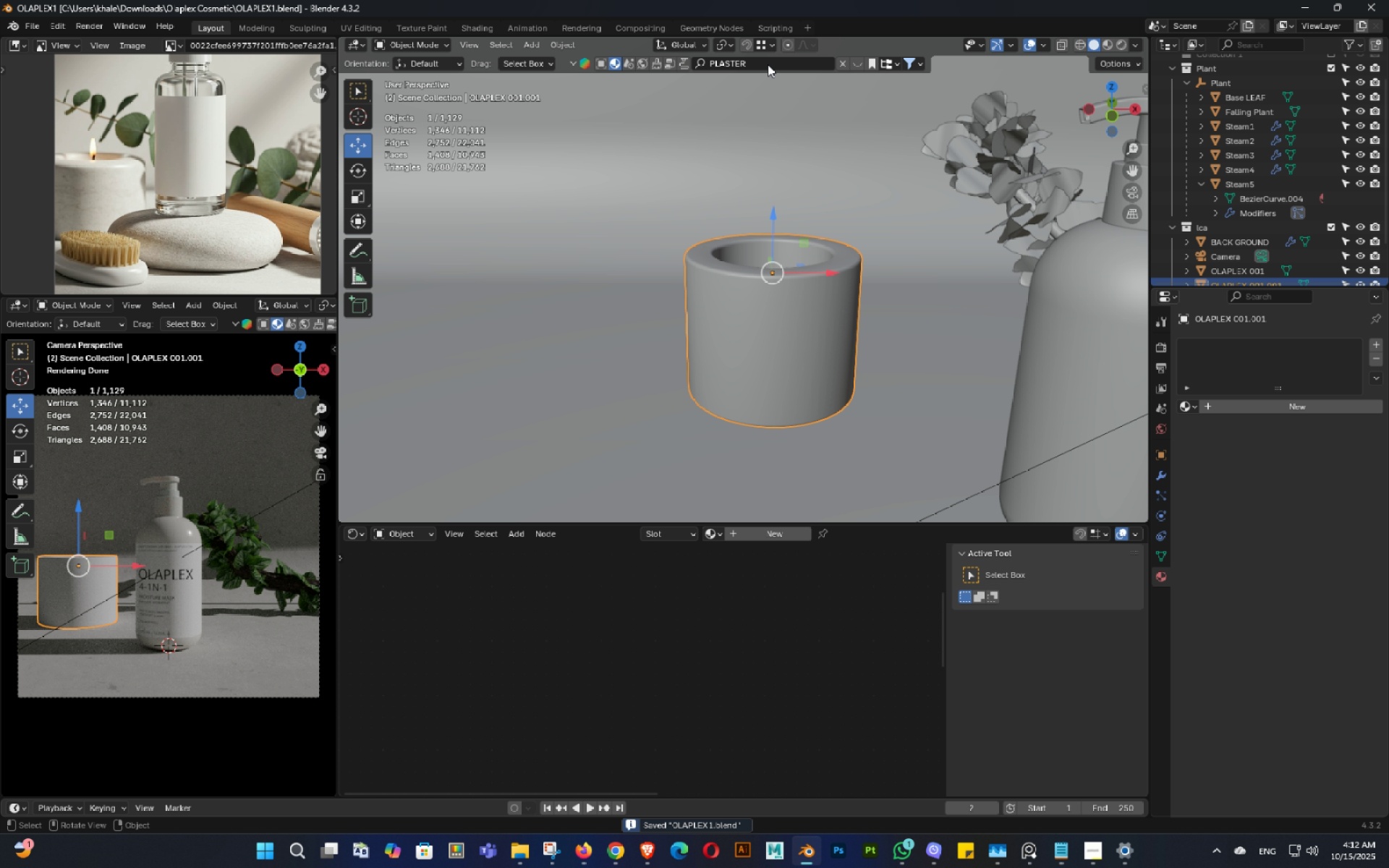 
key(Control+ControlLeft)
 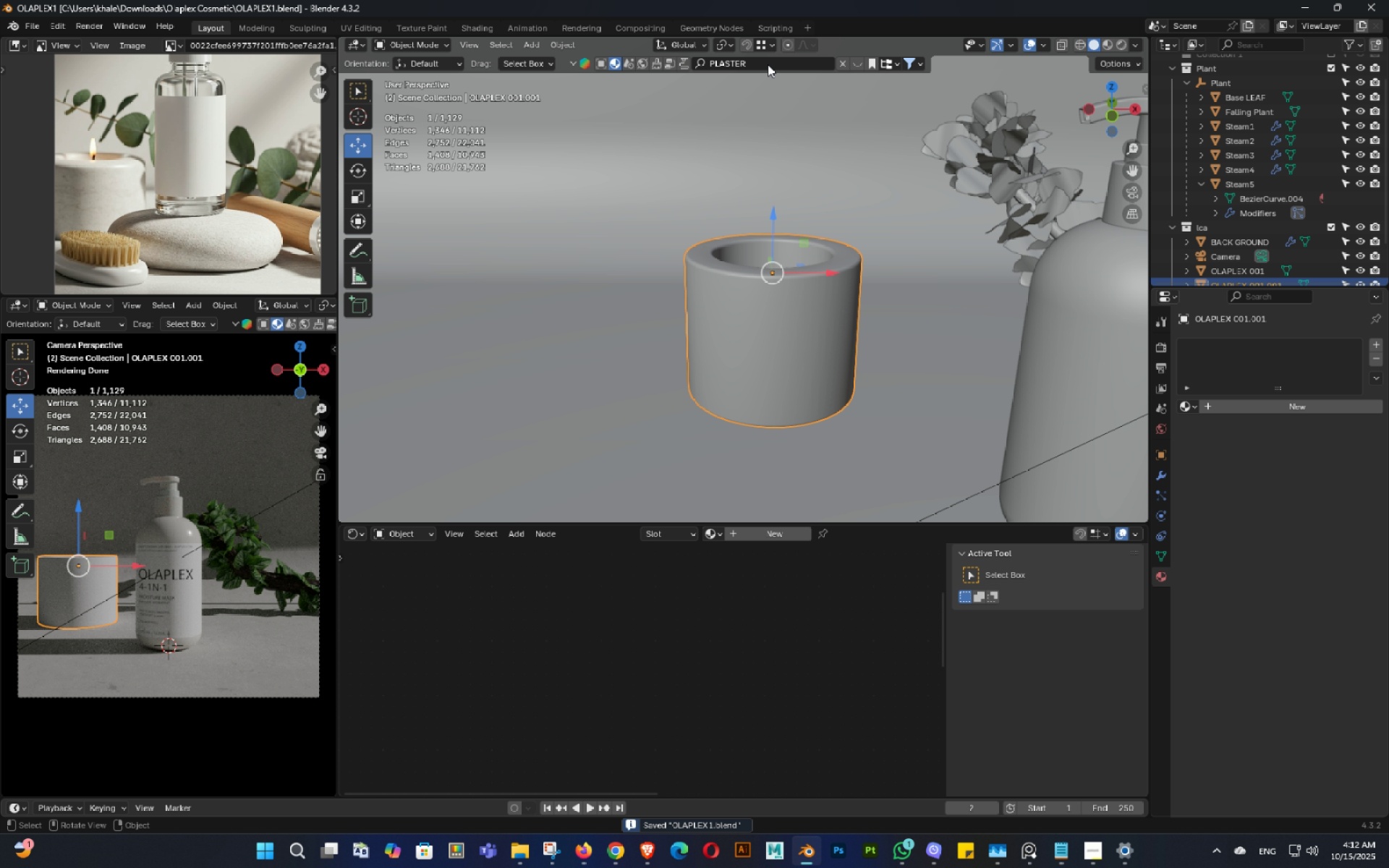 
left_click([768, 64])
 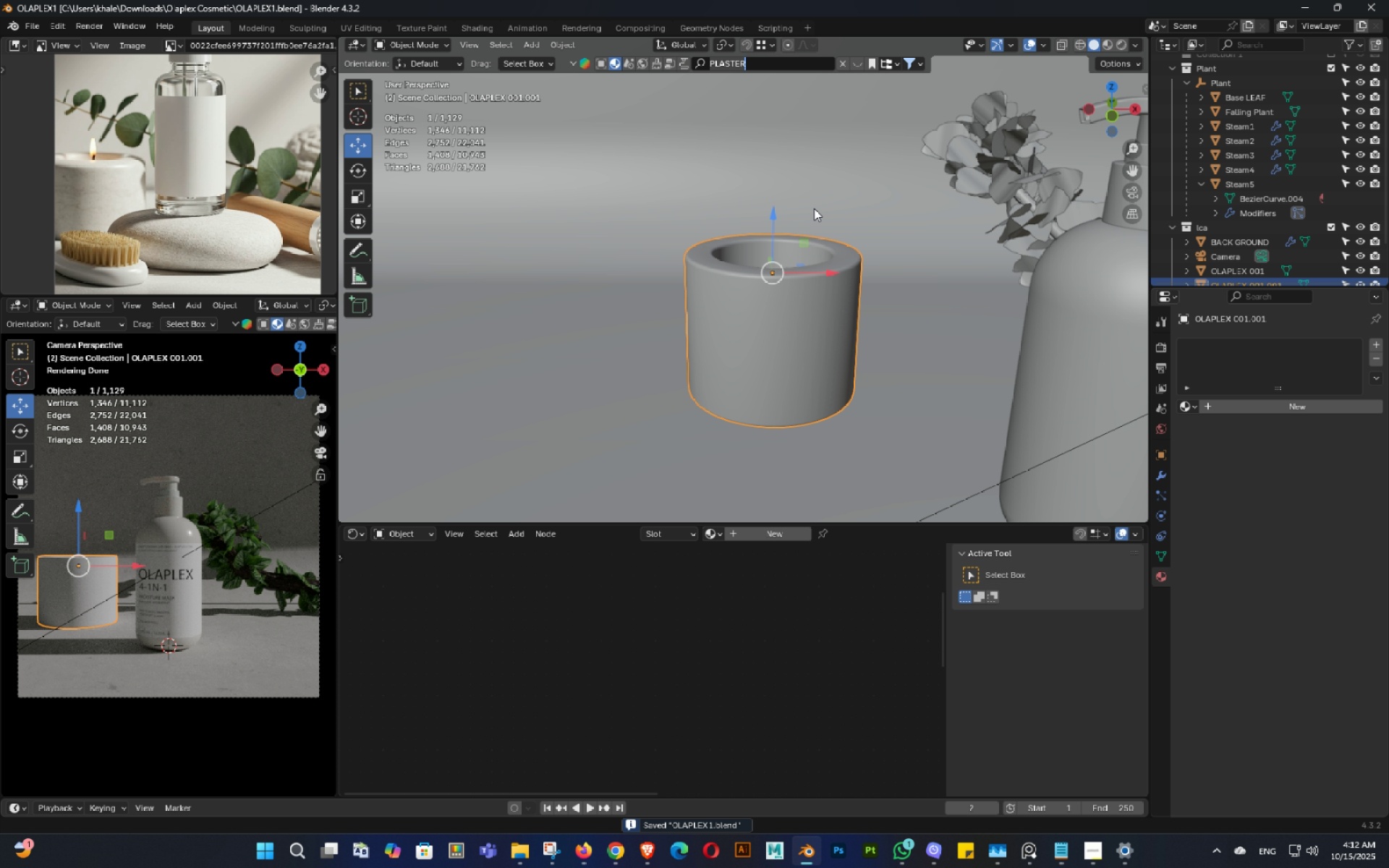 
key(Control+ControlLeft)
 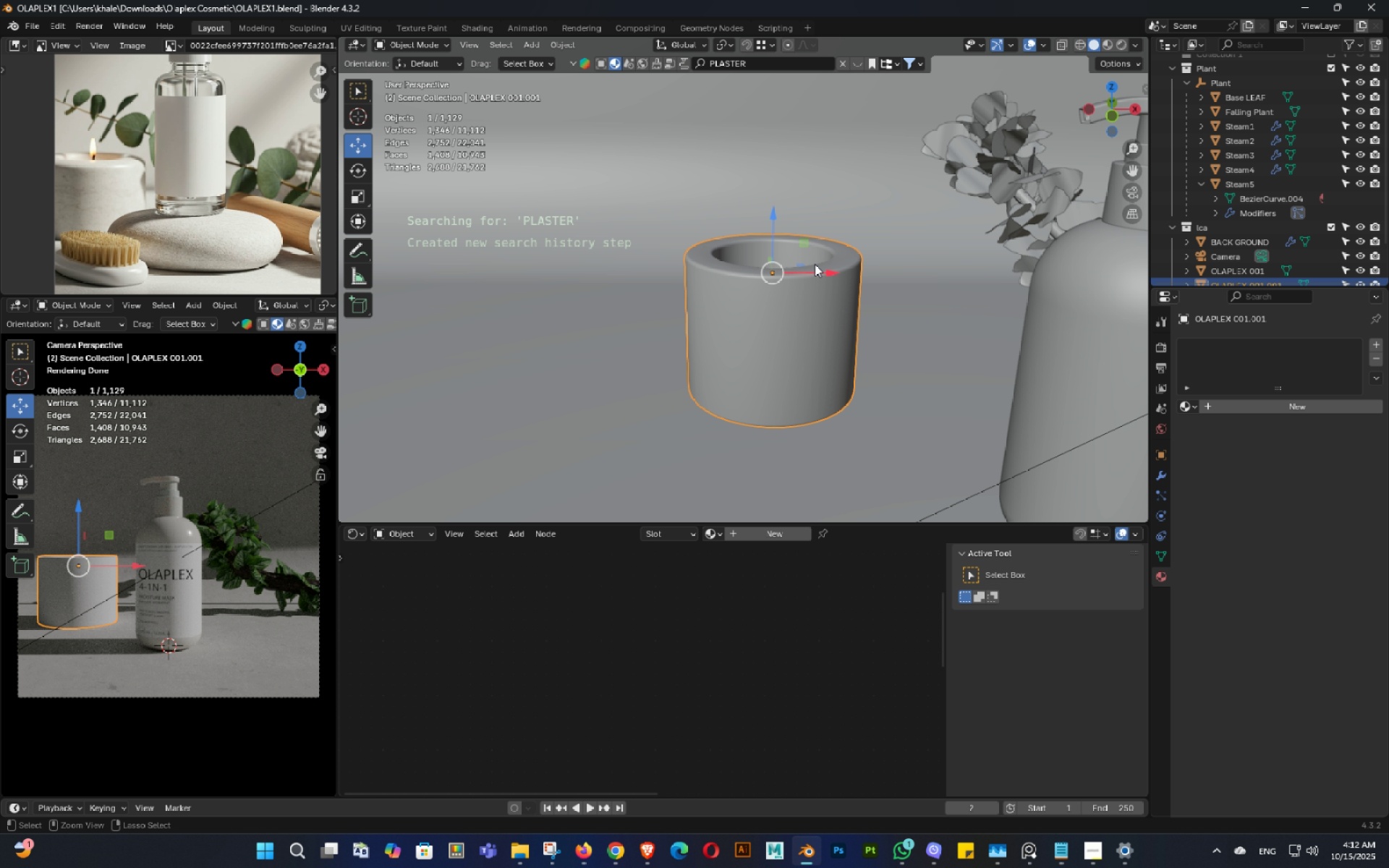 
key(Control+S)
 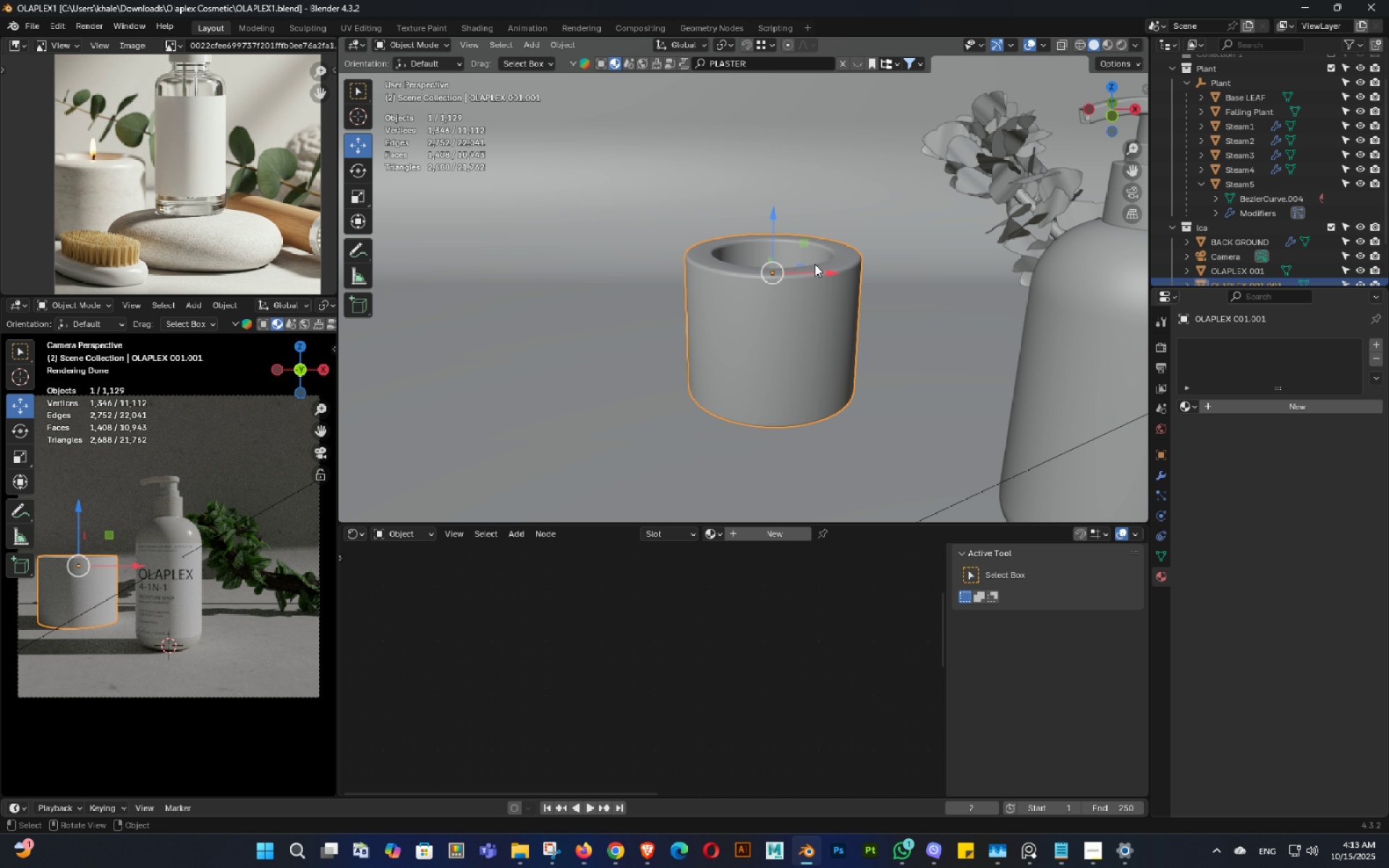 
wait(23.27)
 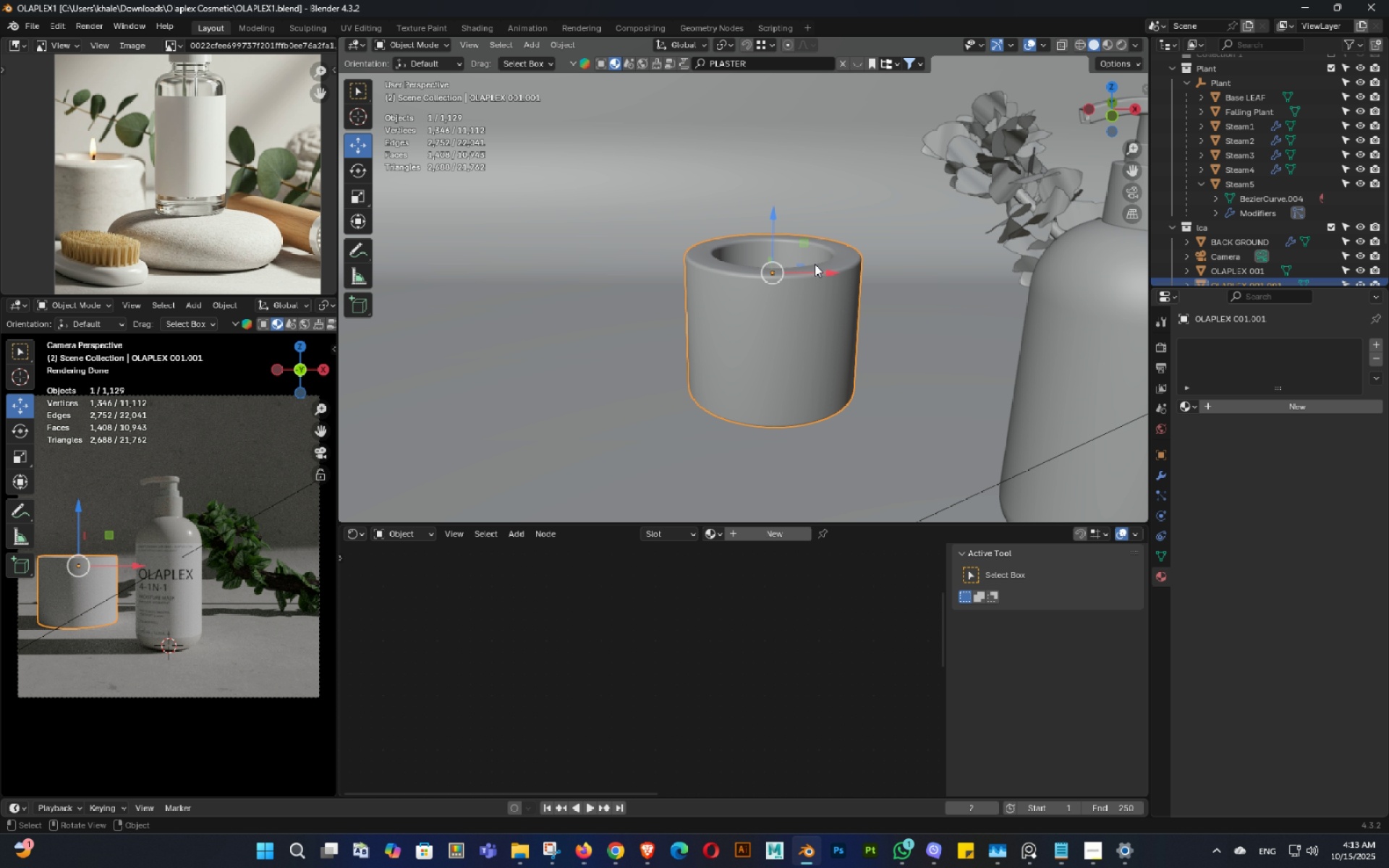 
left_click([743, 67])
 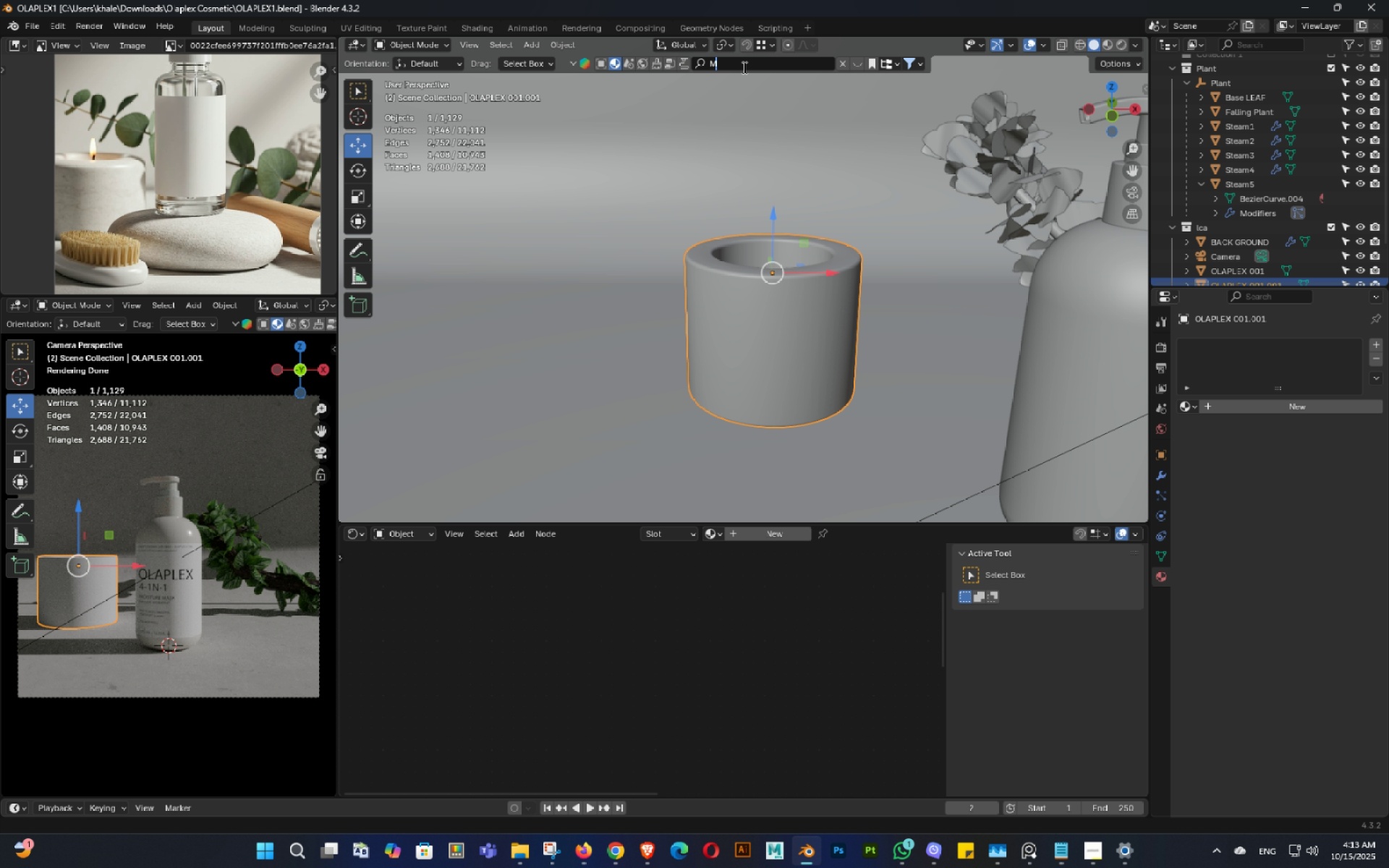 
type(marble)
 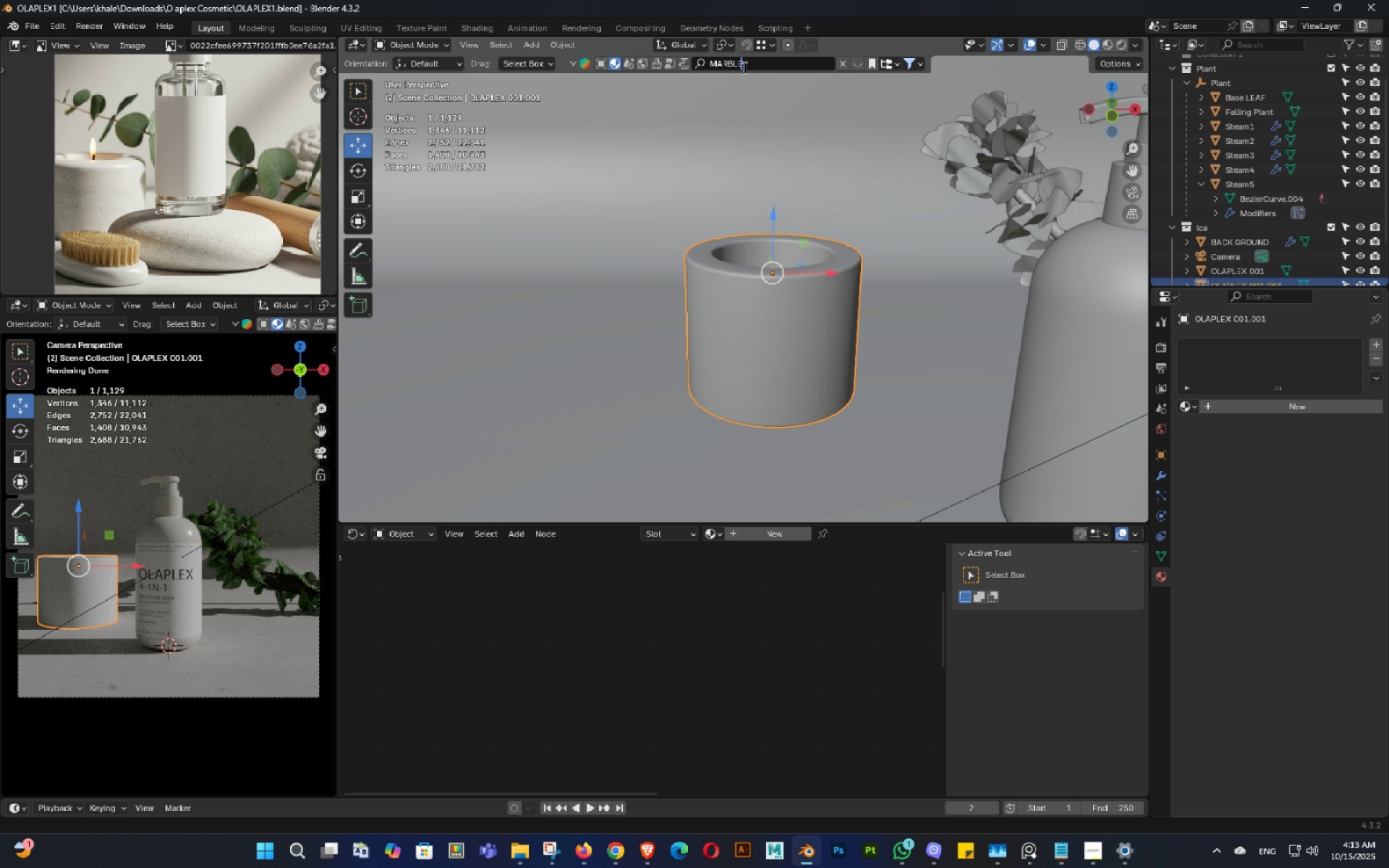 
key(Enter)
 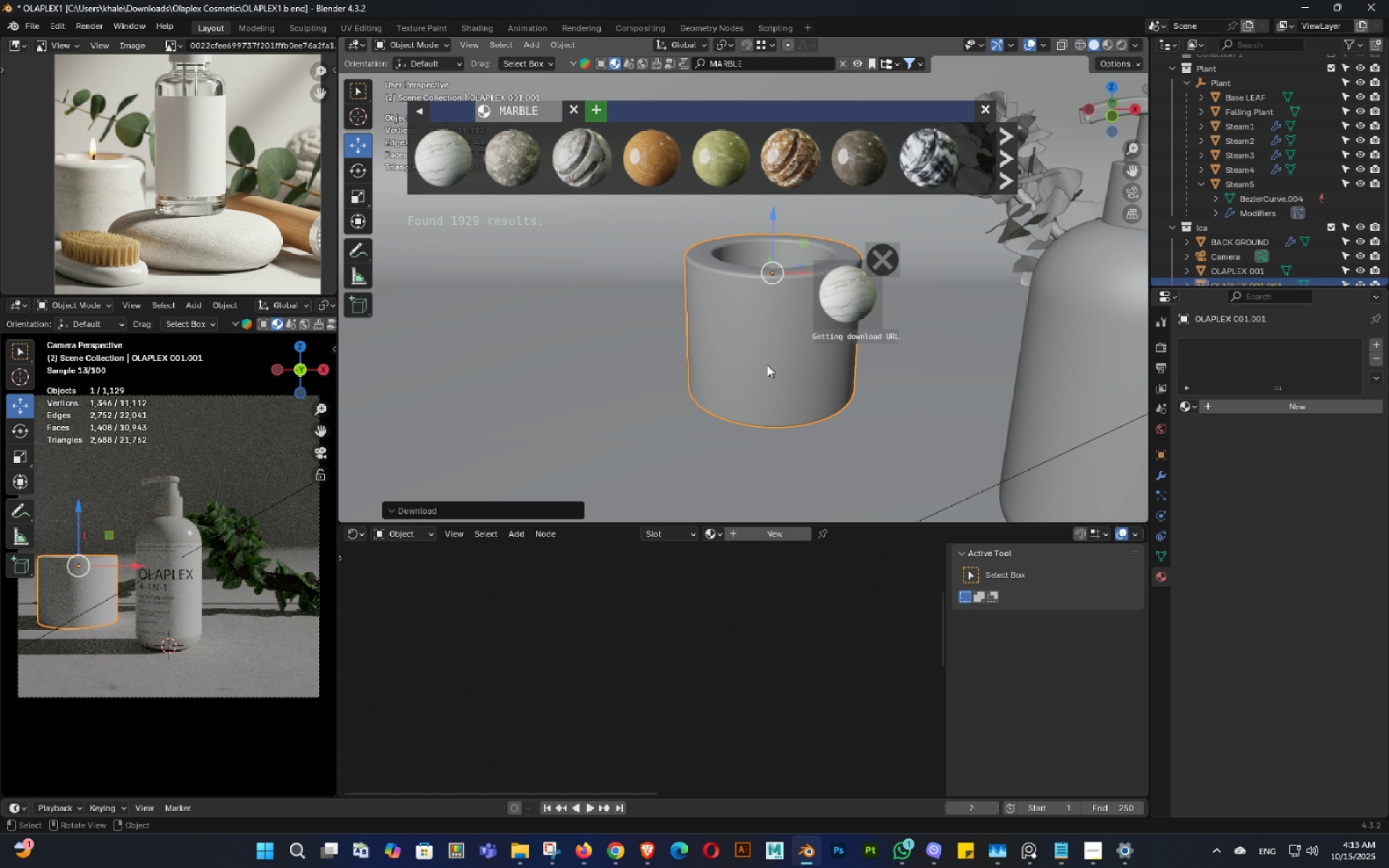 
wait(7.36)
 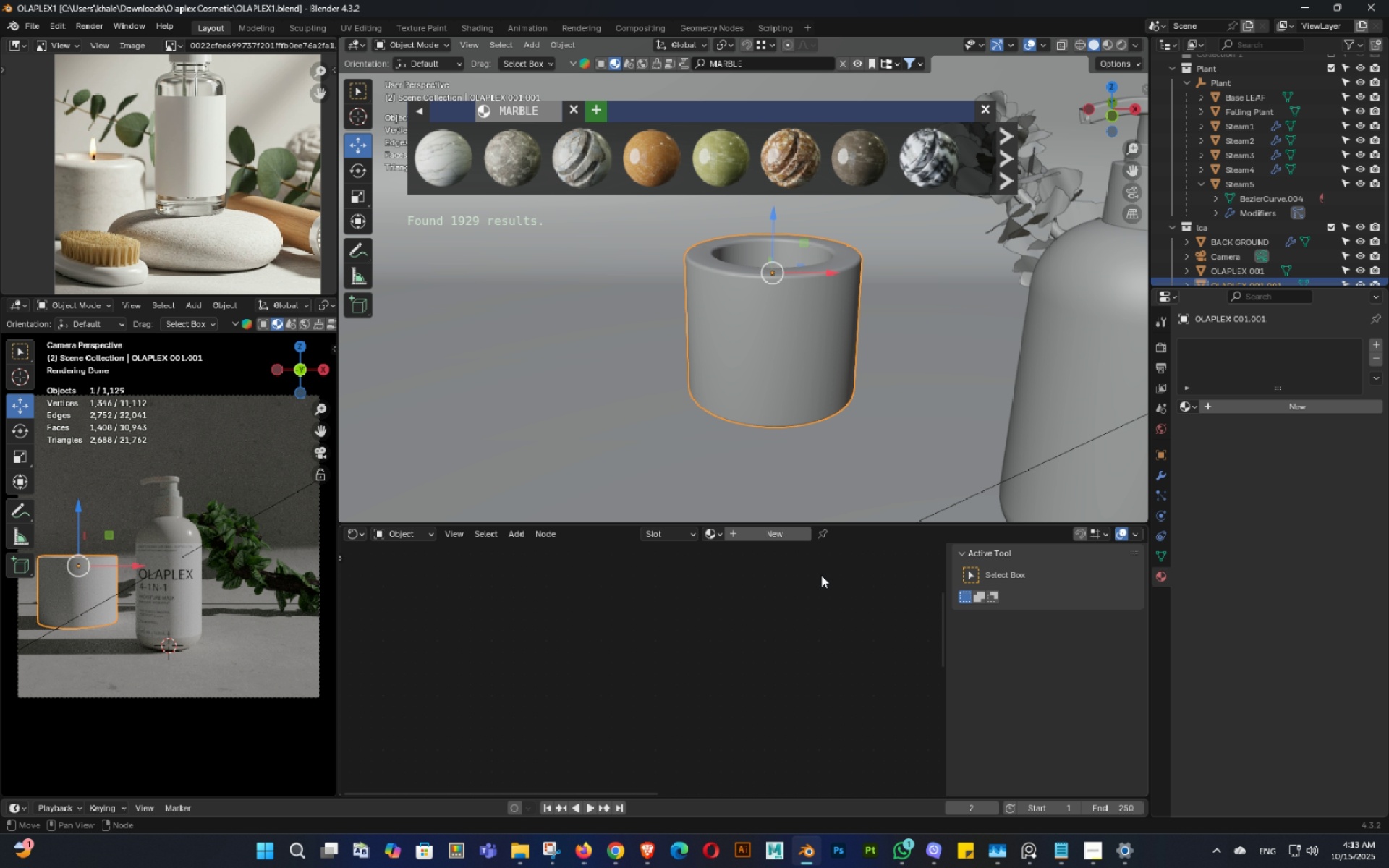 
left_click([760, 346])
 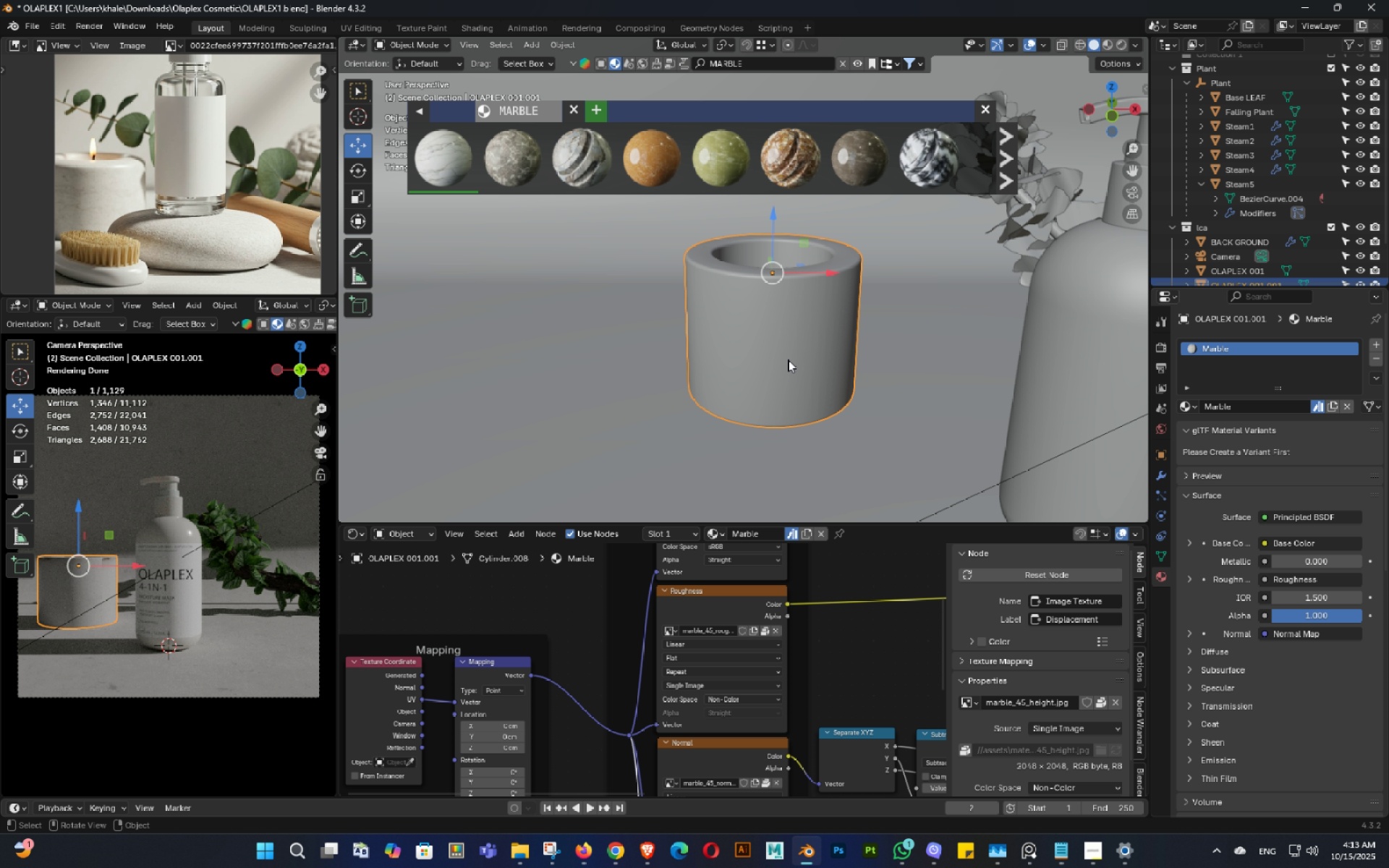 
key(Control+S)
 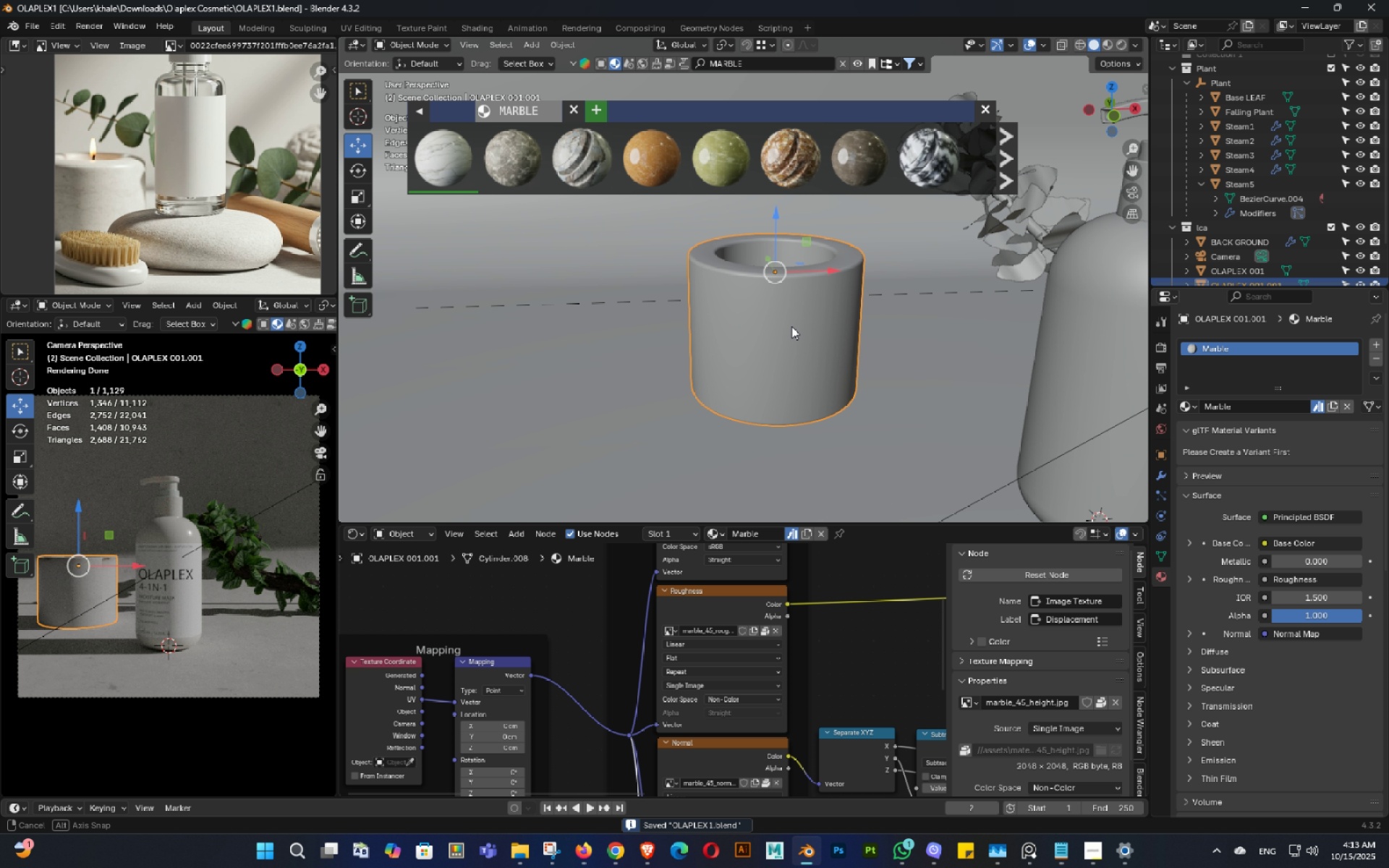 
double_click([794, 326])
 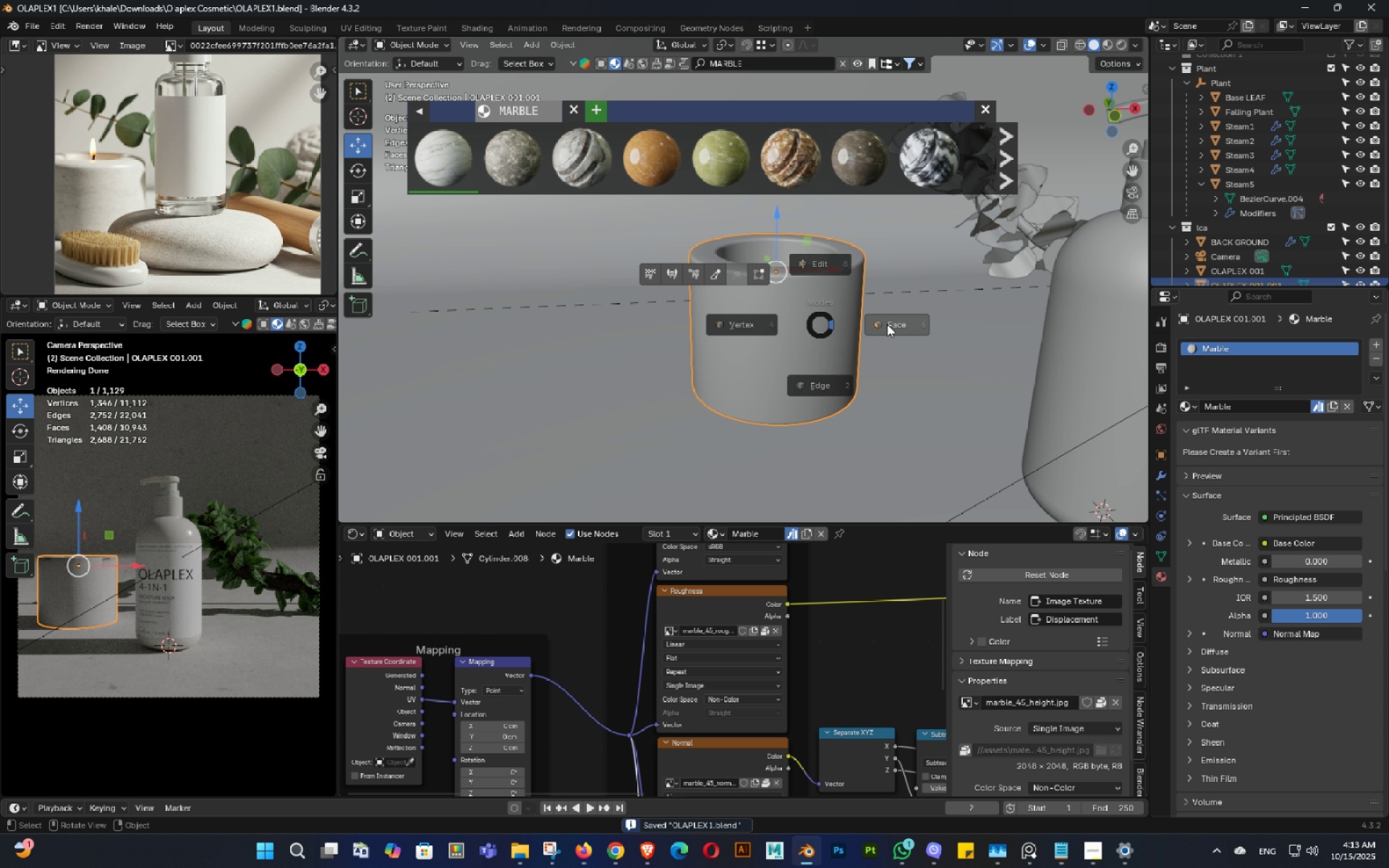 
key(Tab)
type(au)
 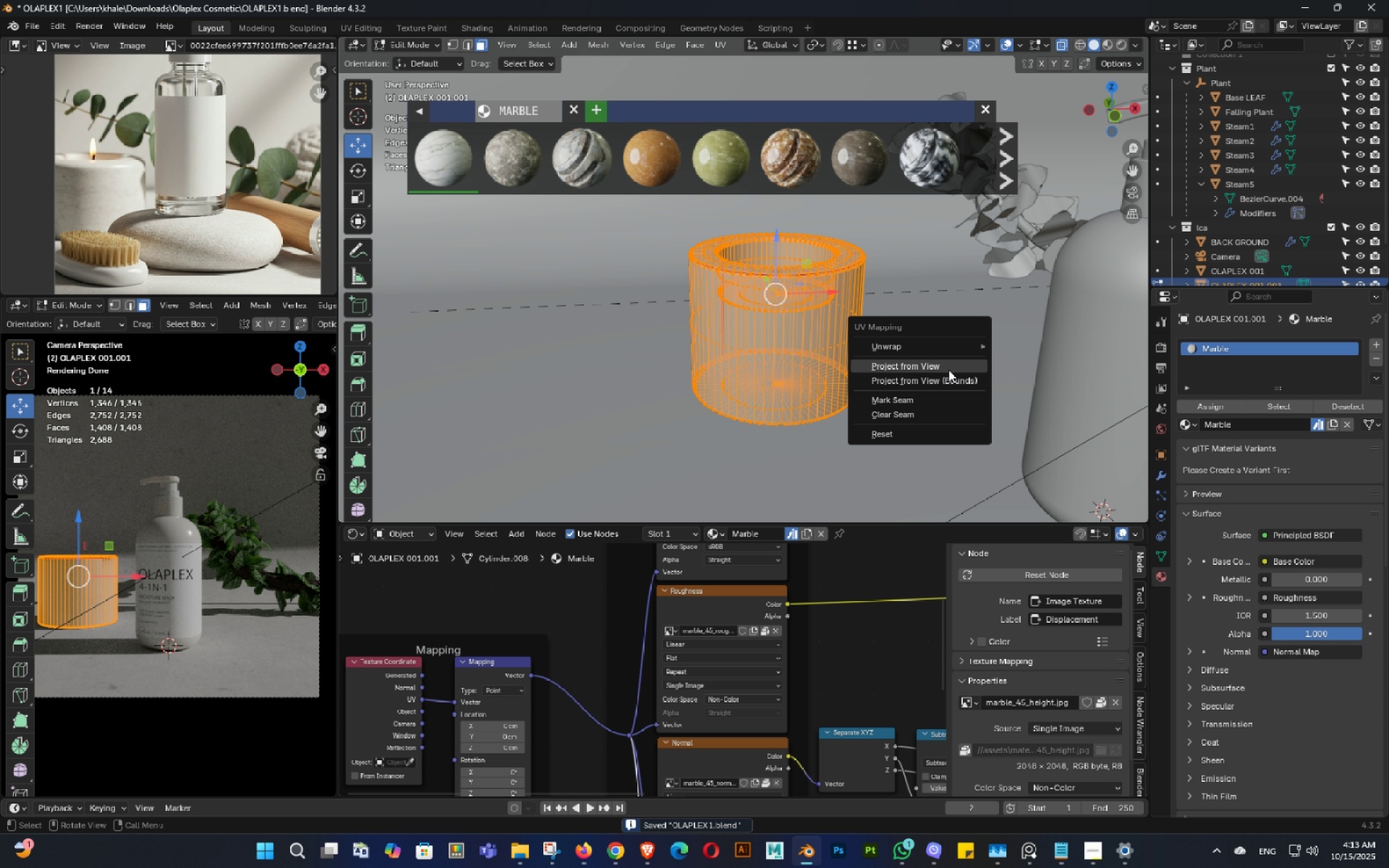 
left_click([926, 349])
 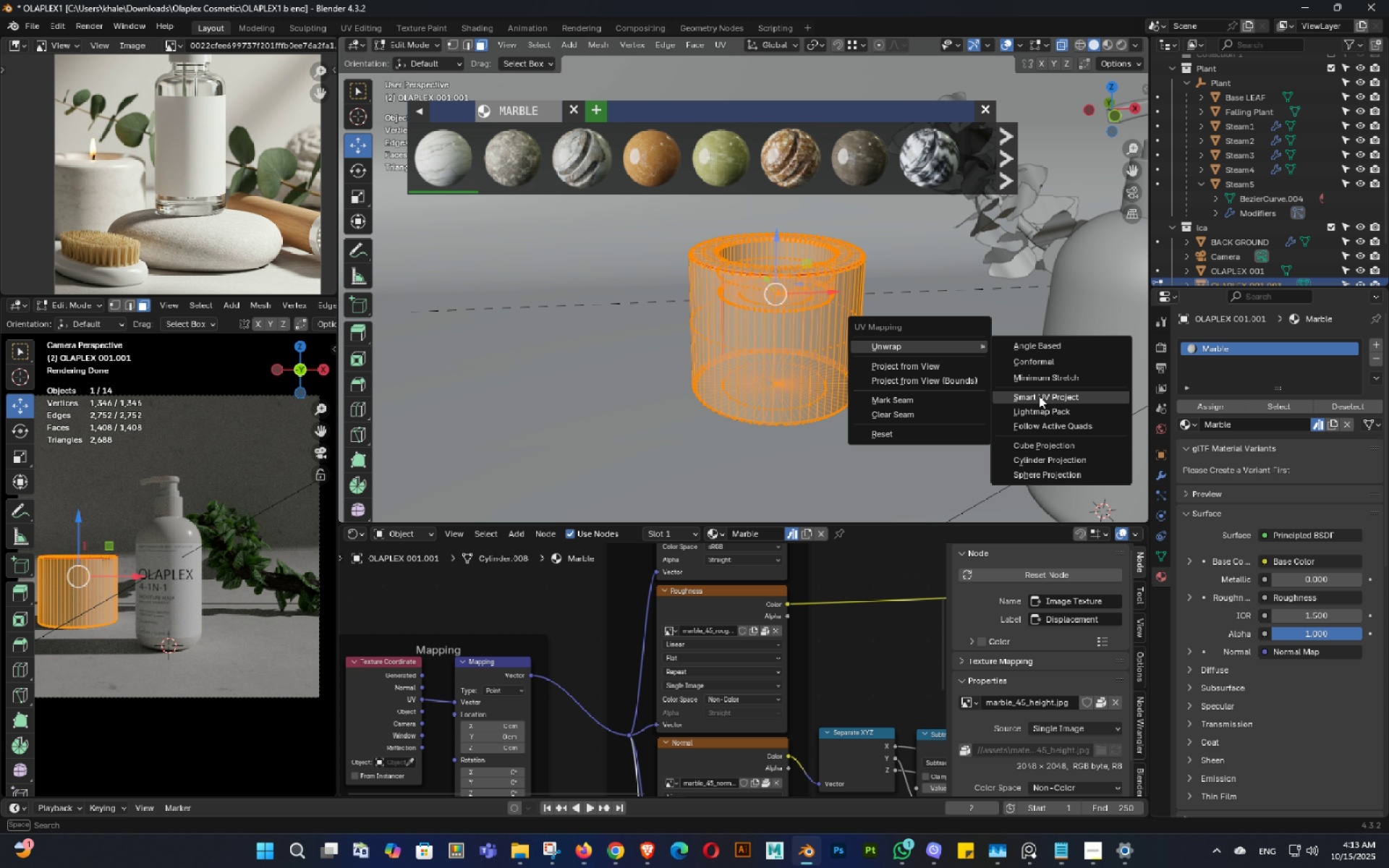 
left_click([1039, 396])
 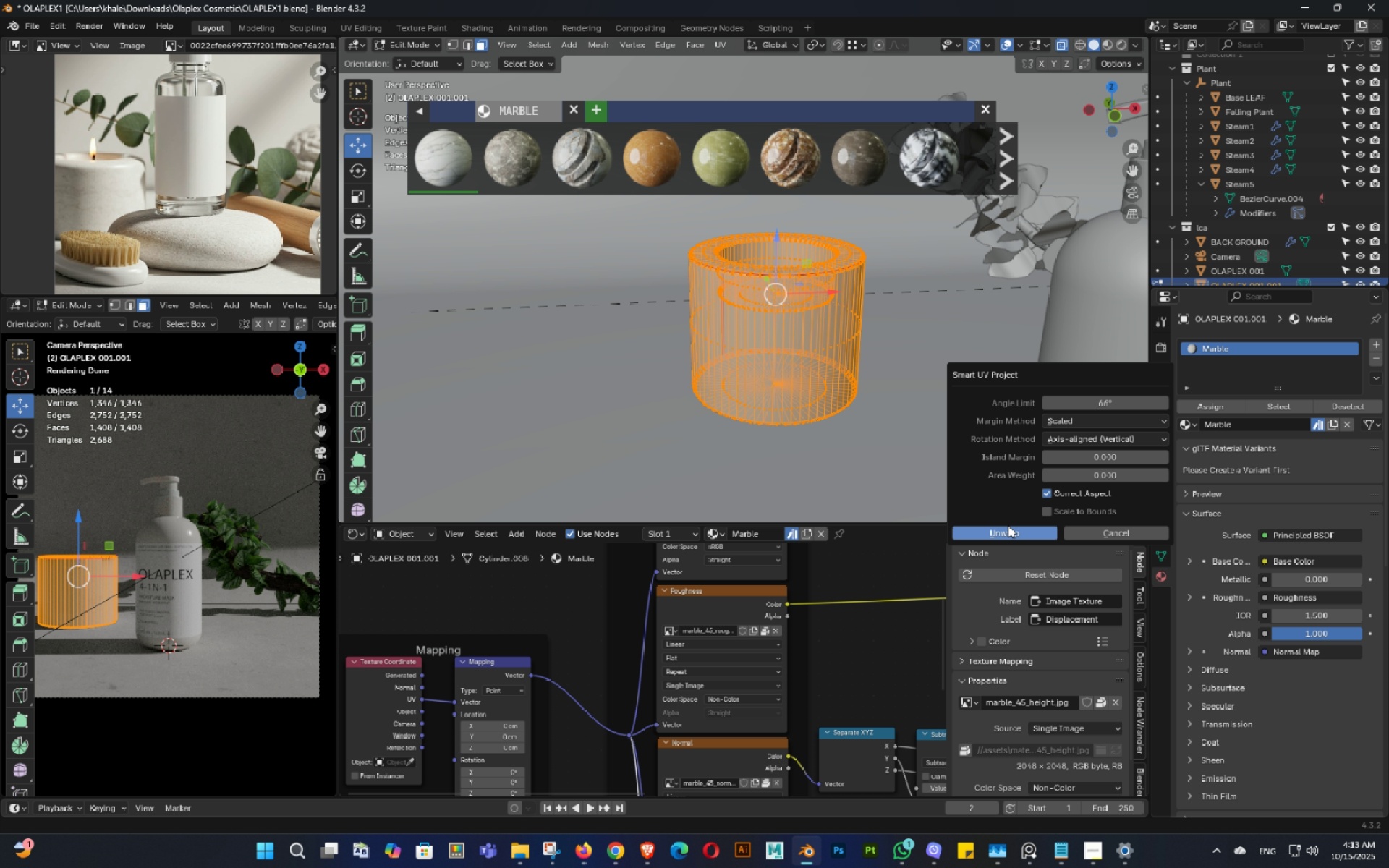 
double_click([1008, 529])
 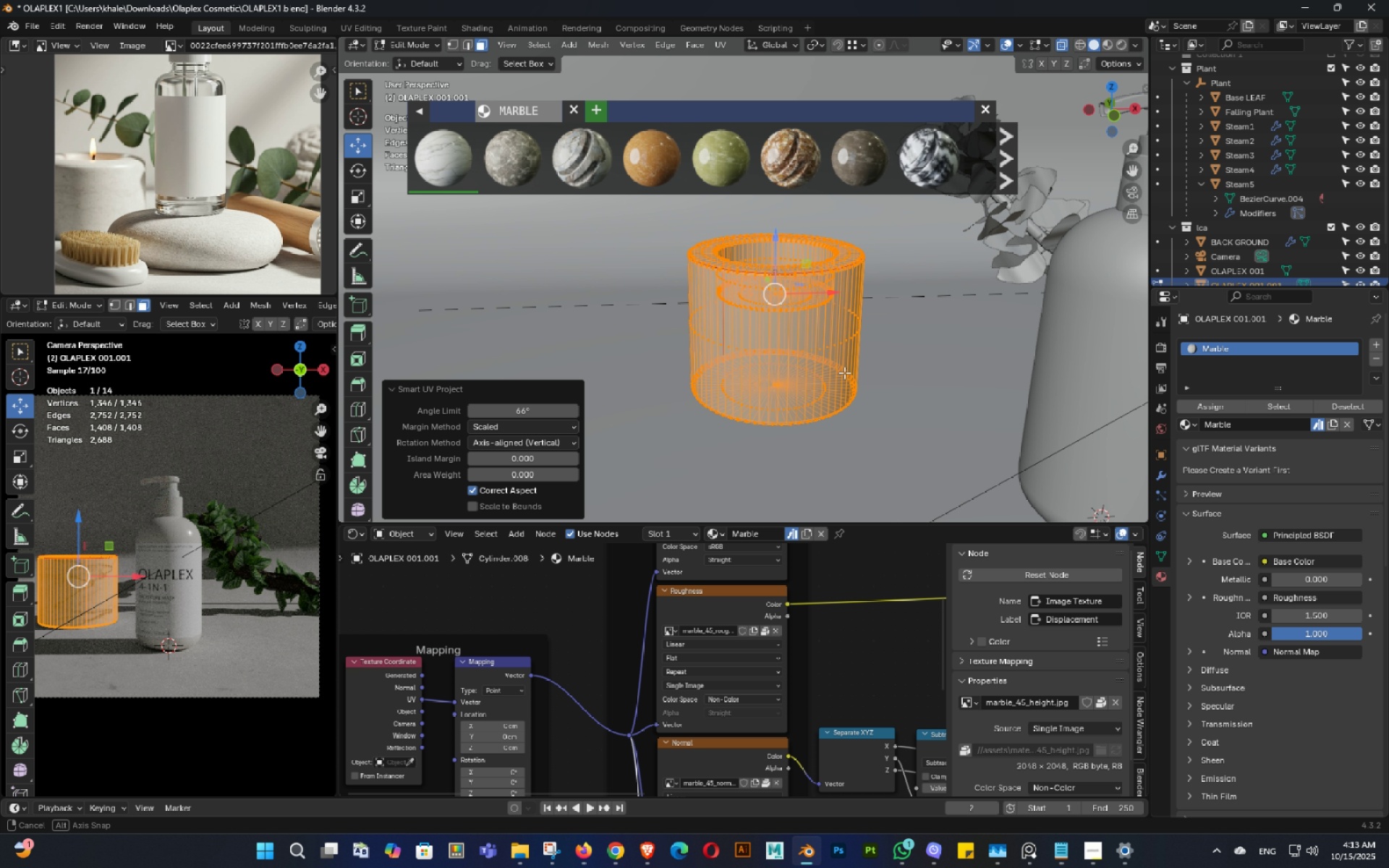 
double_click([844, 373])
 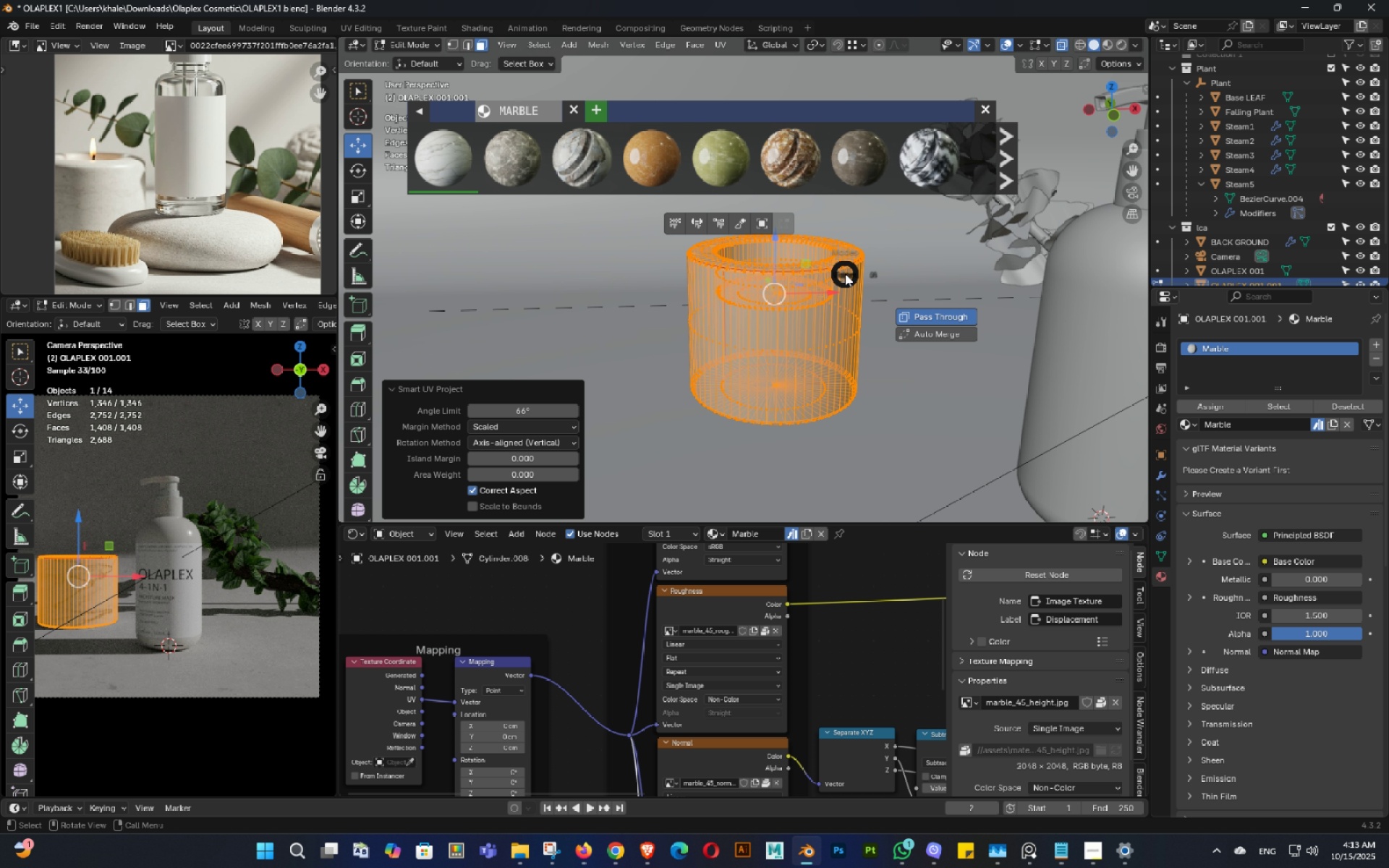 
key(Tab)
 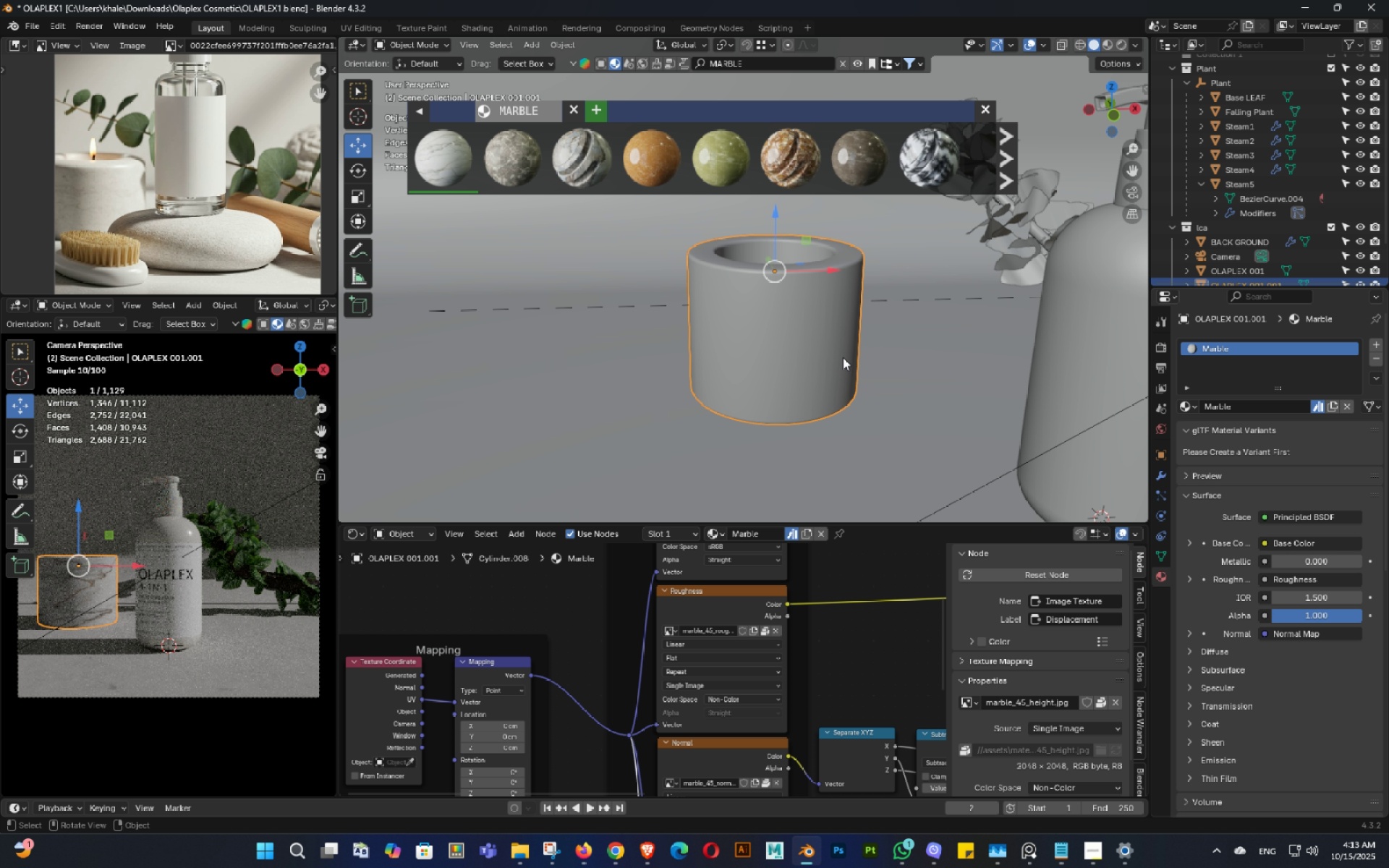 
scroll: coordinate [843, 357], scroll_direction: down, amount: 2.0
 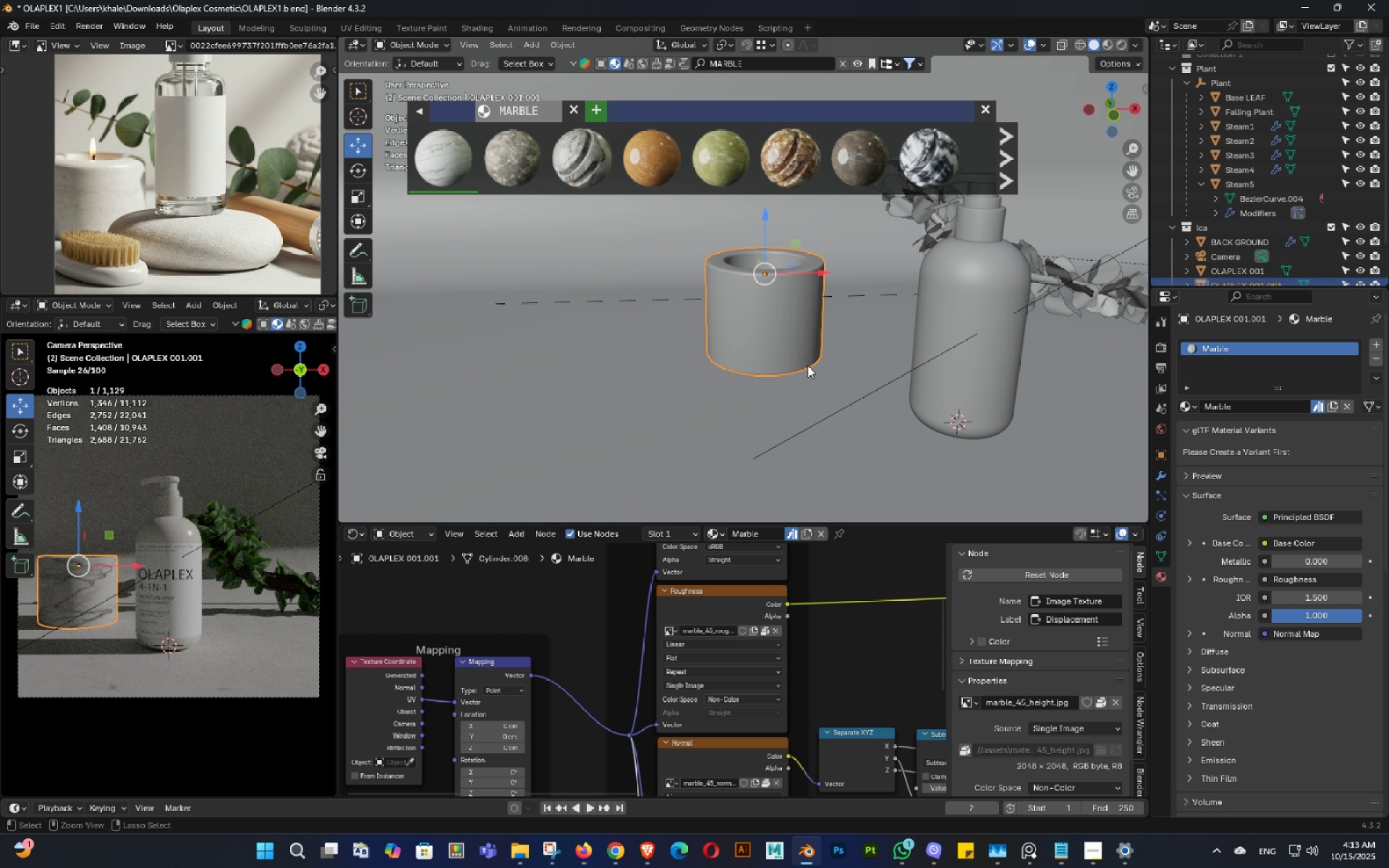 
key(Control+ControlLeft)
 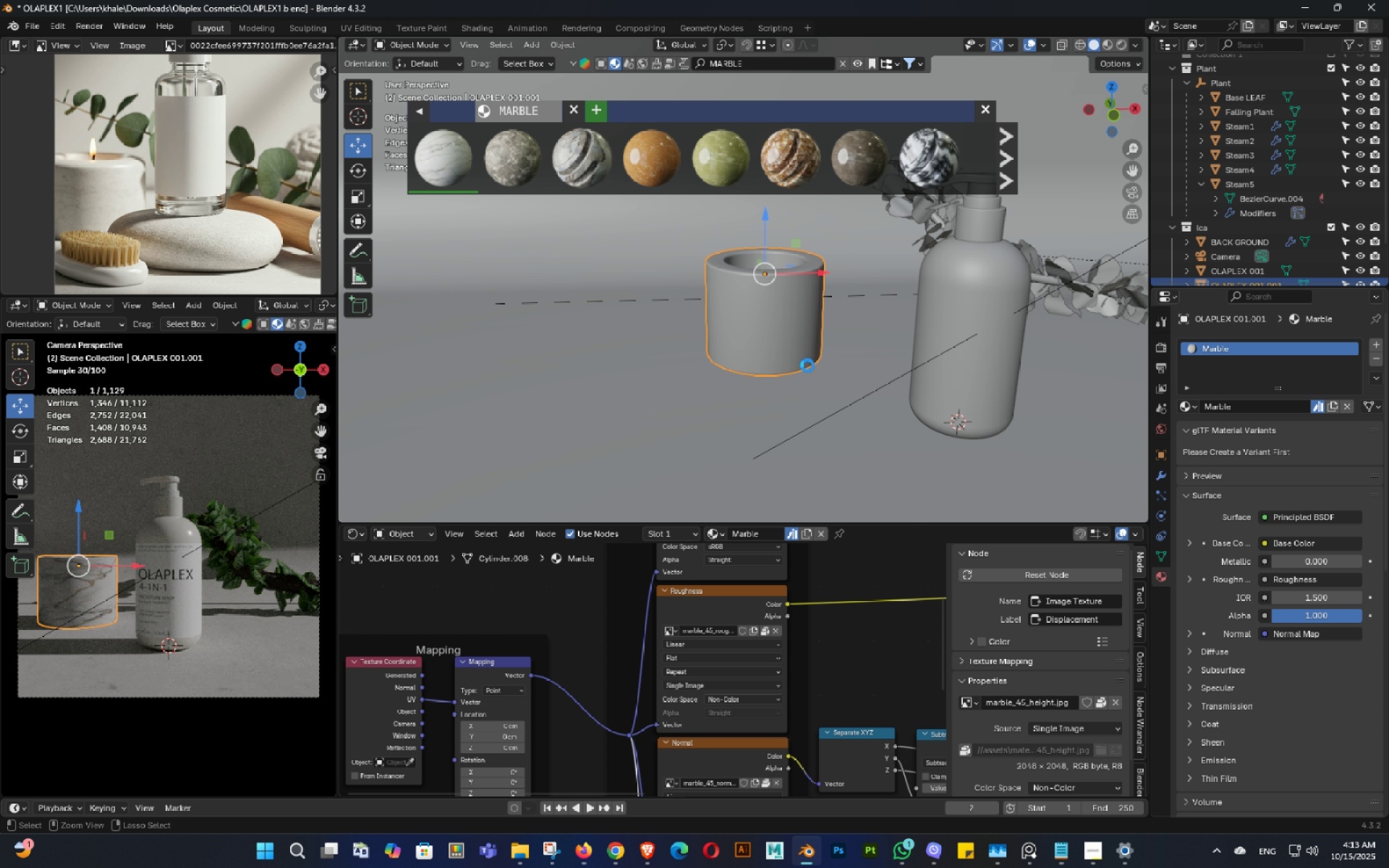 
key(Control+S)
 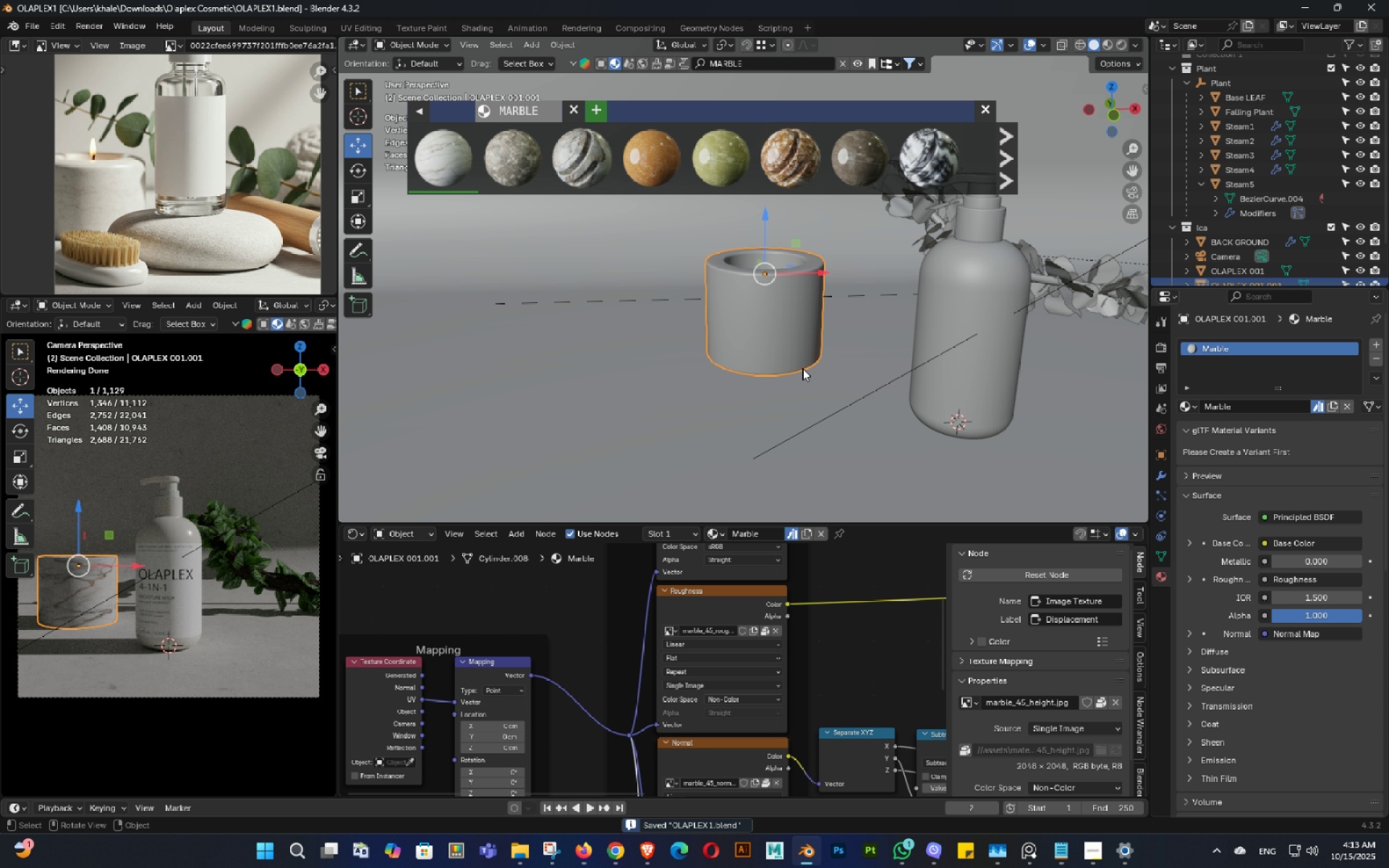 
key(Control+ControlLeft)
 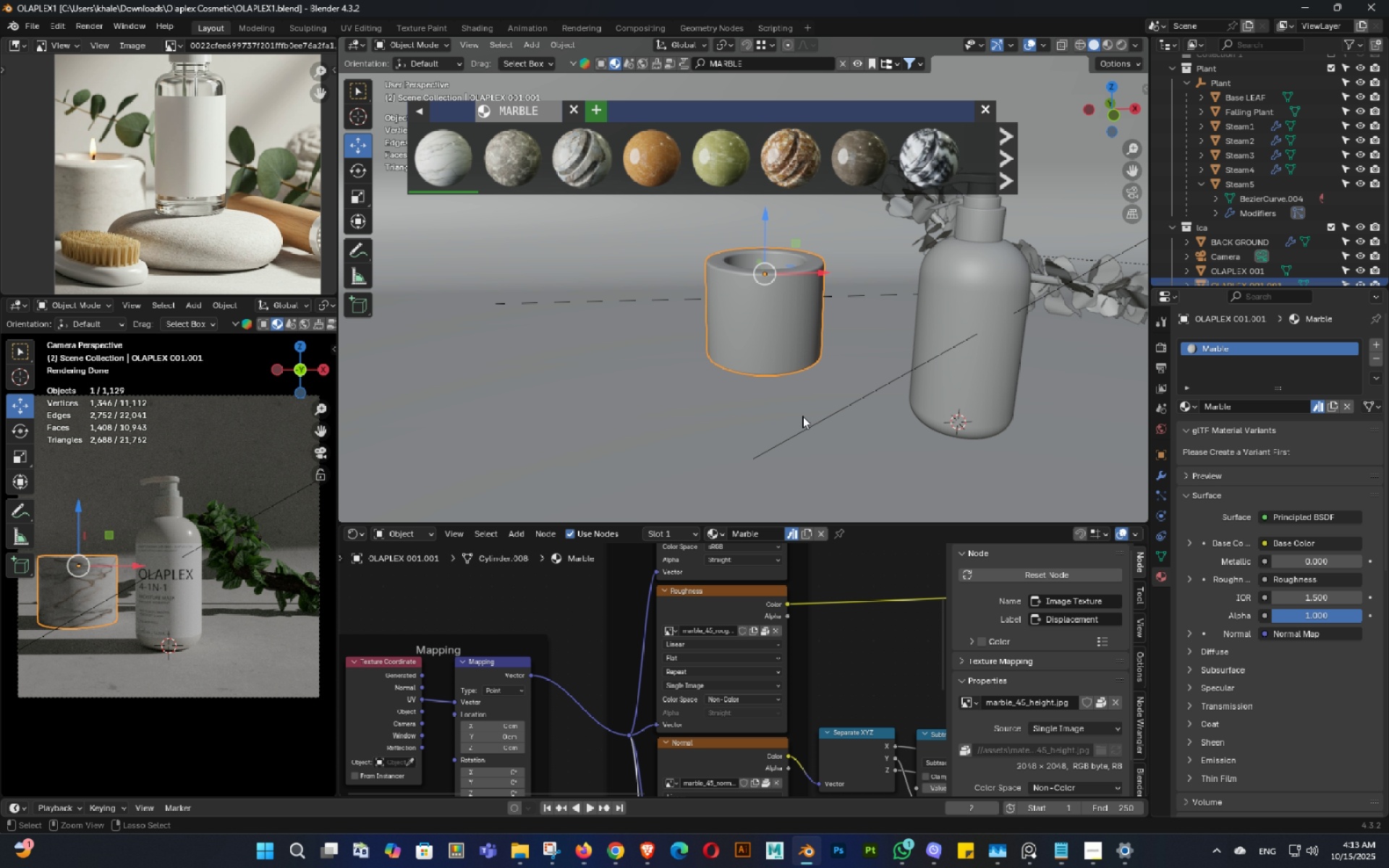 
key(Control+S)
 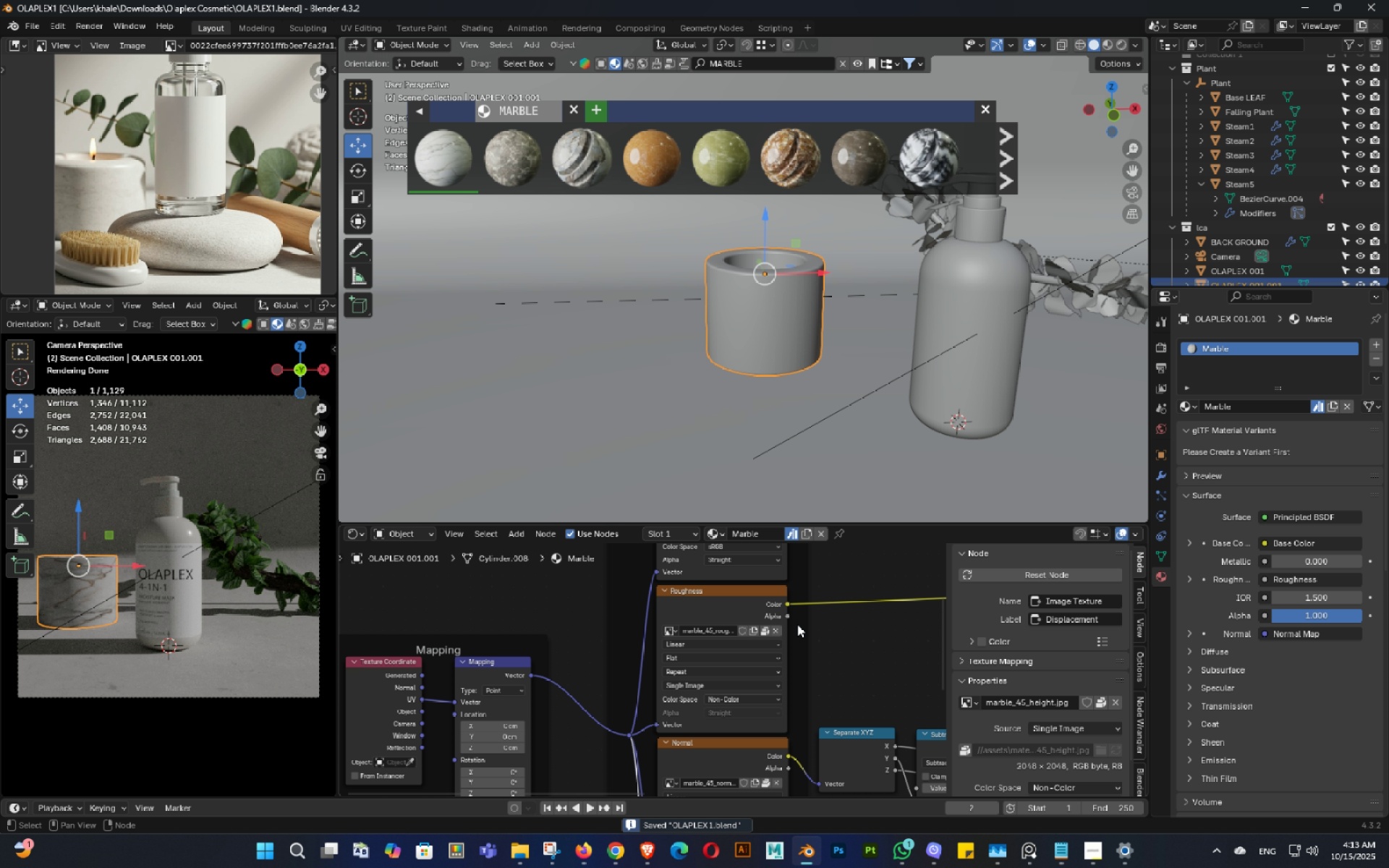 
scroll: coordinate [794, 628], scroll_direction: down, amount: 6.0
 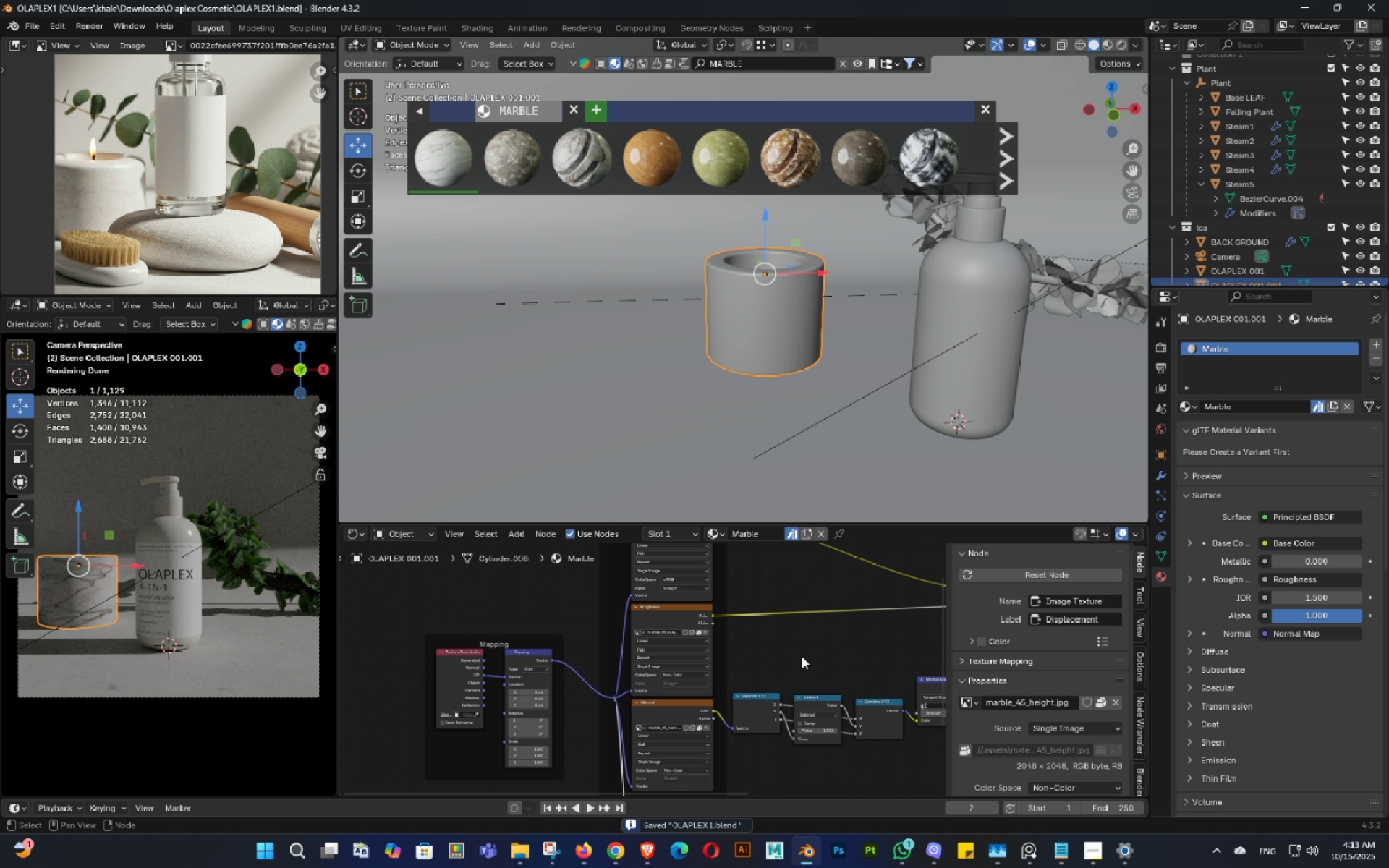 
scroll: coordinate [733, 665], scroll_direction: up, amount: 4.0
 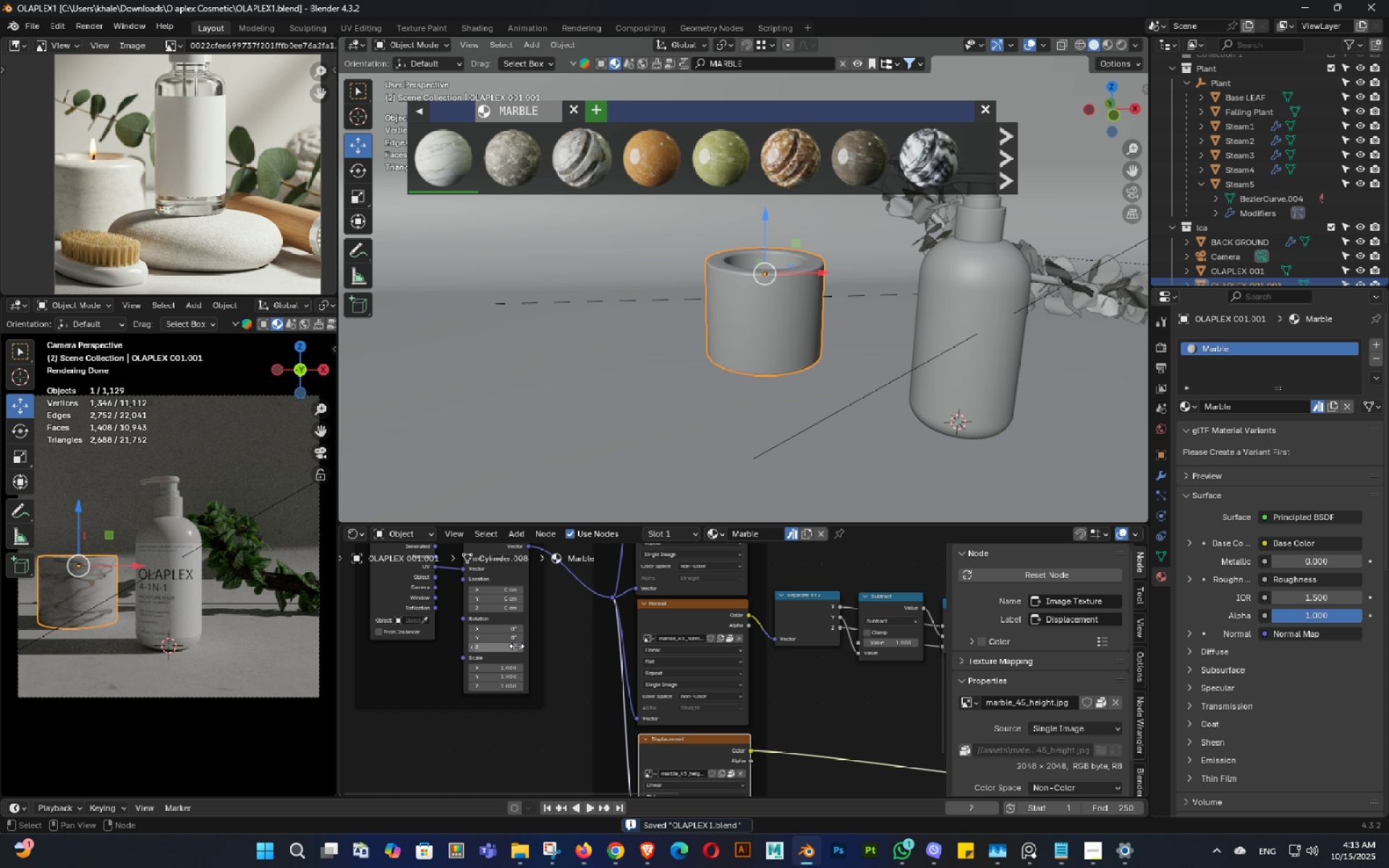 
left_click([513, 646])
 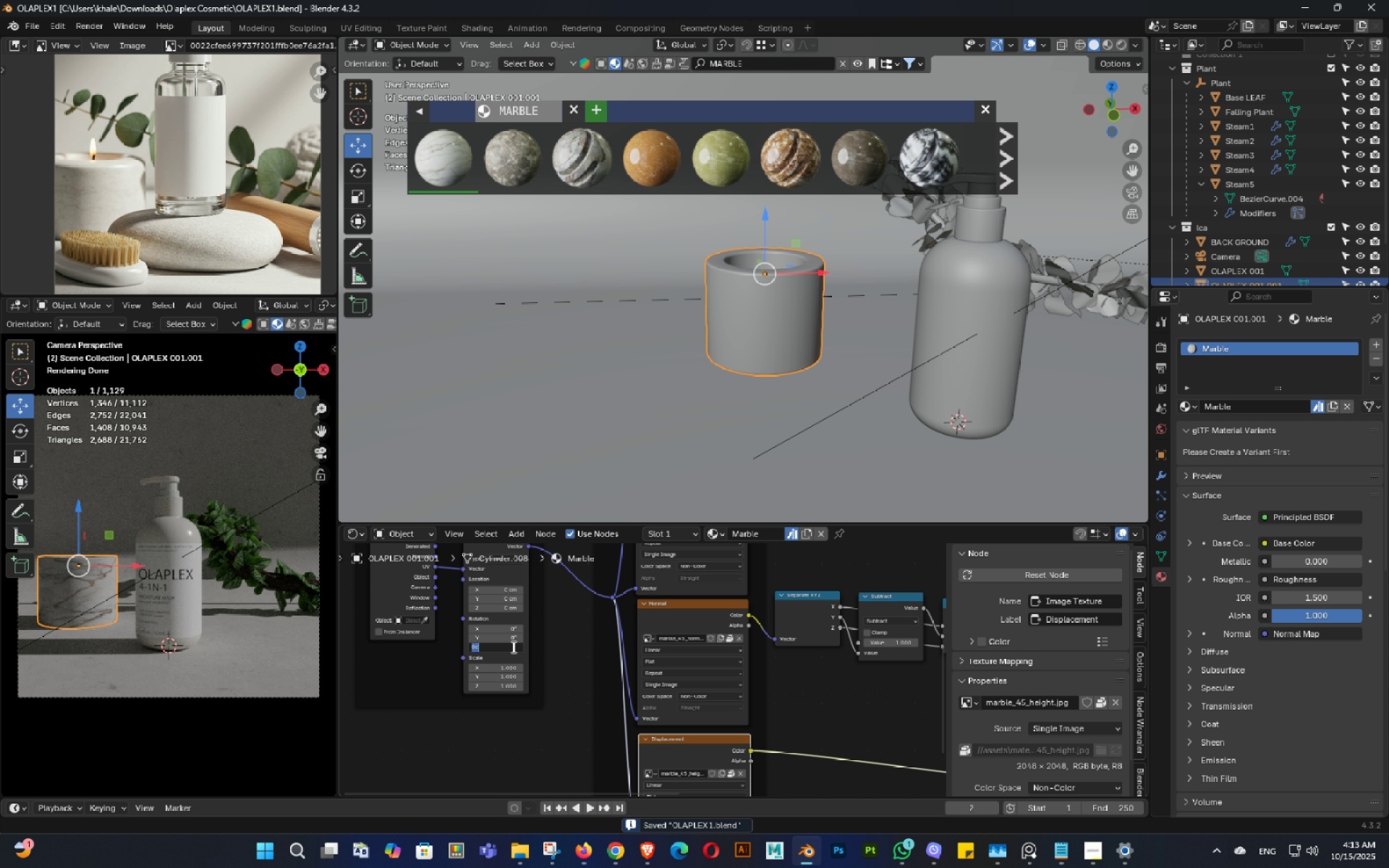 
key(Numpad9)
 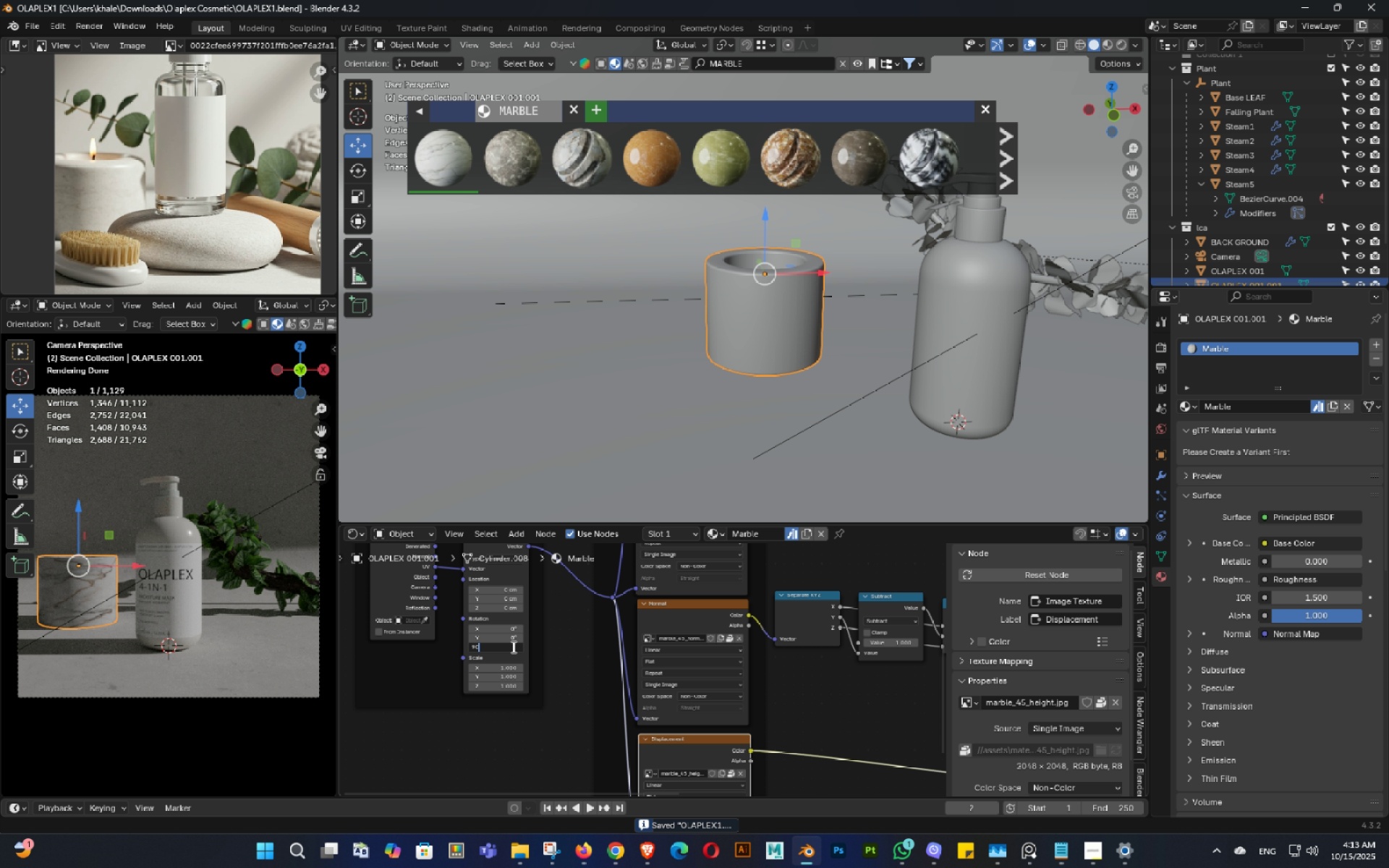 
key(Numpad0)
 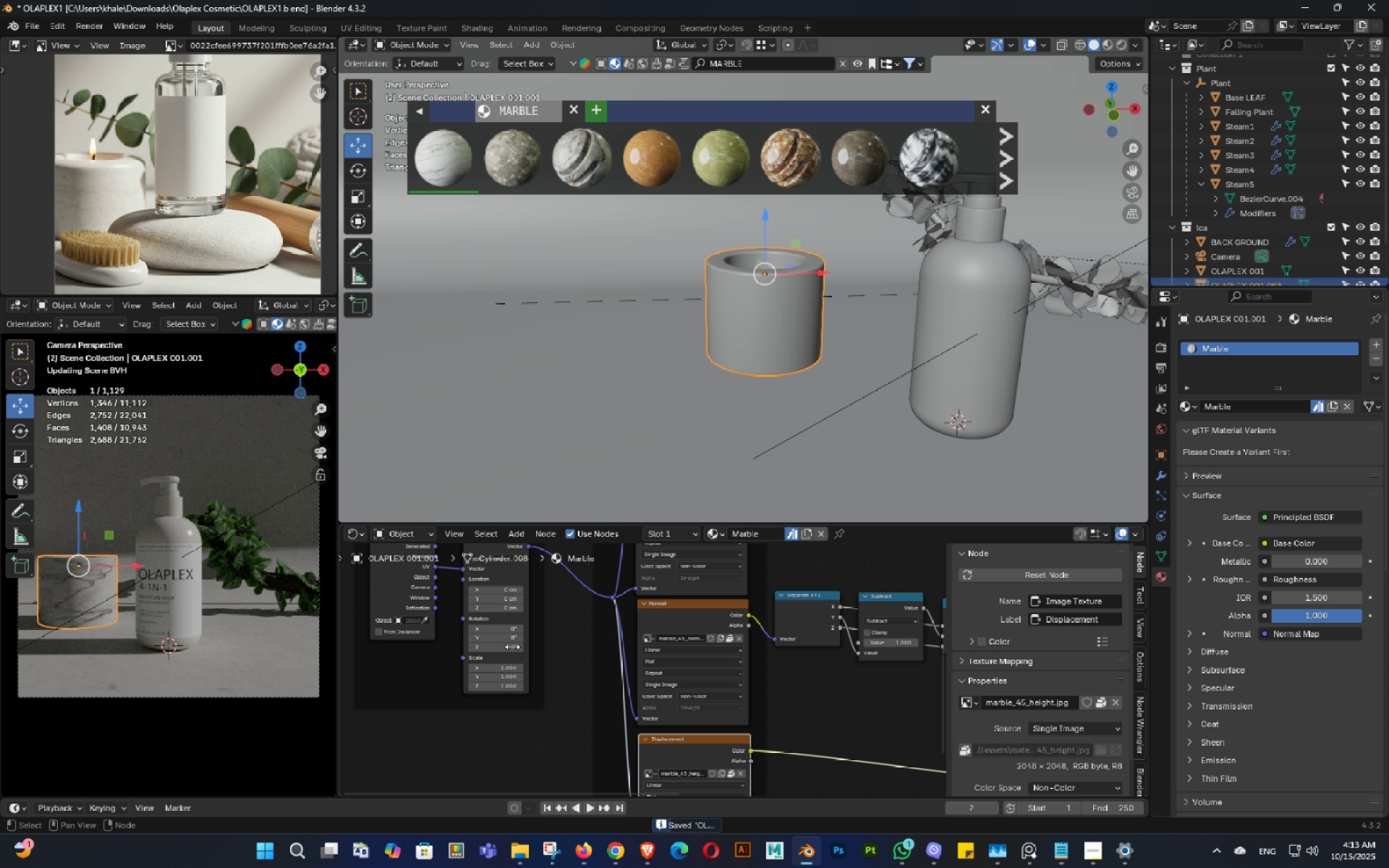 
key(NumpadEnter)
 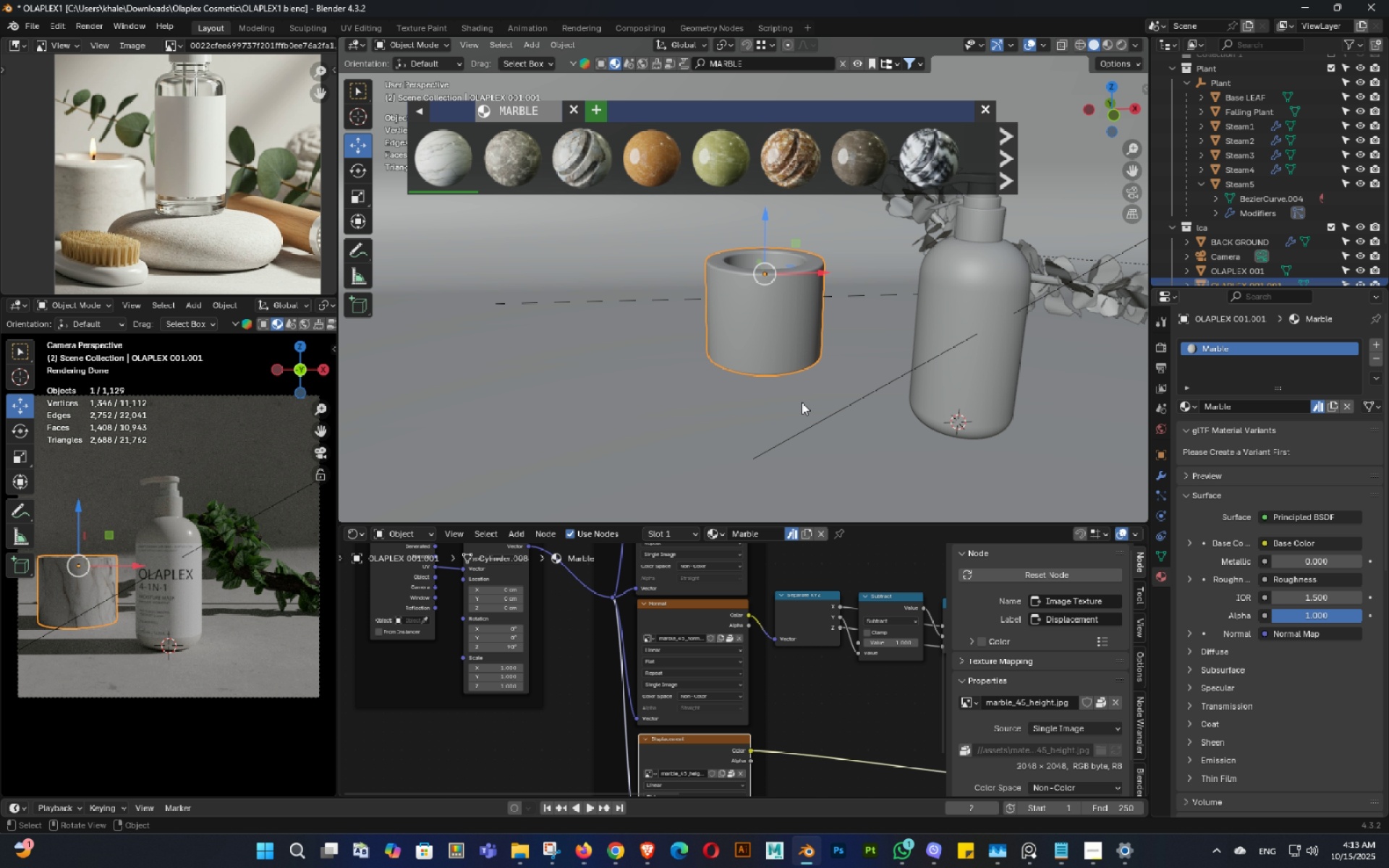 
key(Shift+ShiftLeft)
 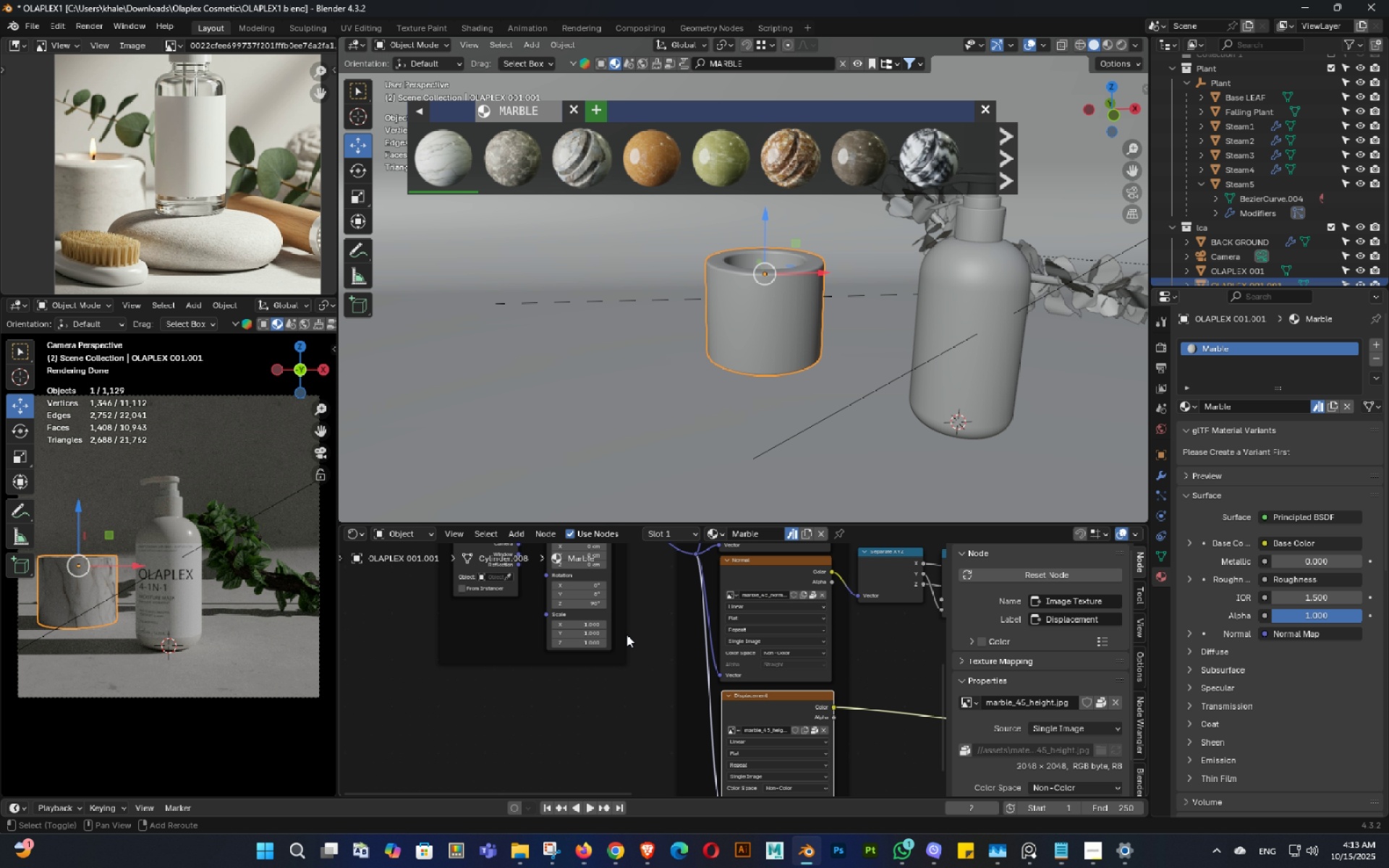 
double_click([626, 634])
 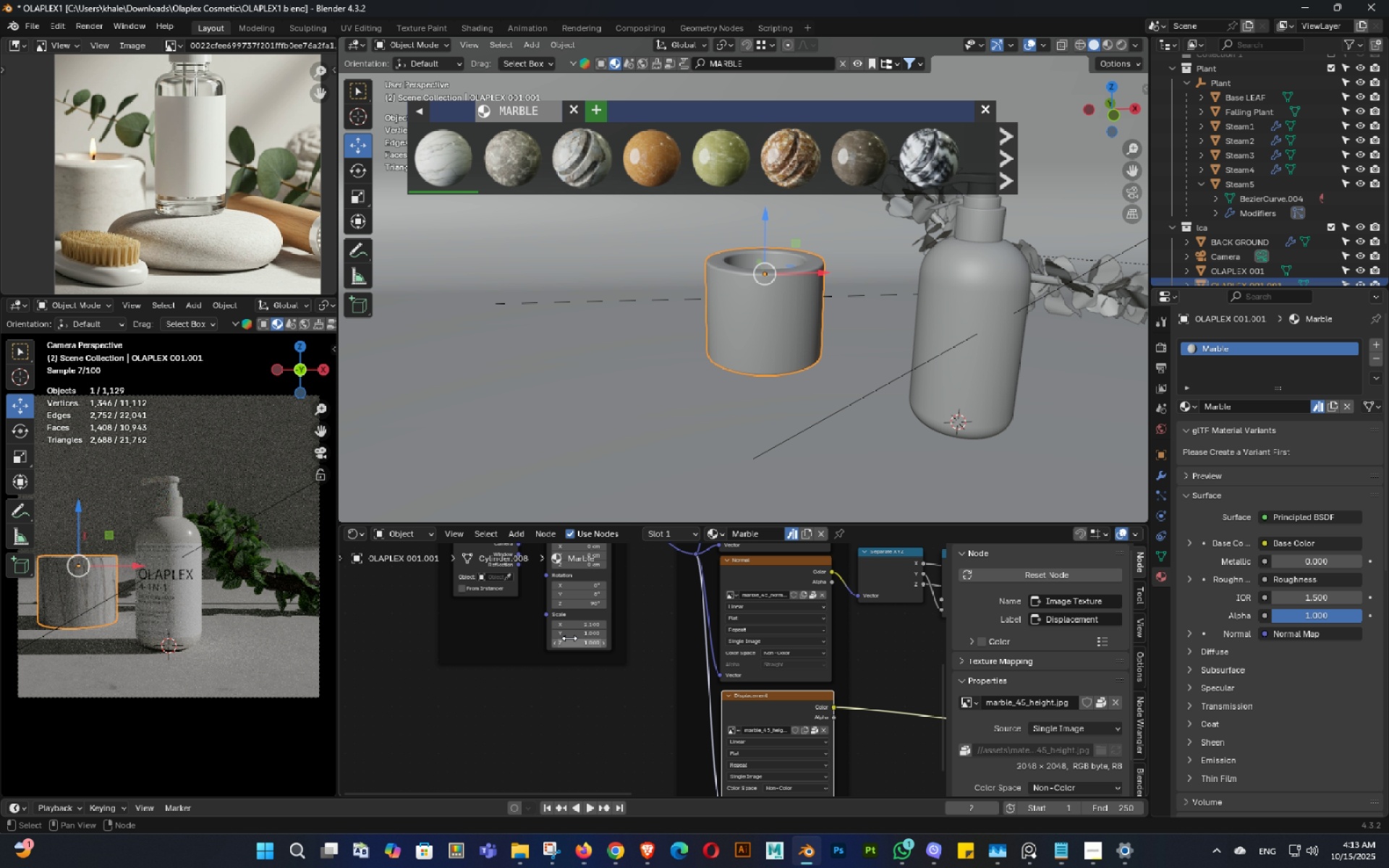 
key(Control+Z)
 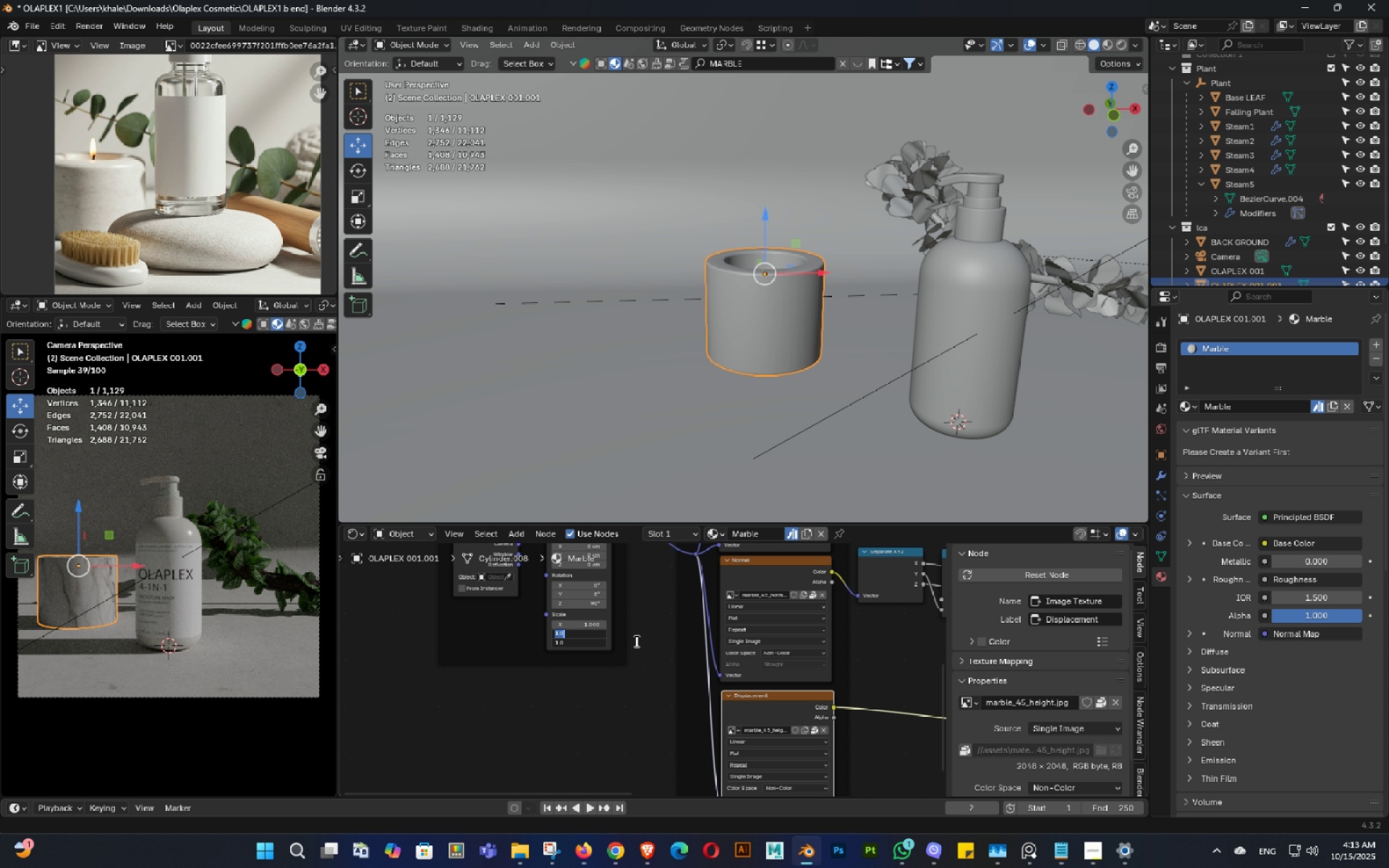 
scroll: coordinate [617, 649], scroll_direction: up, amount: 5.0
 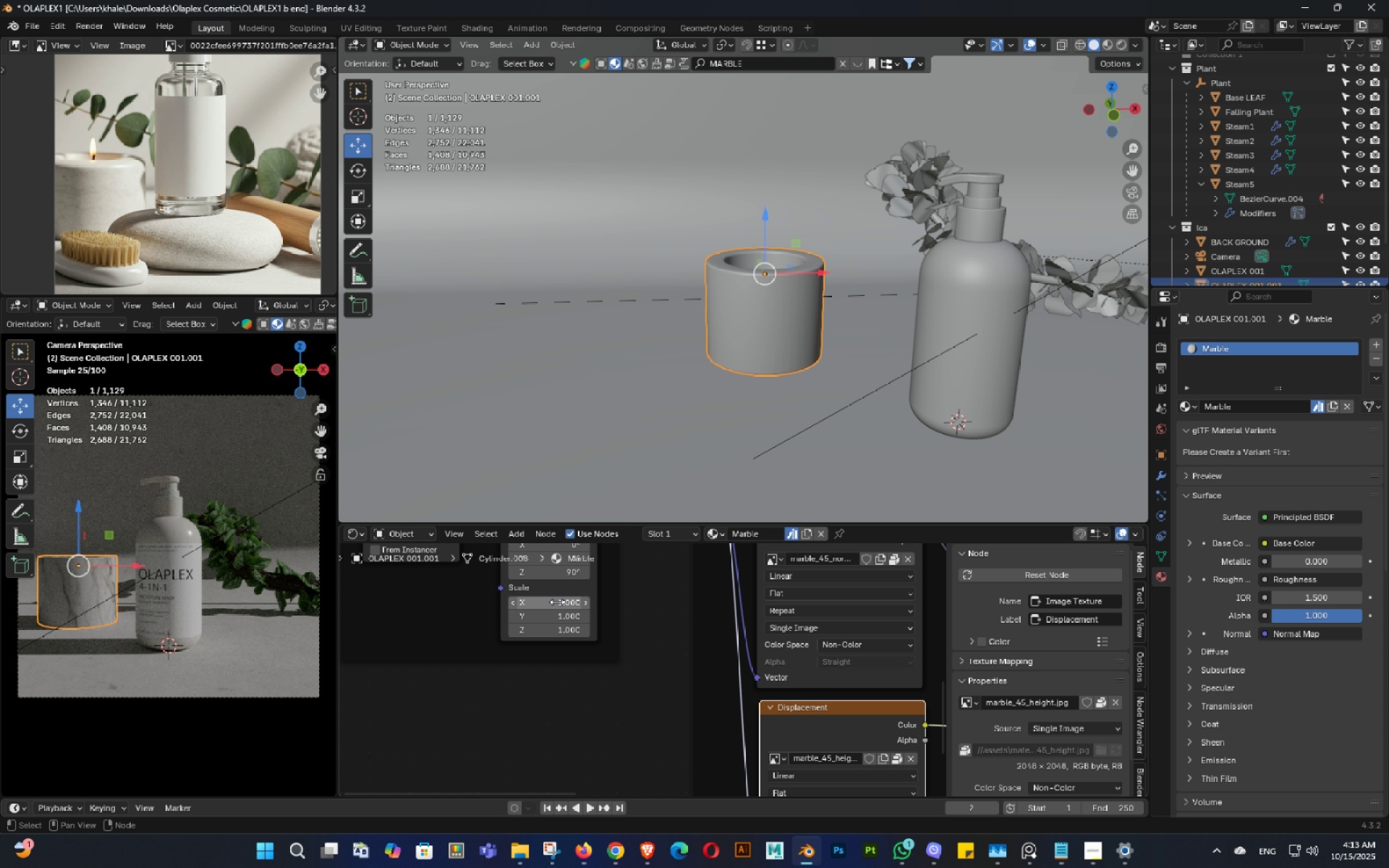 
left_click_drag(start_coordinate=[557, 602], to_coordinate=[561, 644])
 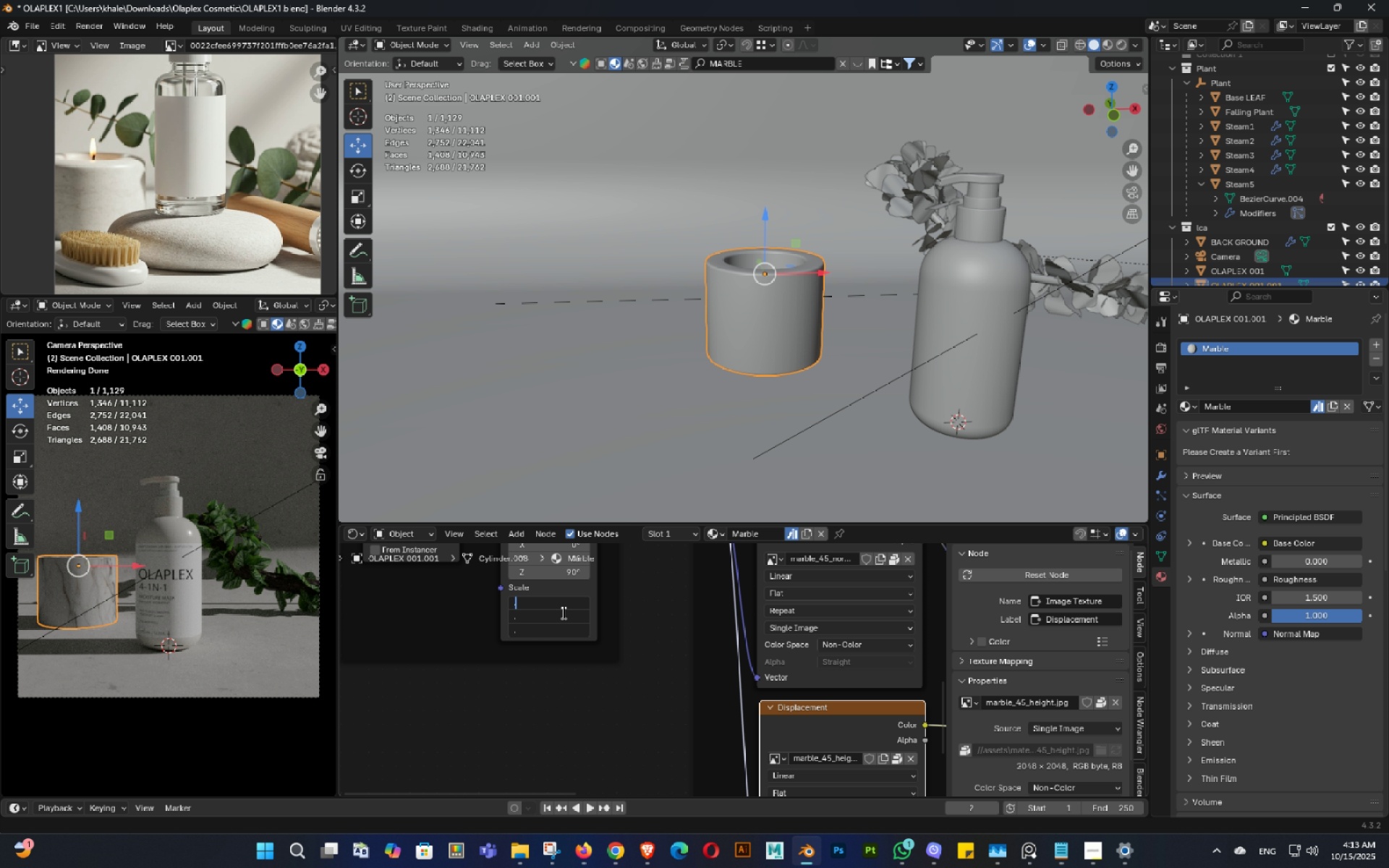 
key(NumpadDecimal)
 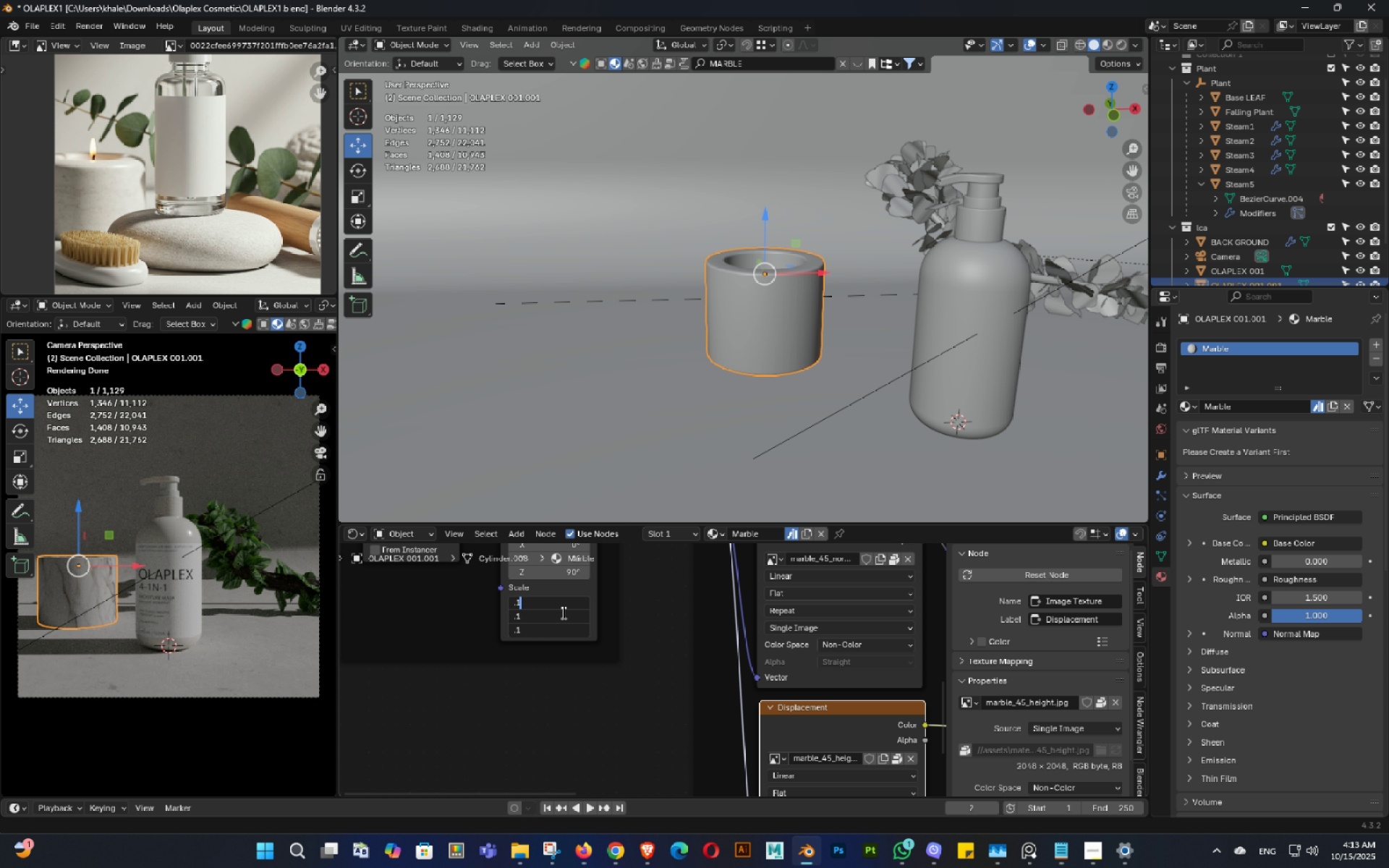 
key(Numpad1)
 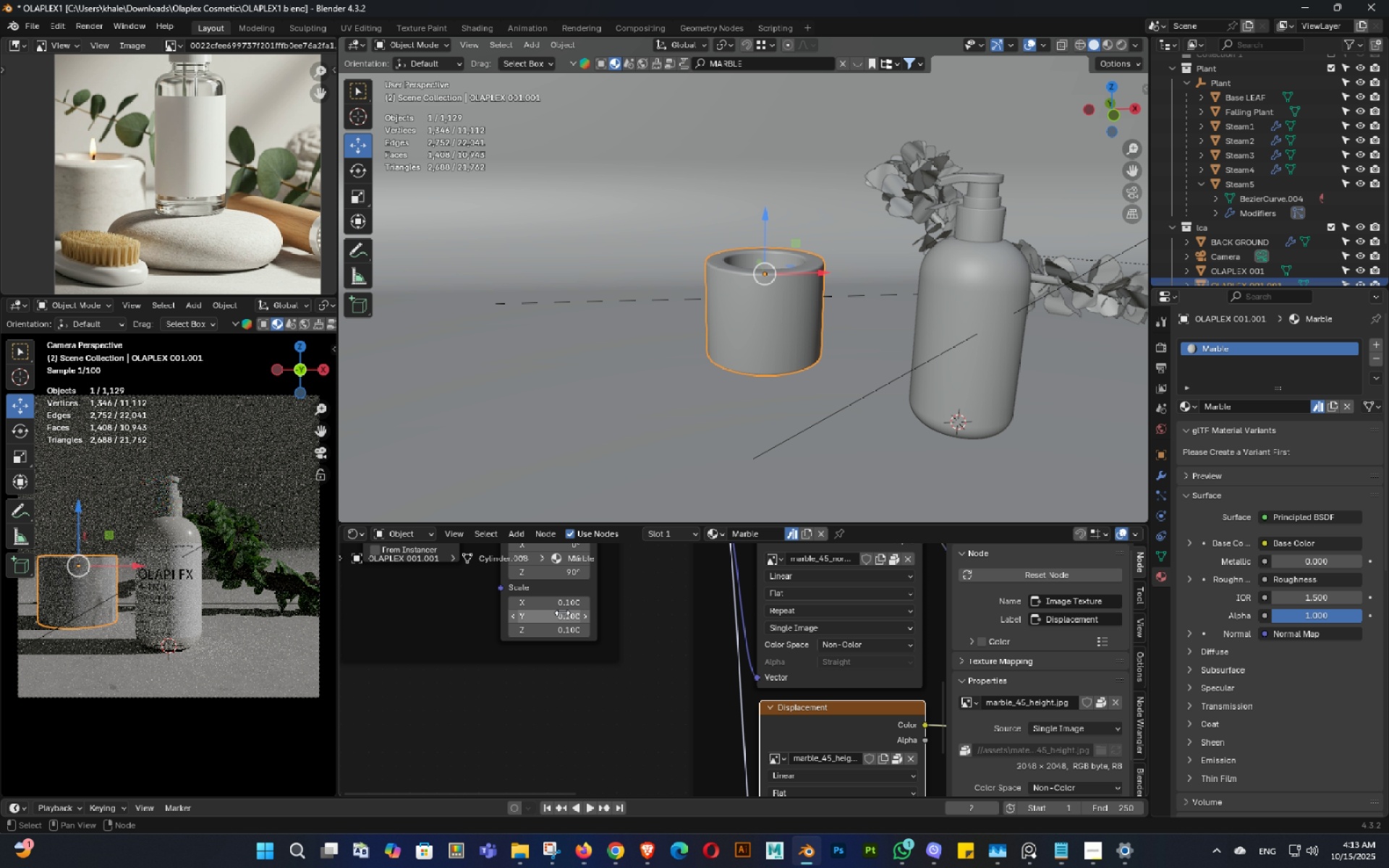 
key(NumpadEnter)
 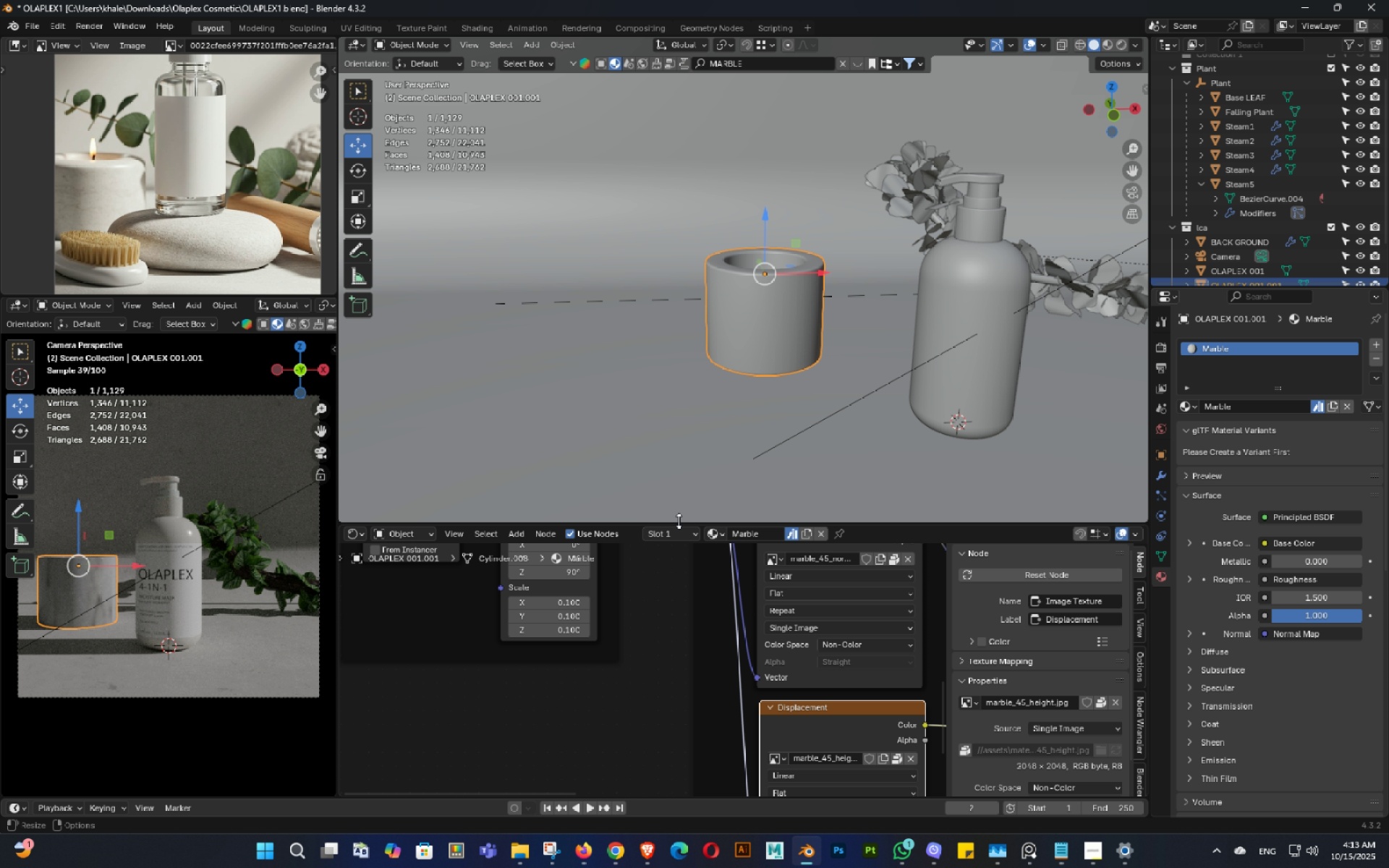 
key(Control+ControlLeft)
 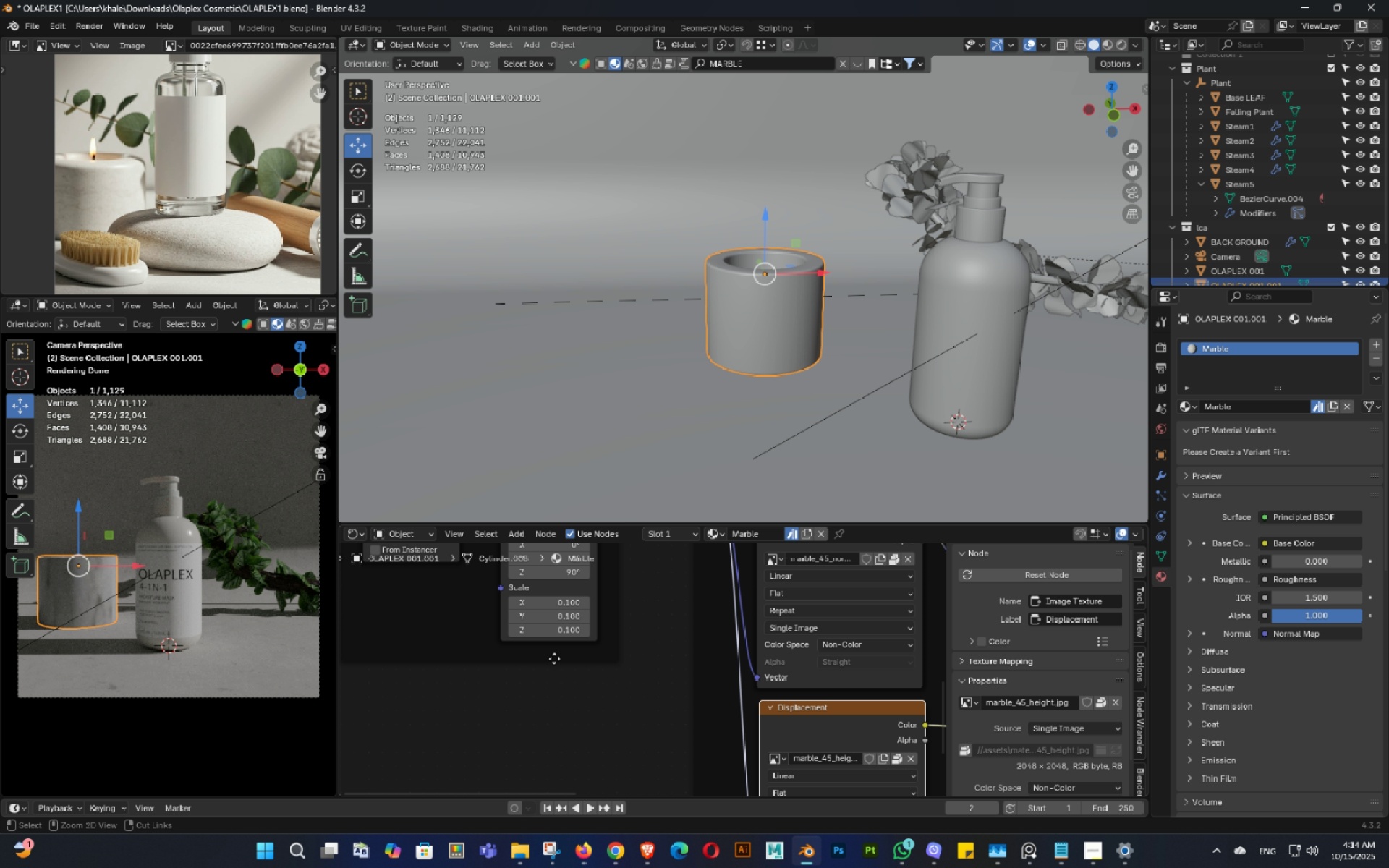 
key(Control+Z)
 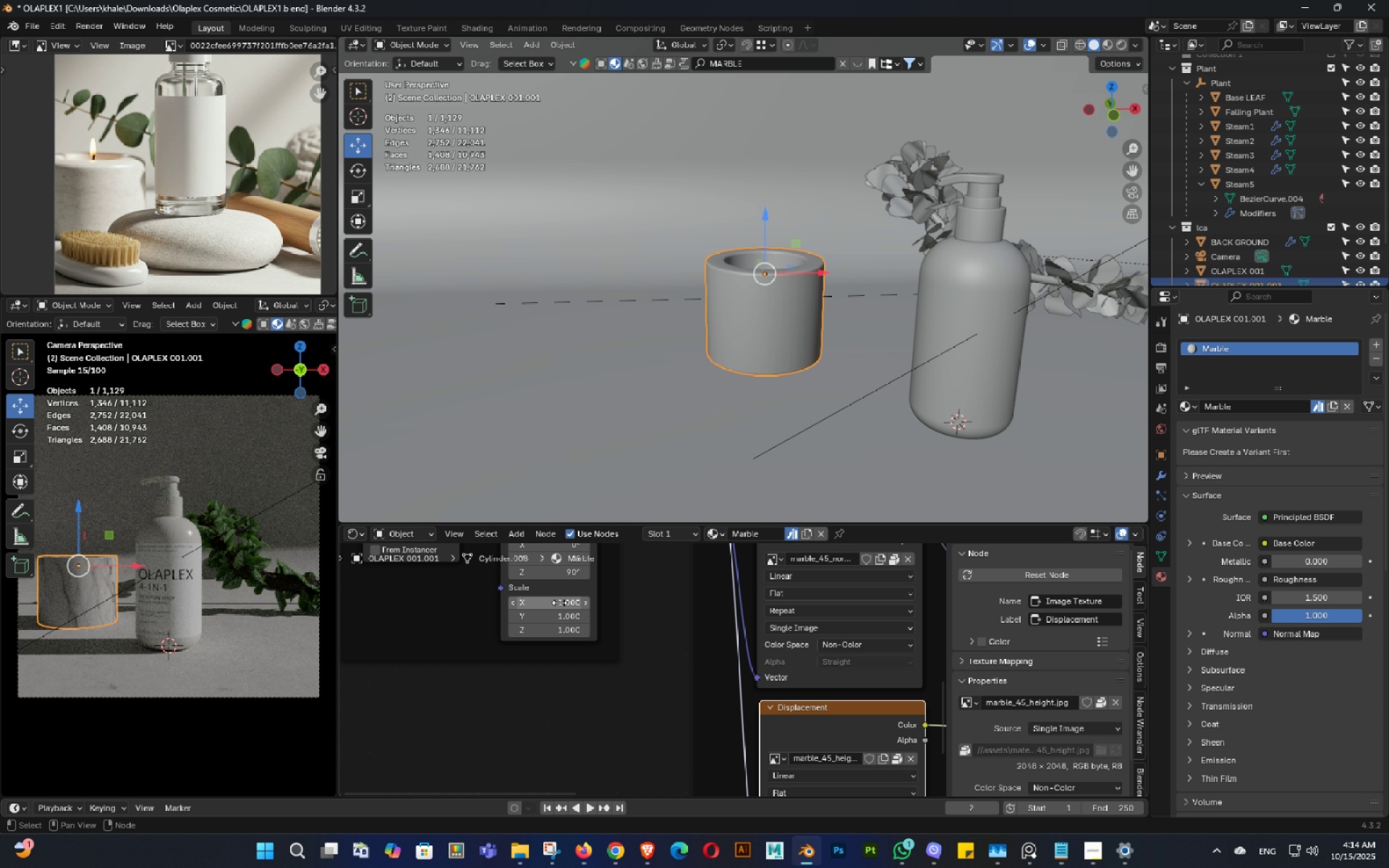 
left_click_drag(start_coordinate=[559, 603], to_coordinate=[565, 646])
 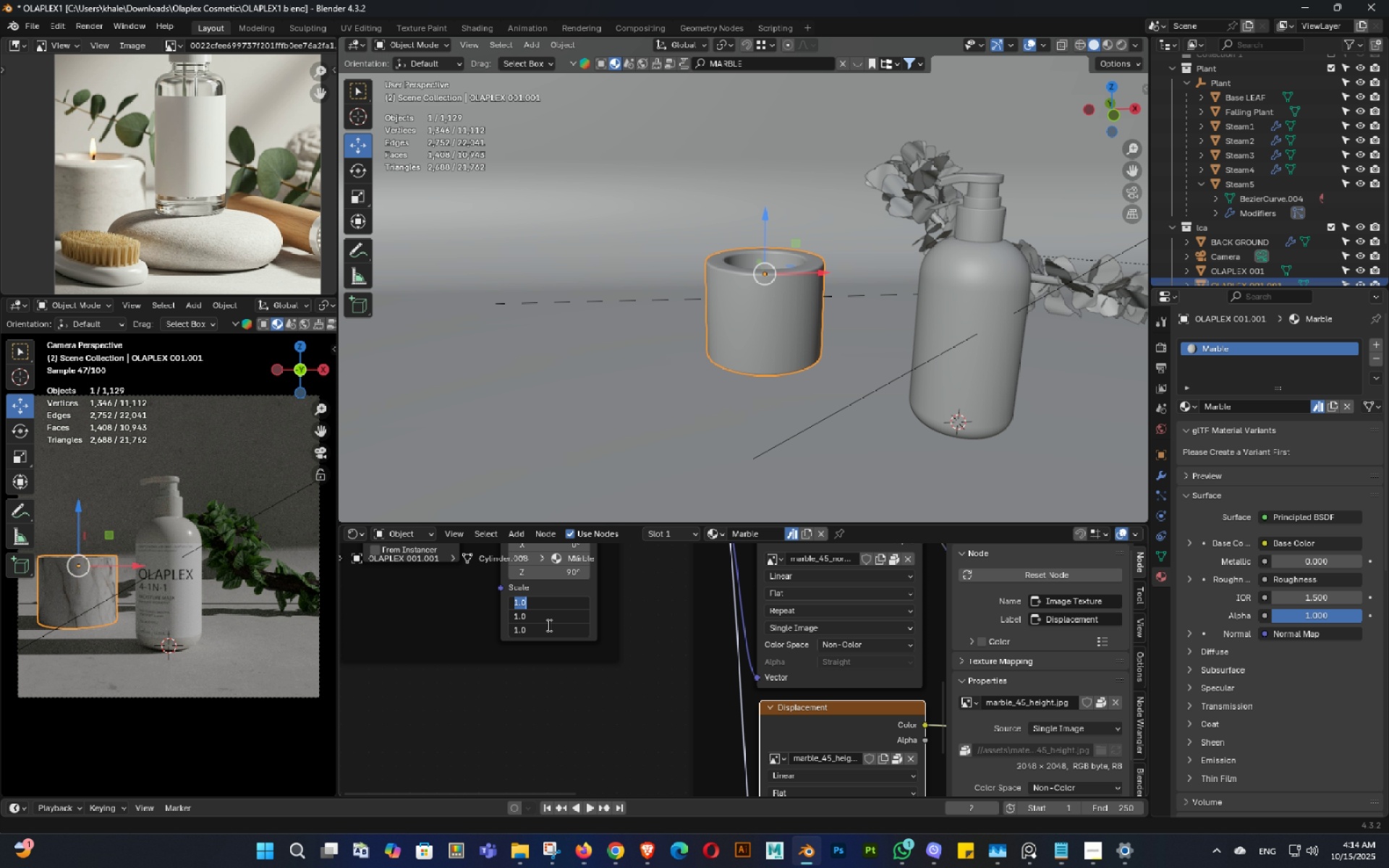 
key(NumpadDecimal)
 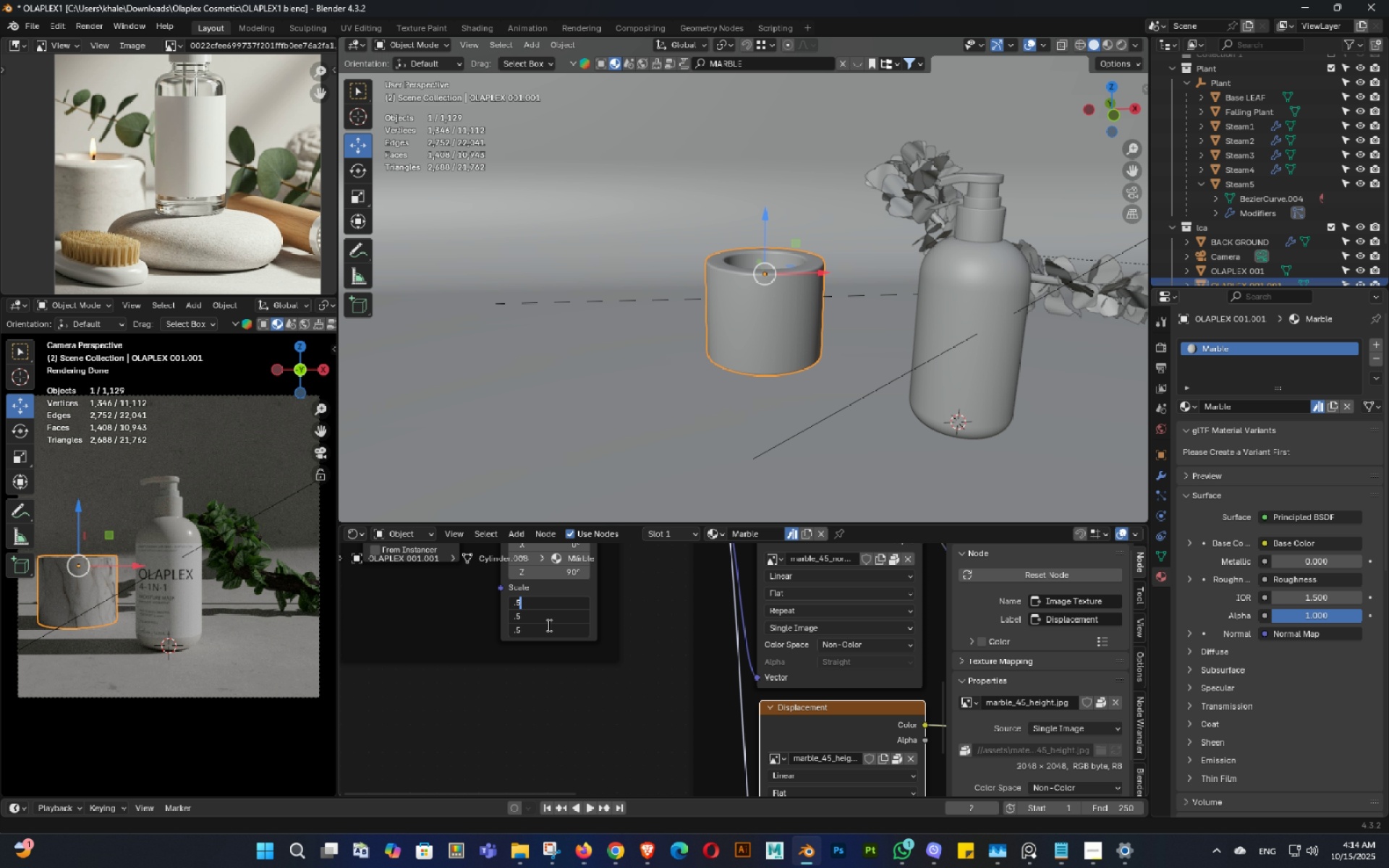 
key(Numpad5)
 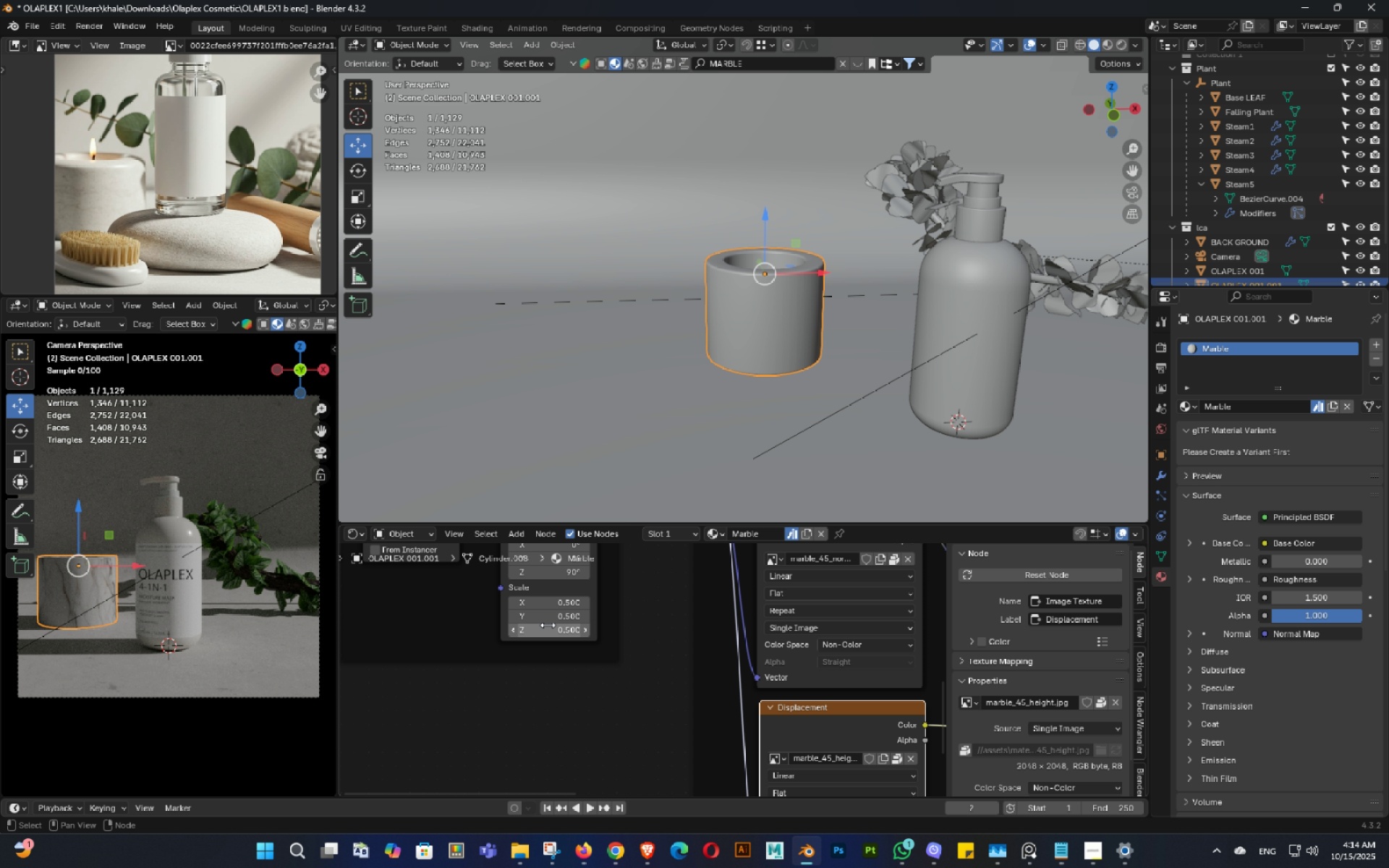 
key(NumpadEnter)
 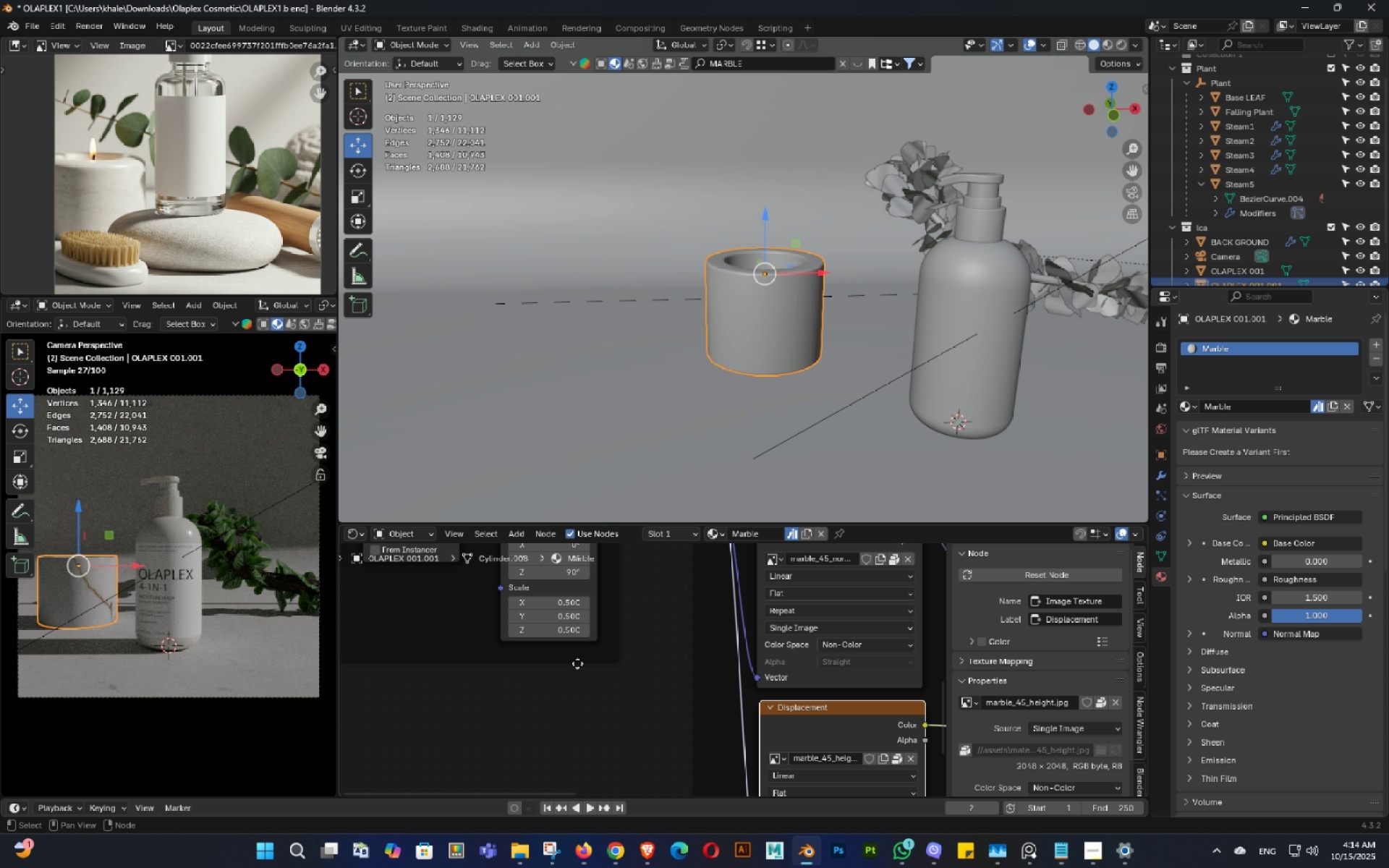 
key(Control+Z)
 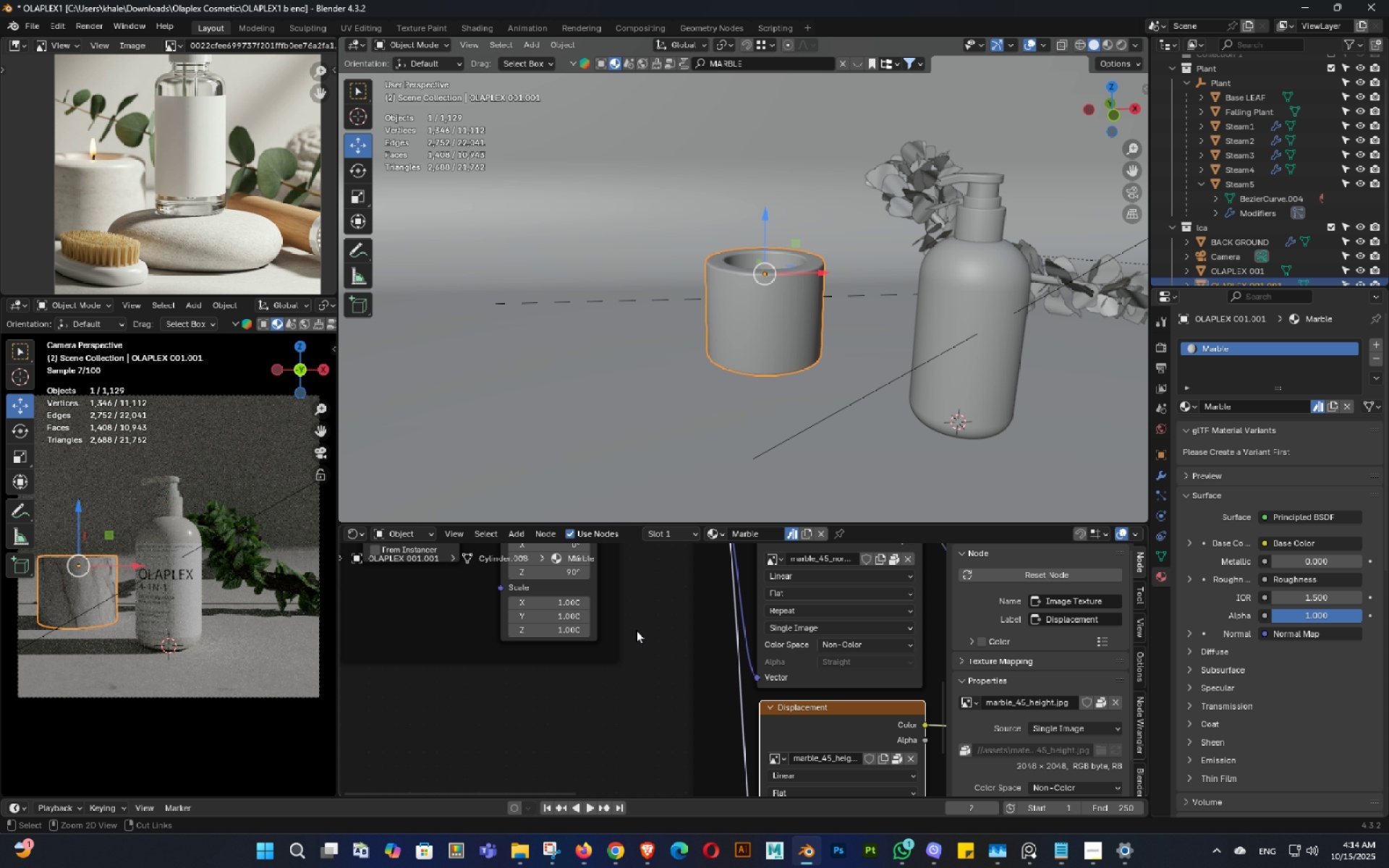 
key(Control+S)
 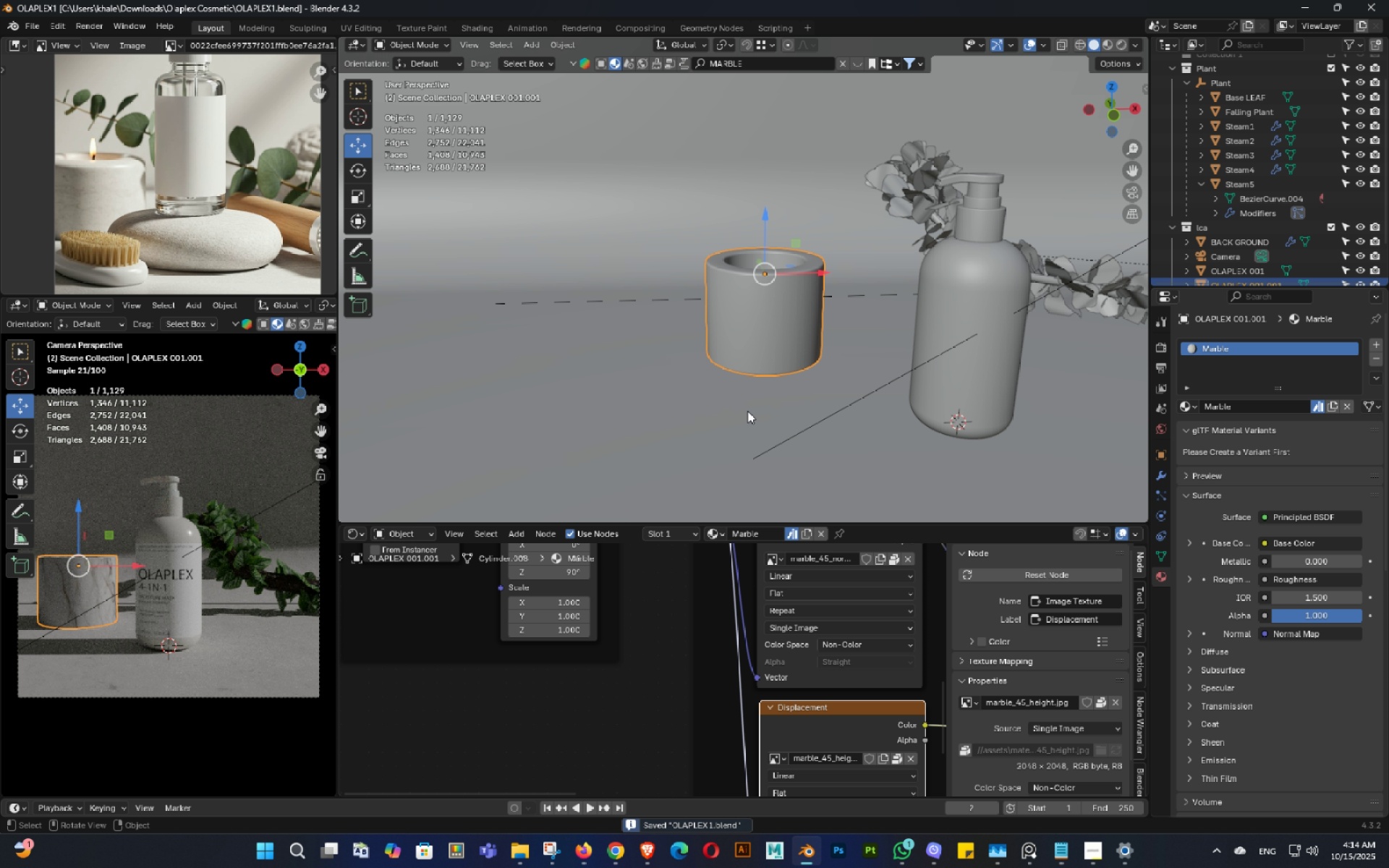 
scroll: coordinate [747, 411], scroll_direction: down, amount: 3.0
 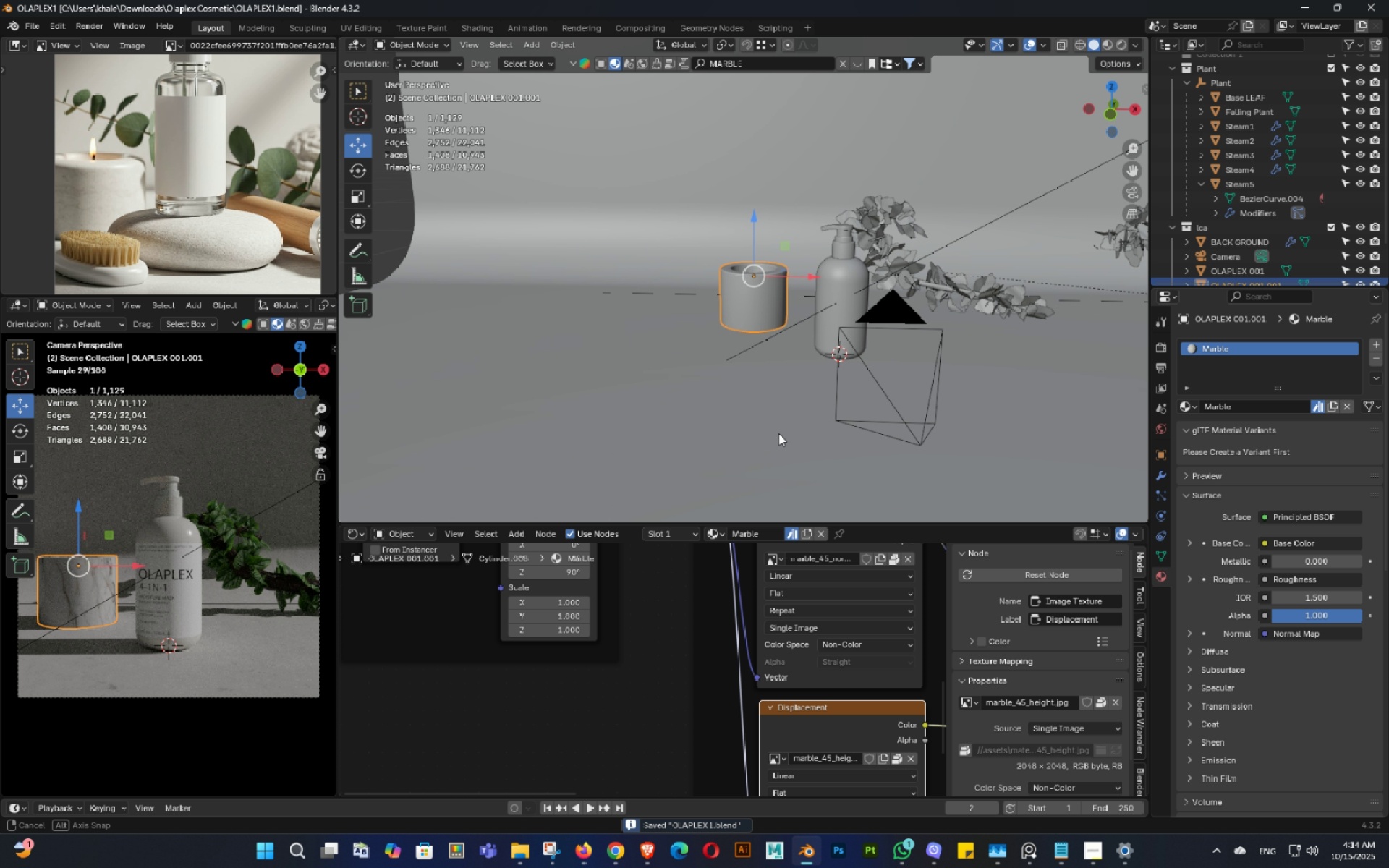 
key(Control+S)
 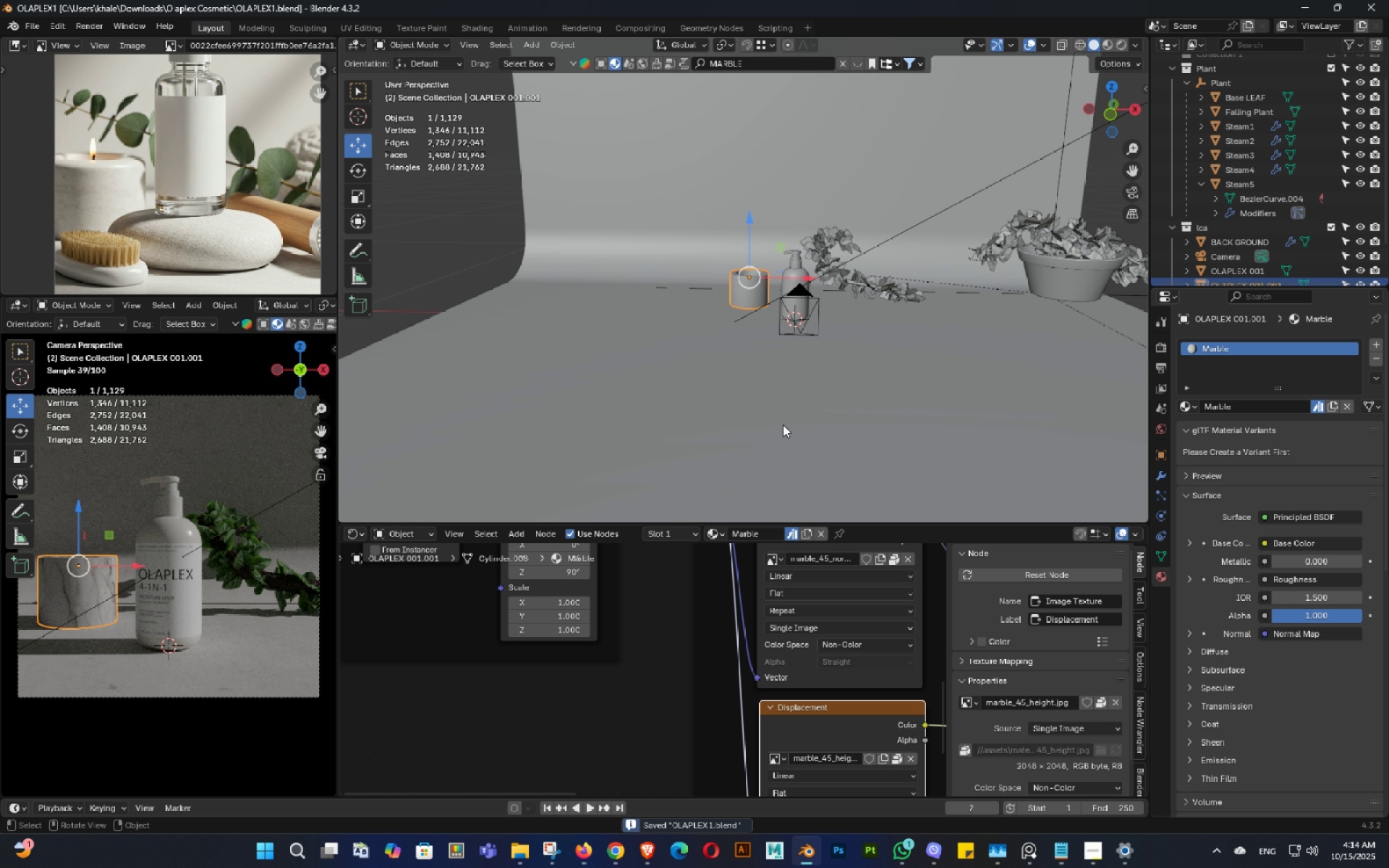 
scroll: coordinate [782, 430], scroll_direction: down, amount: 3.0
 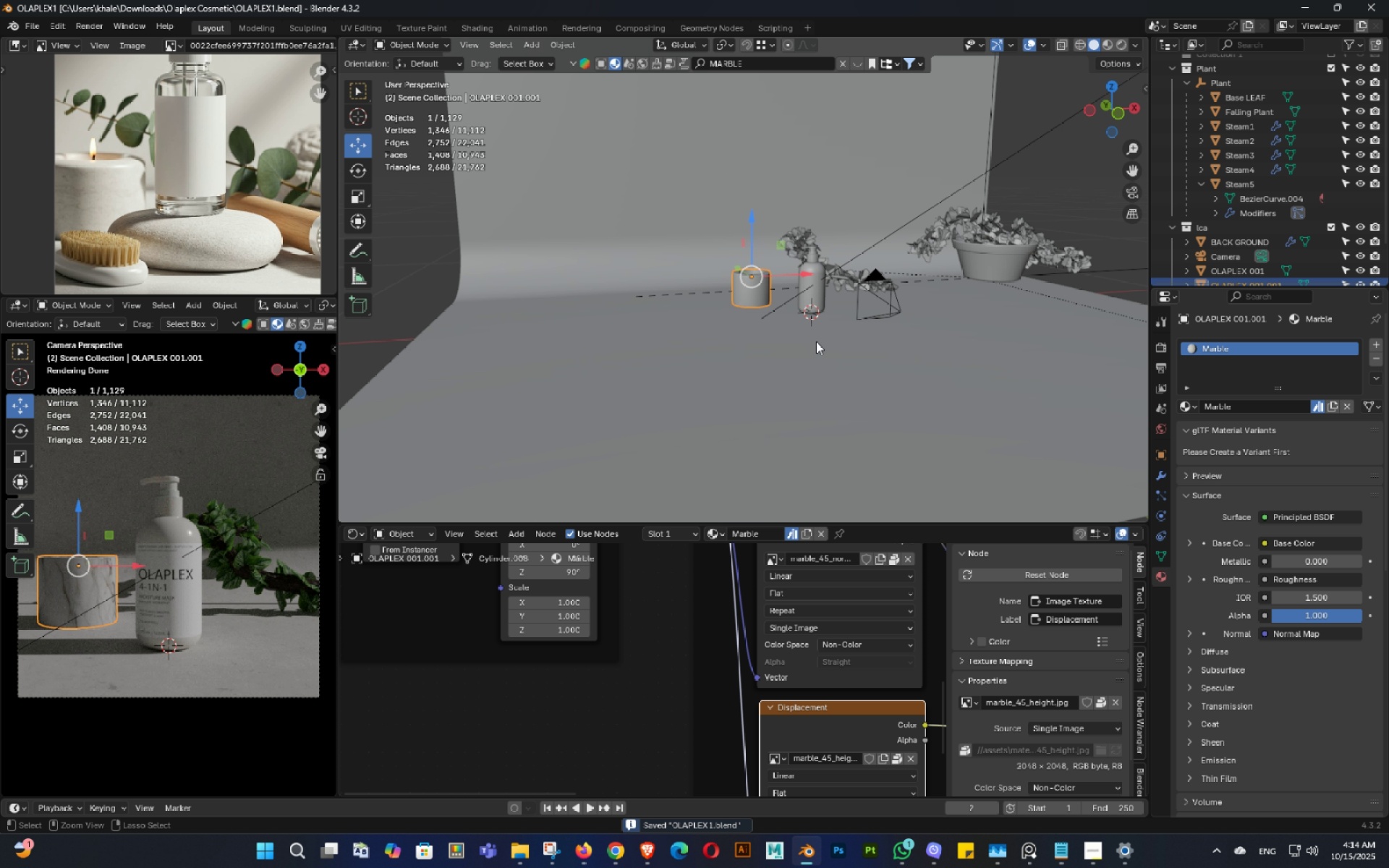 
key(Control+S)
 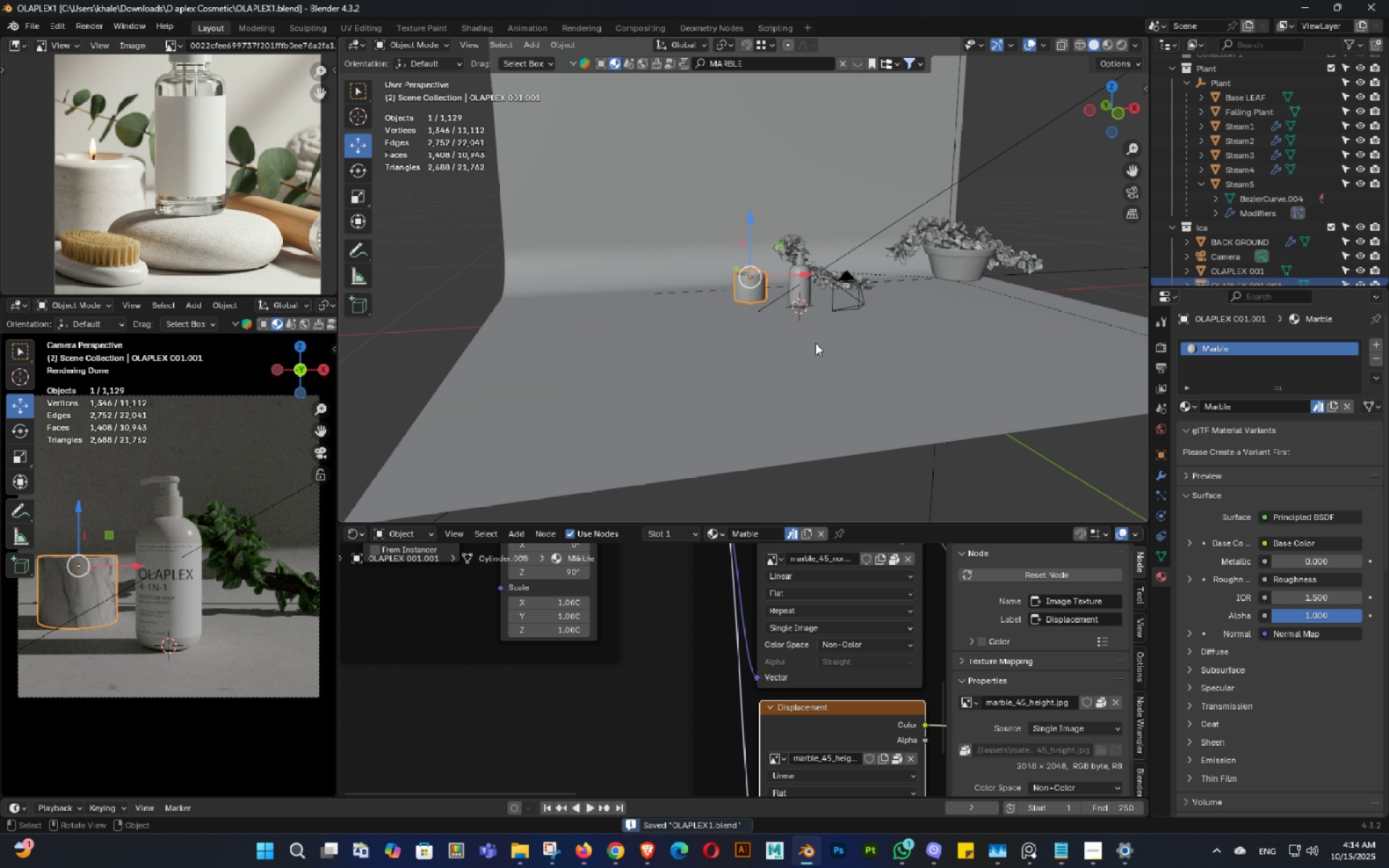 
scroll: coordinate [815, 343], scroll_direction: down, amount: 2.0
 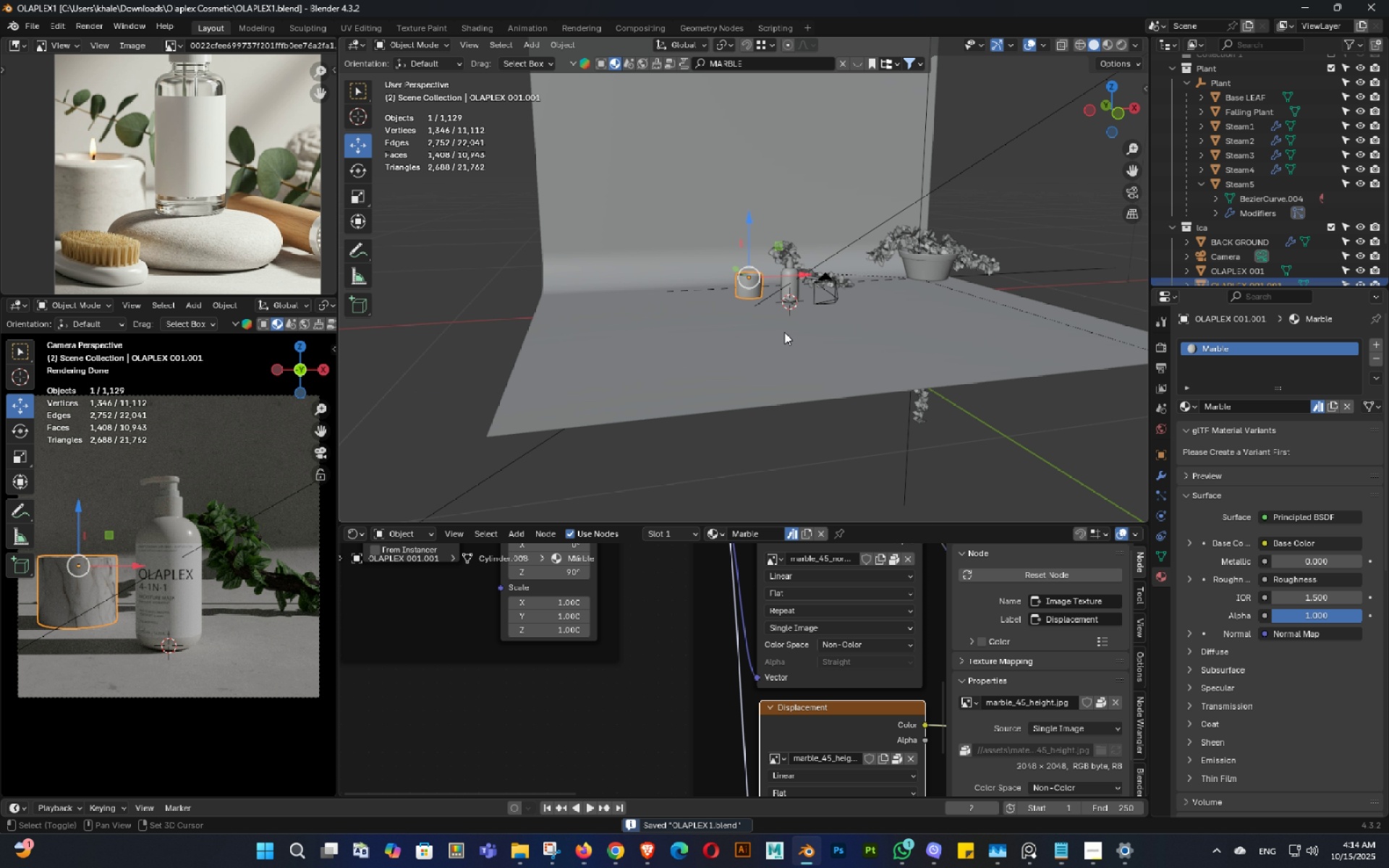 
key(Shift+ShiftLeft)
 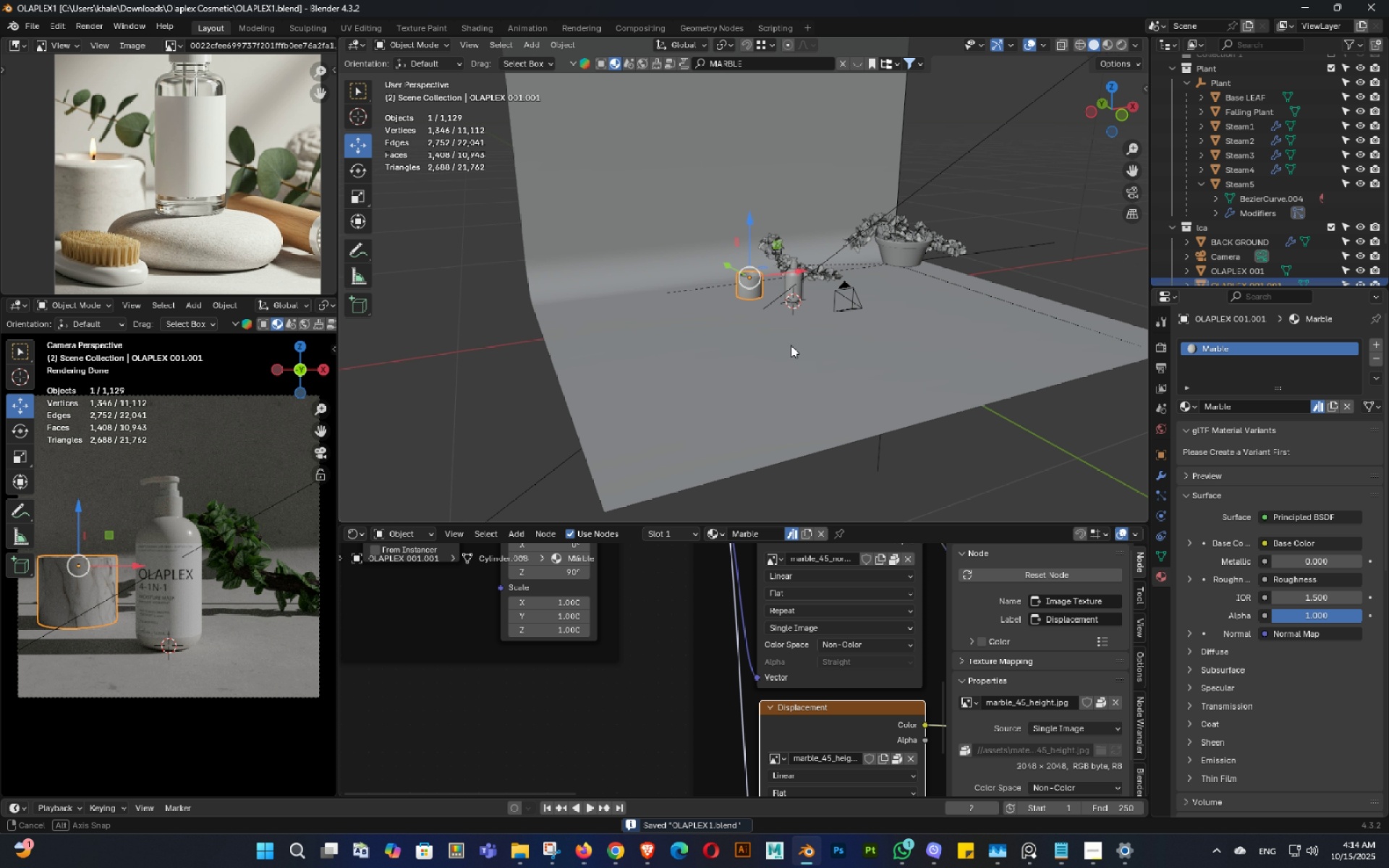 
triple_click([791, 345])
 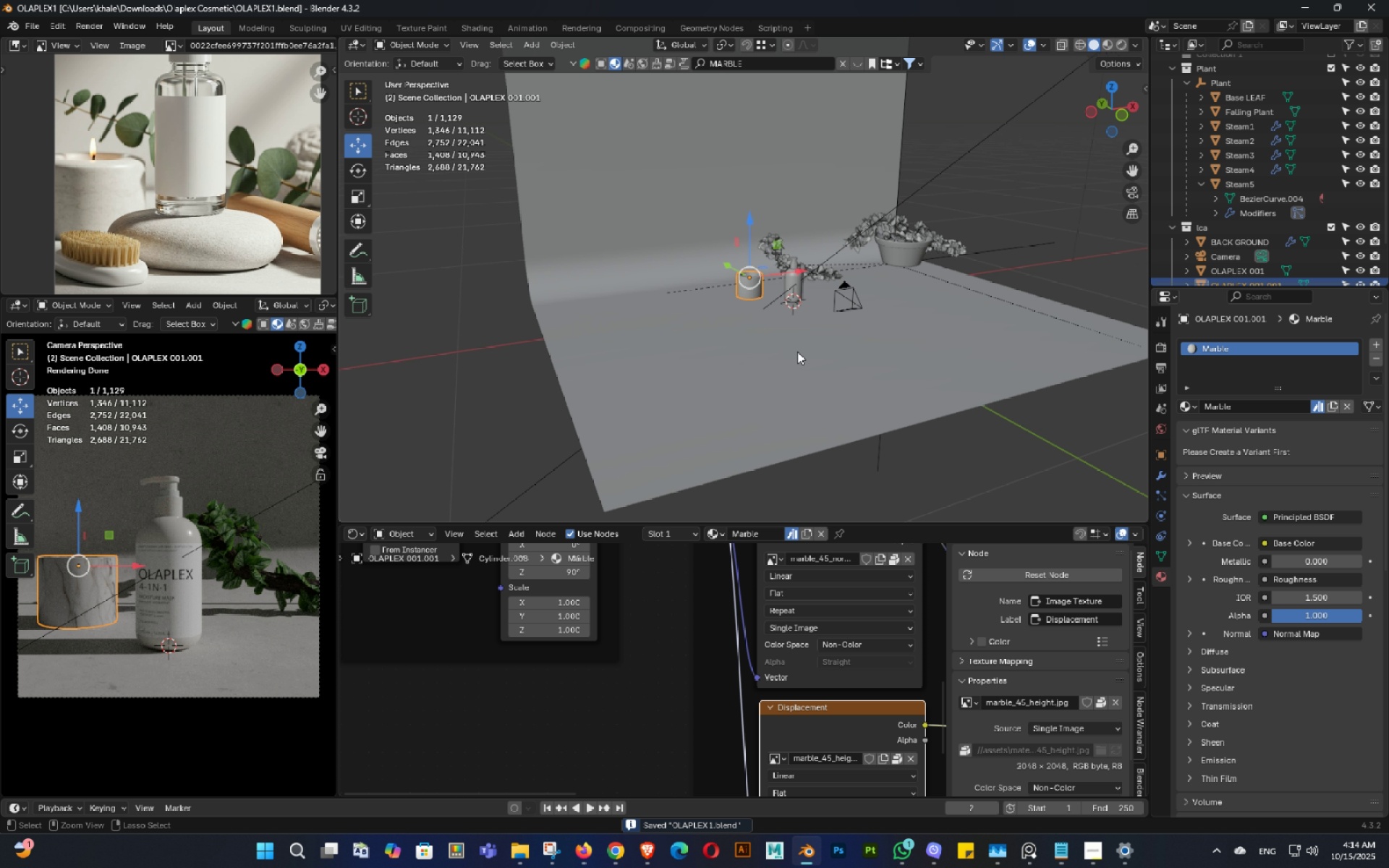 
key(Control+ControlLeft)
 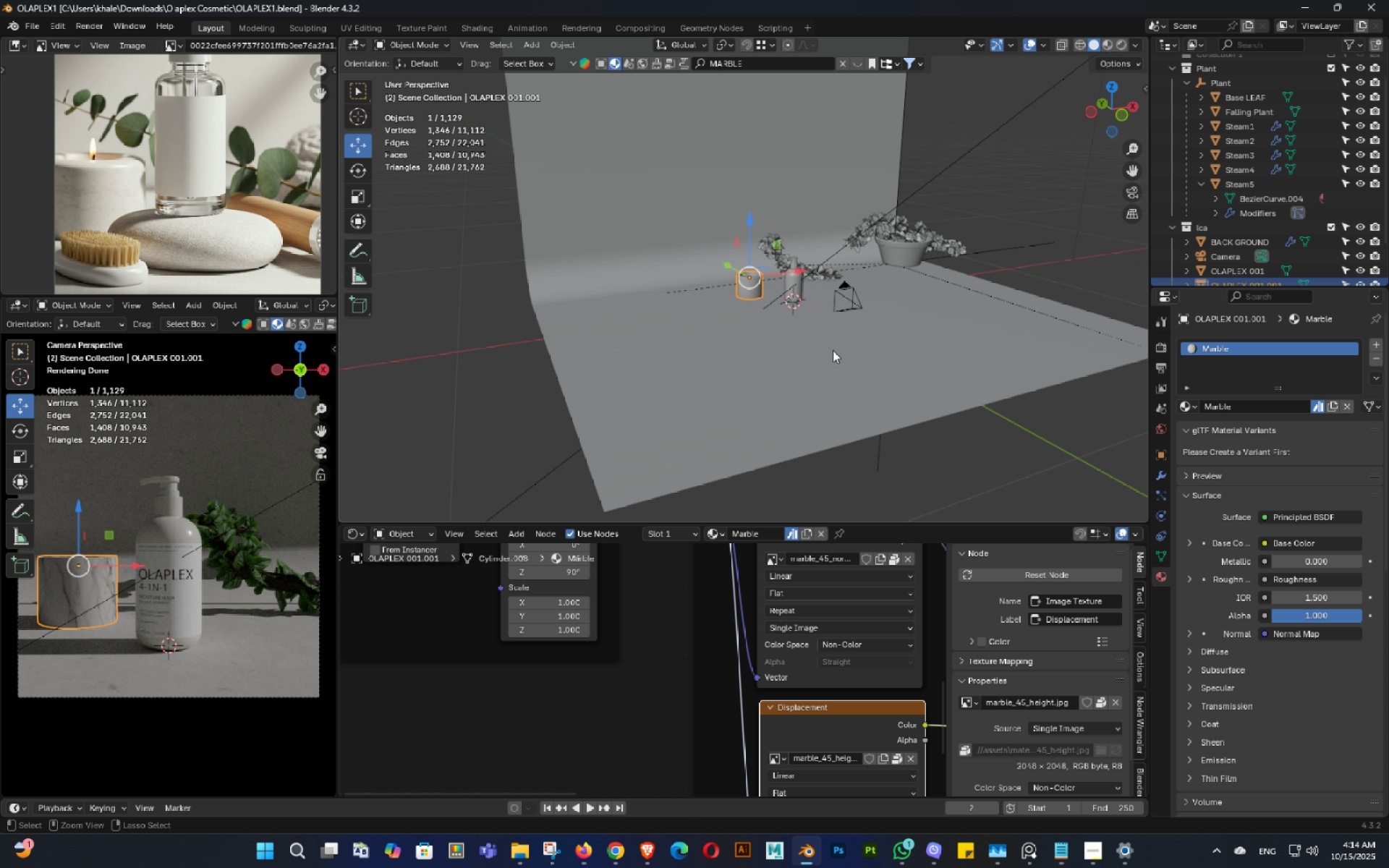 
key(Control+S)
 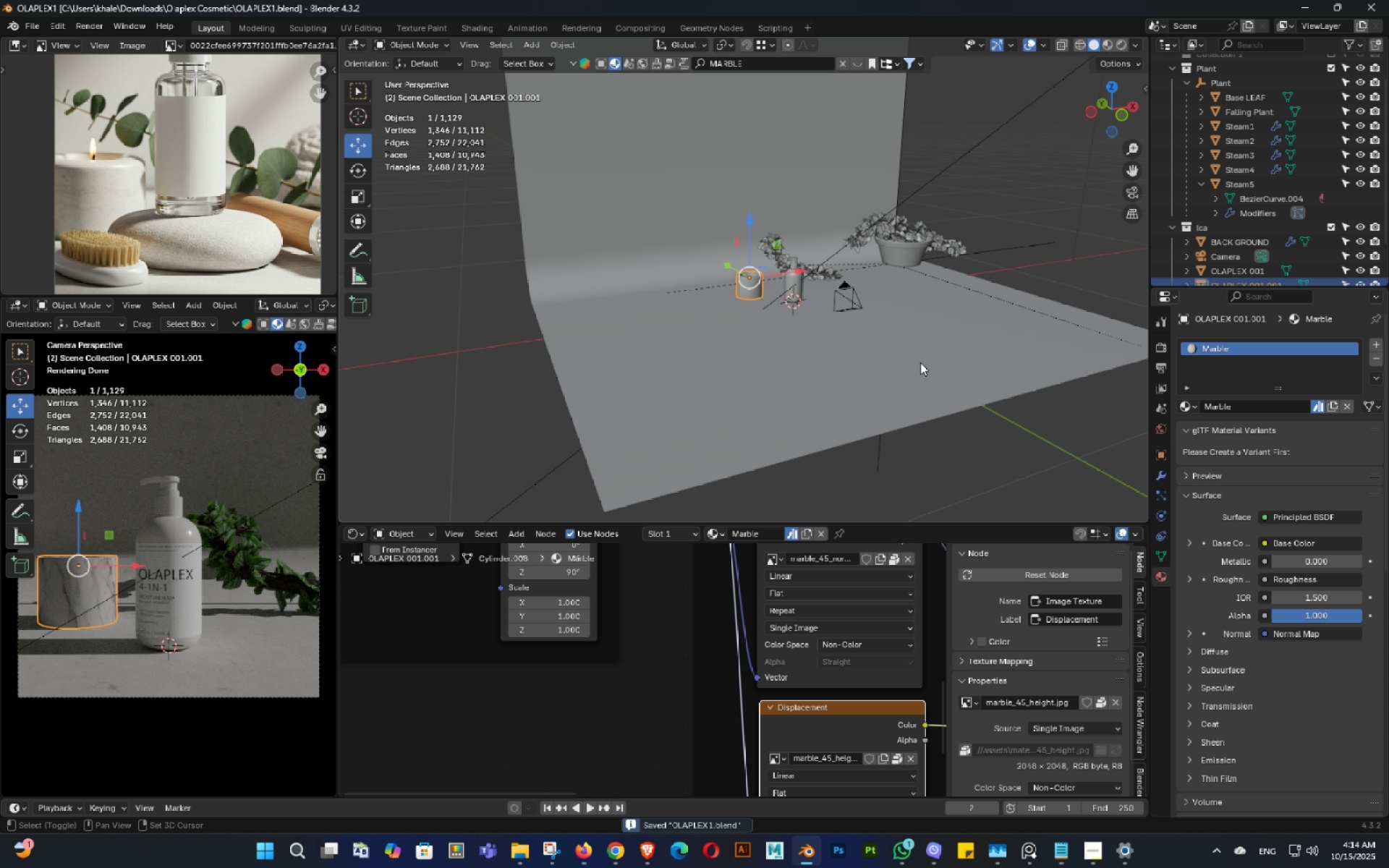 
key(Shift+ShiftLeft)
 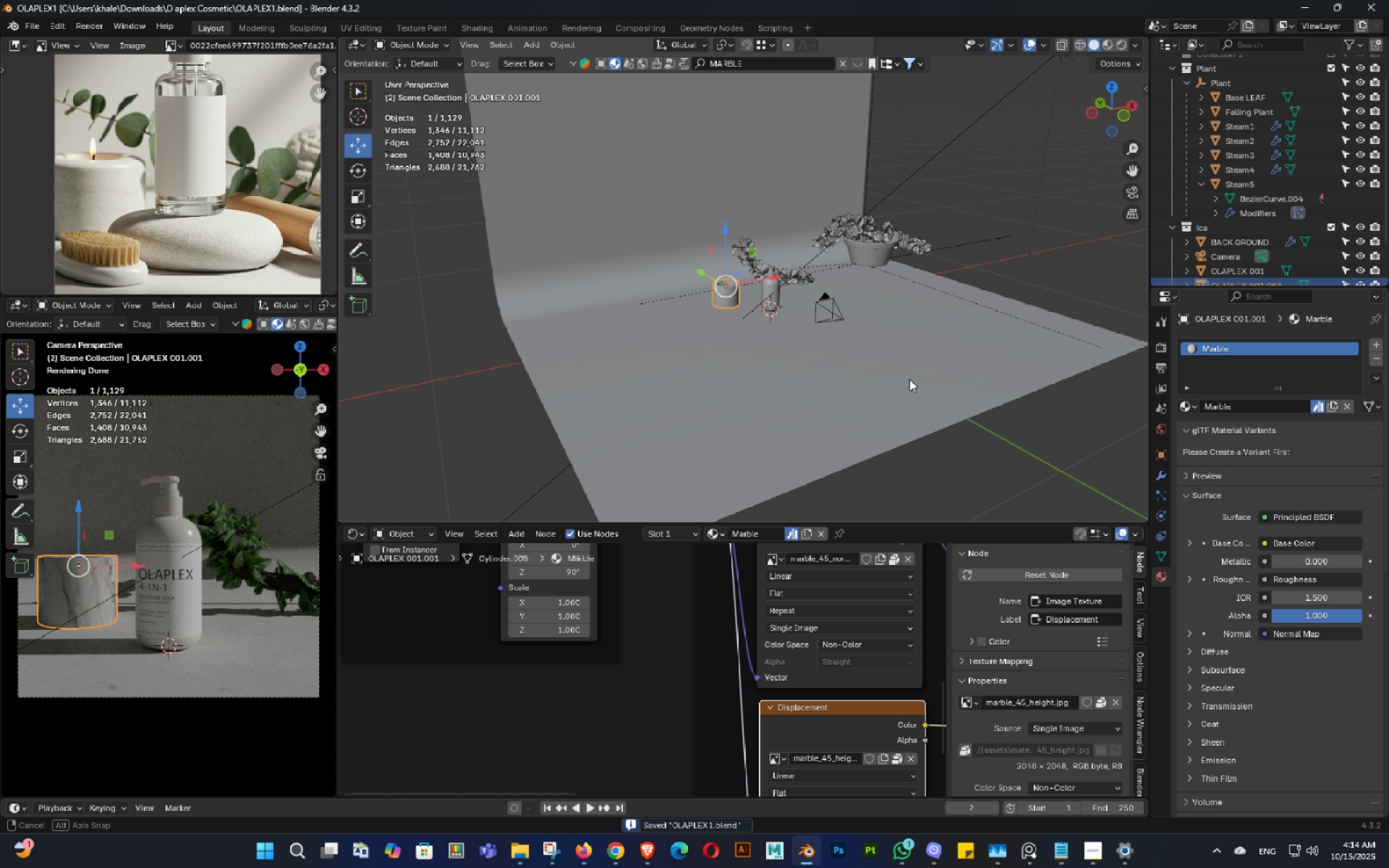 
key(Control+ControlLeft)
 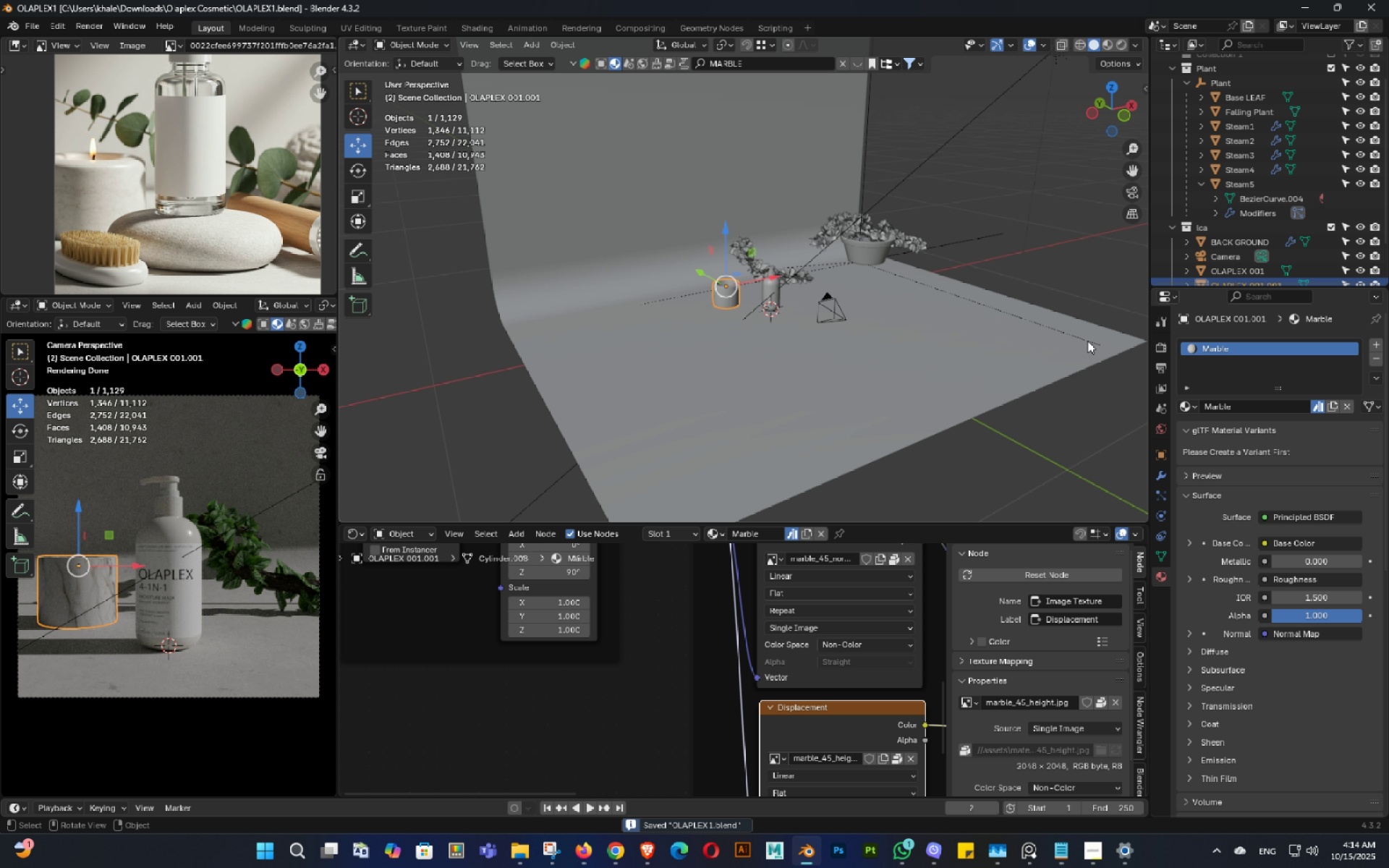 
key(Control+S)
 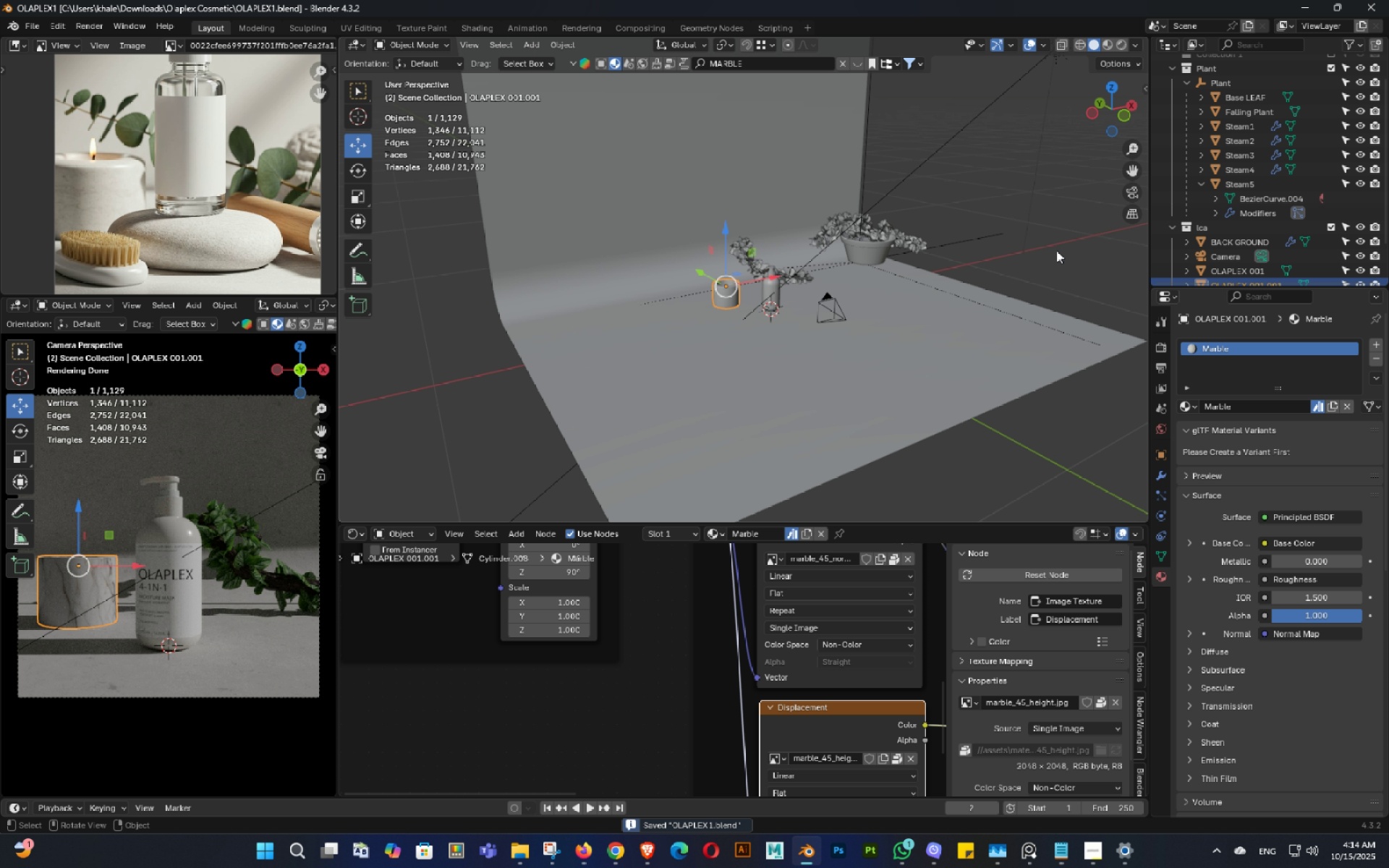 
left_click([1056, 250])
 